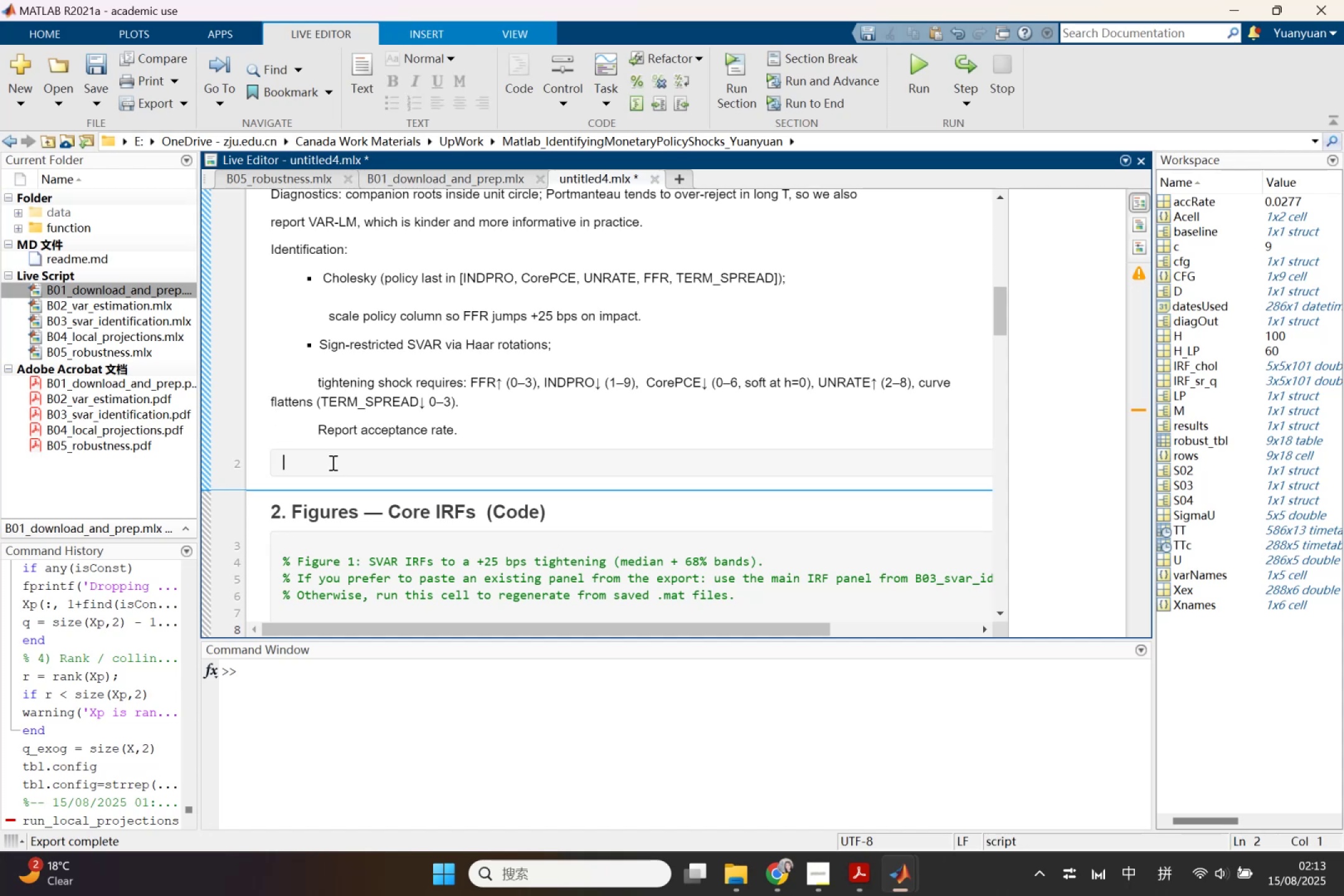 
key(Backspace)
 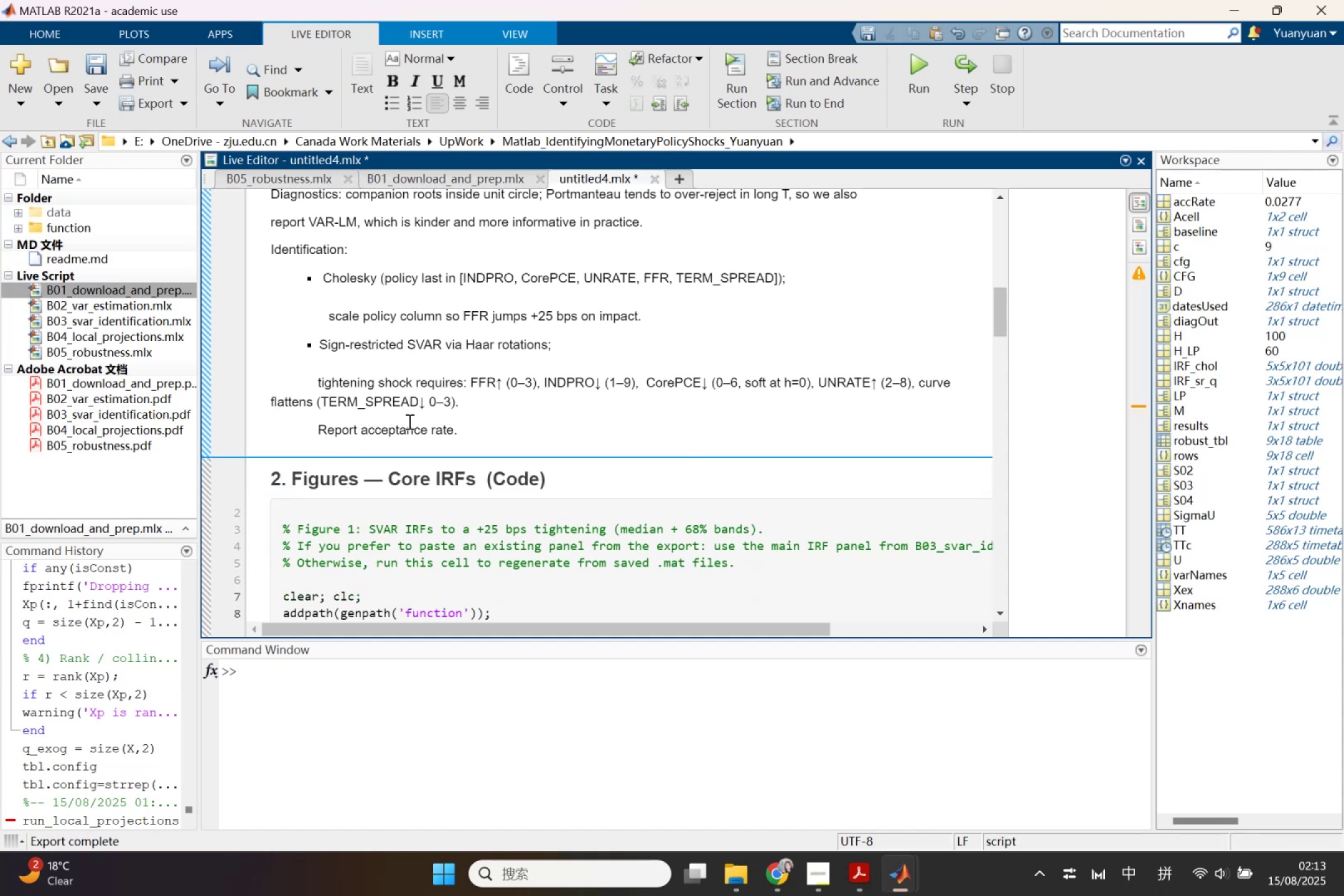 
left_click_drag(start_coordinate=[492, 474], to_coordinate=[594, 477])
 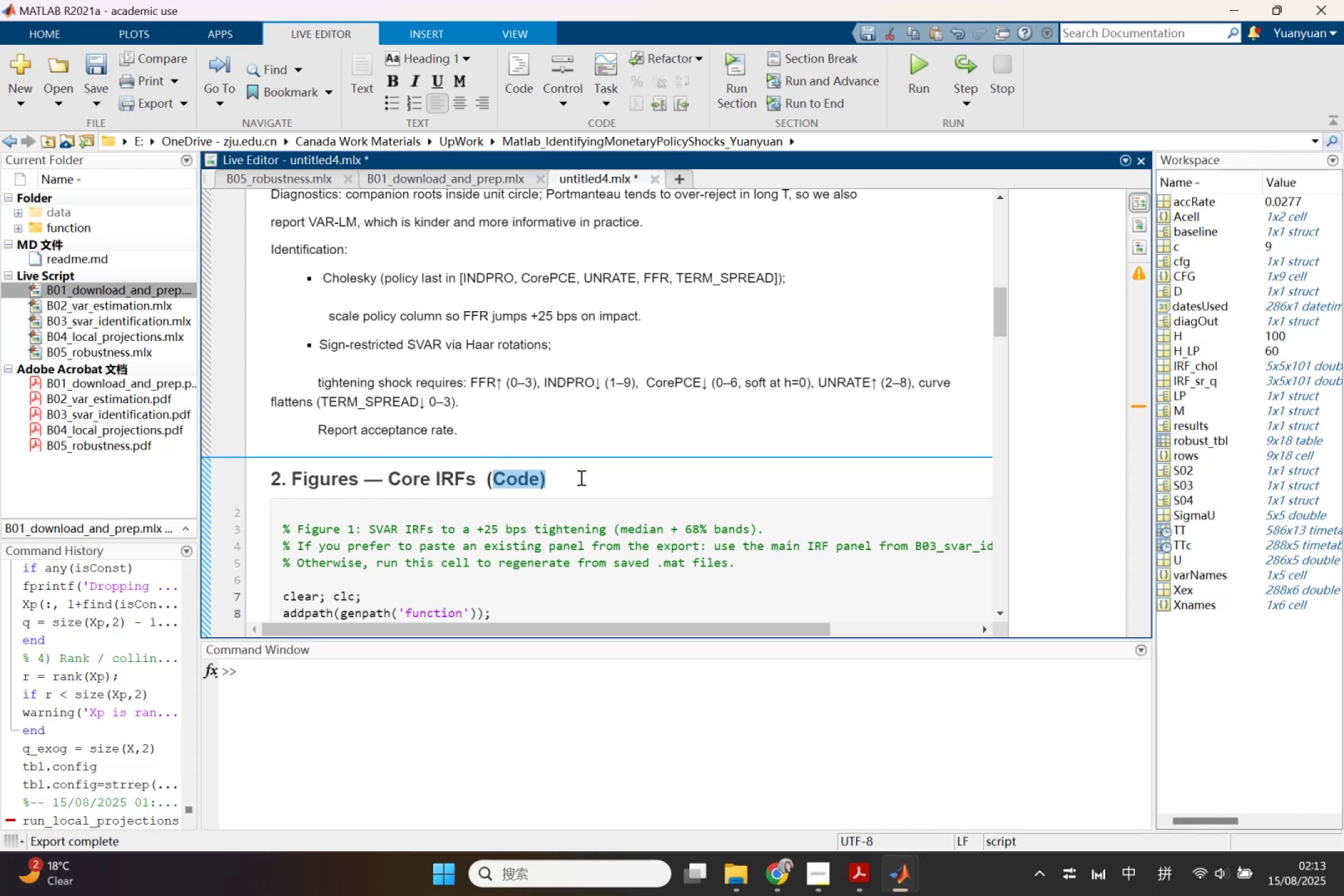 
key(Backspace)
 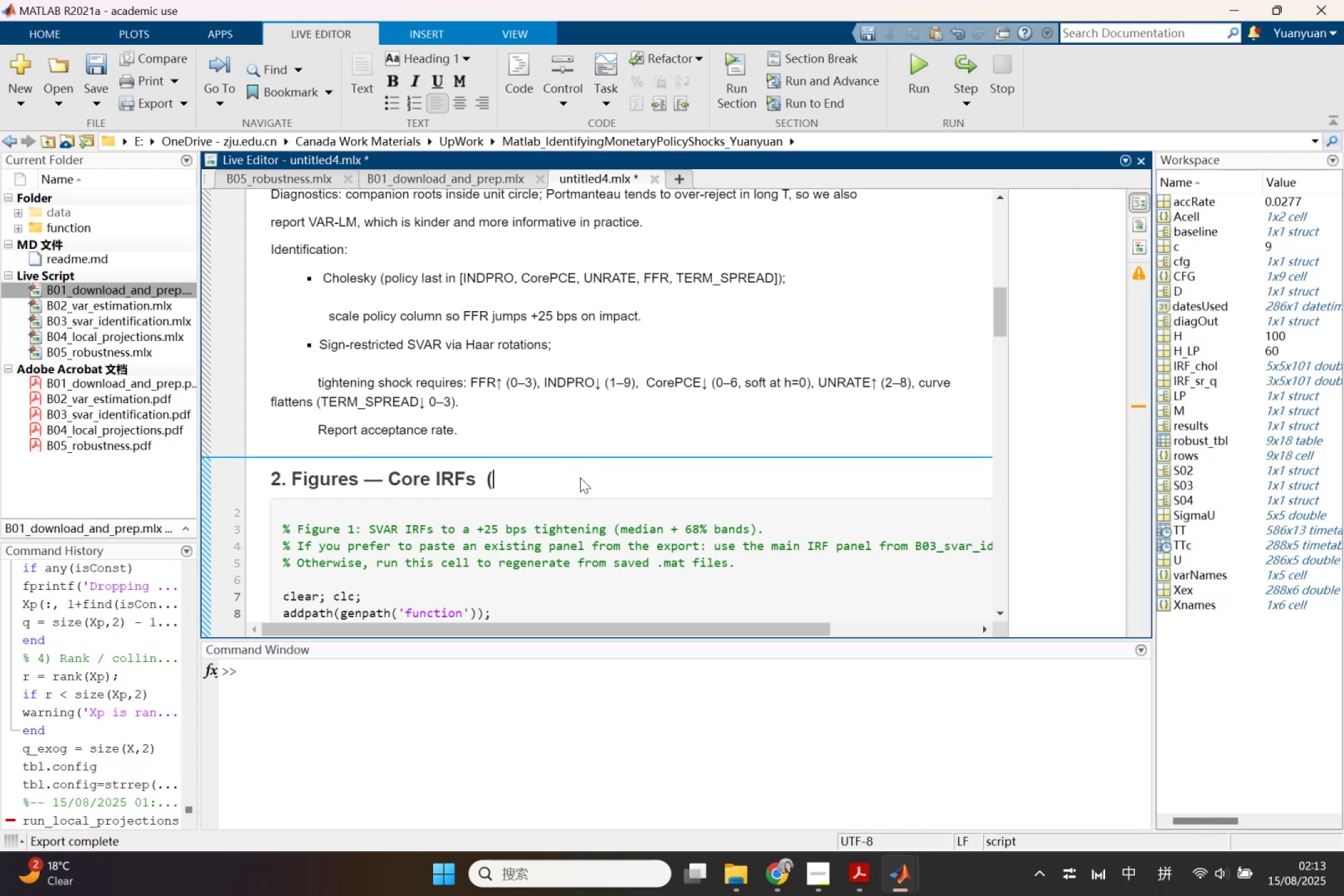 
key(Backspace)
 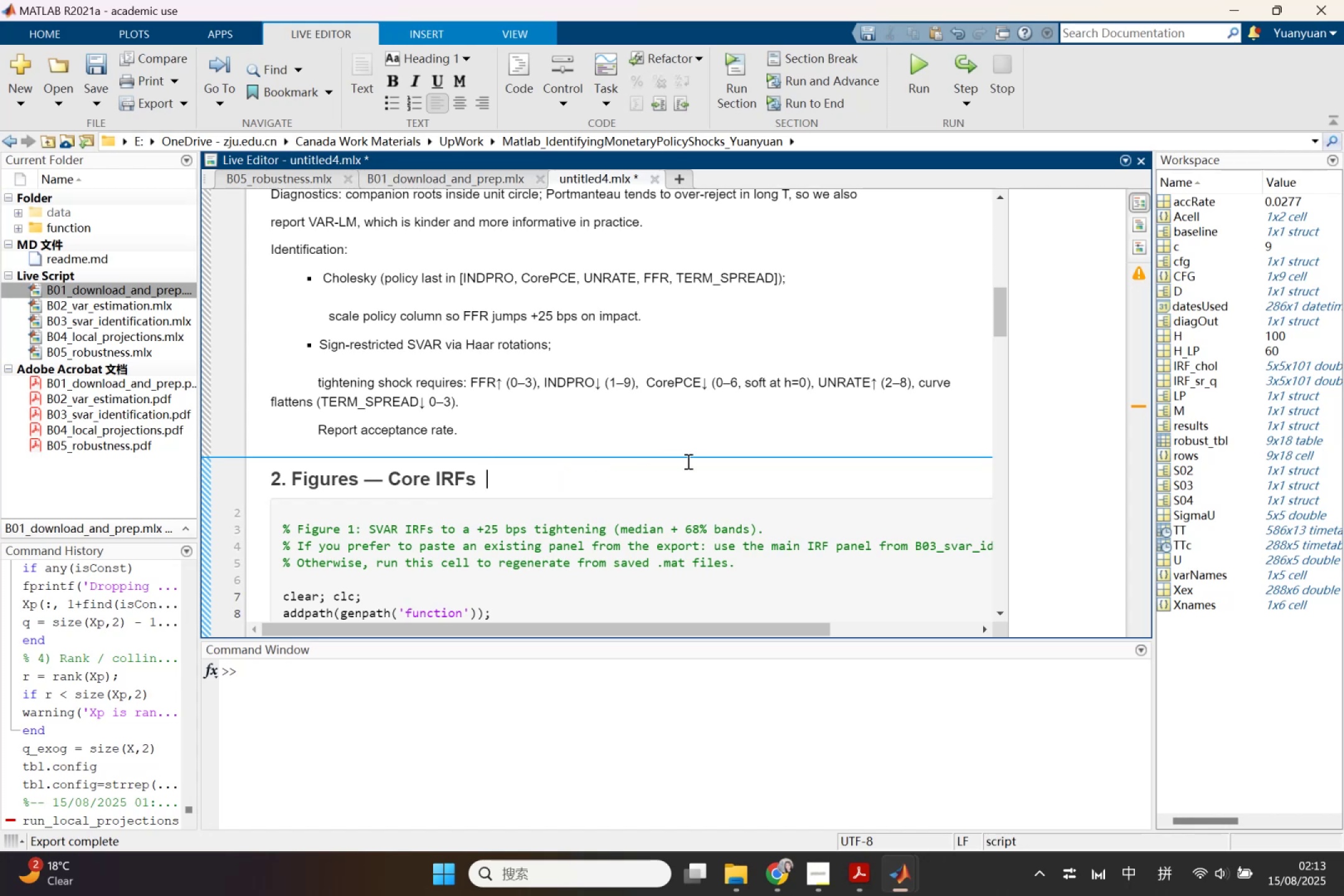 
scroll: coordinate [701, 456], scroll_direction: down, amount: 1.0
 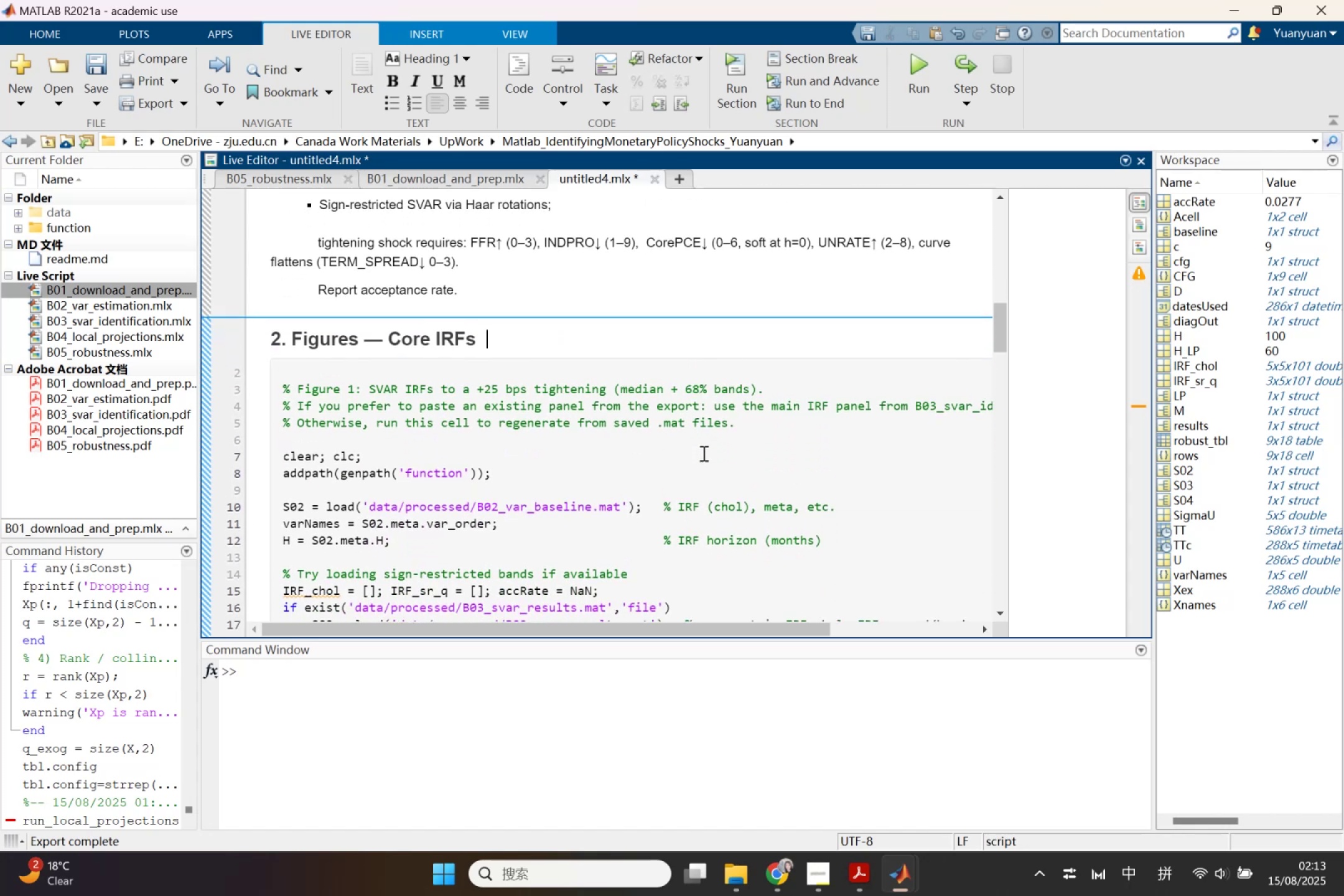 
left_click_drag(start_coordinate=[737, 421], to_coordinate=[227, 375])
 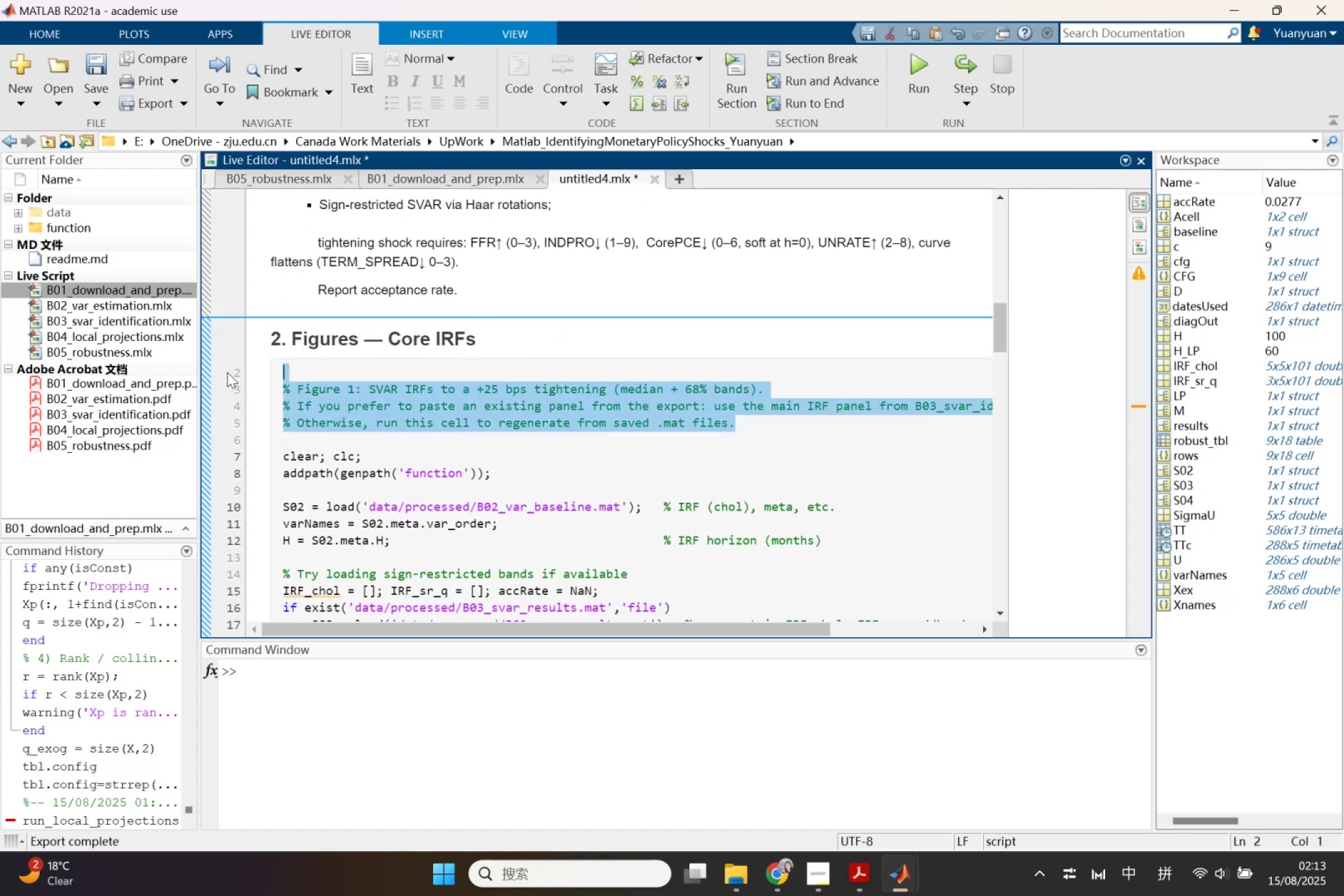 
key(Backspace)
 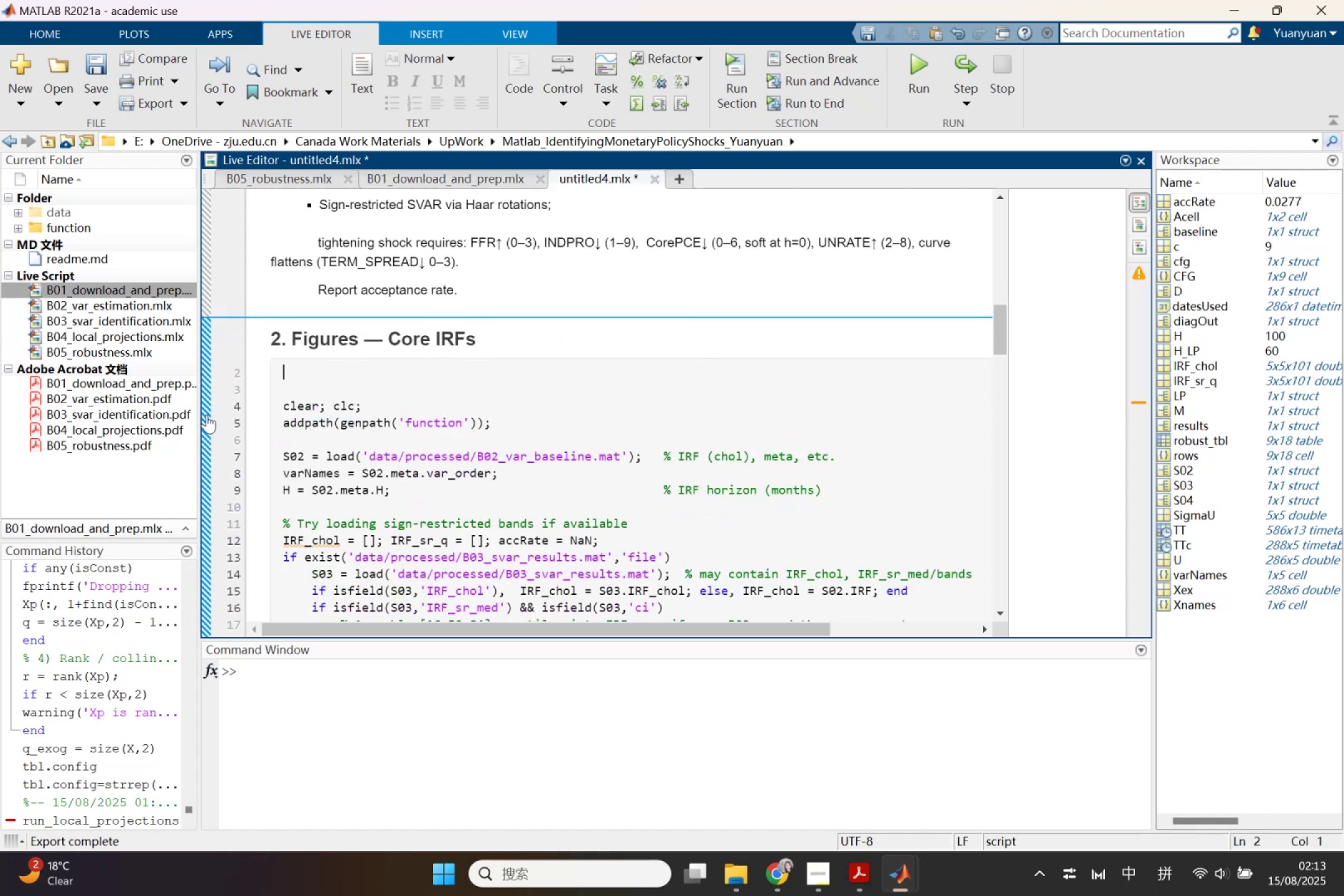 
left_click([205, 416])
 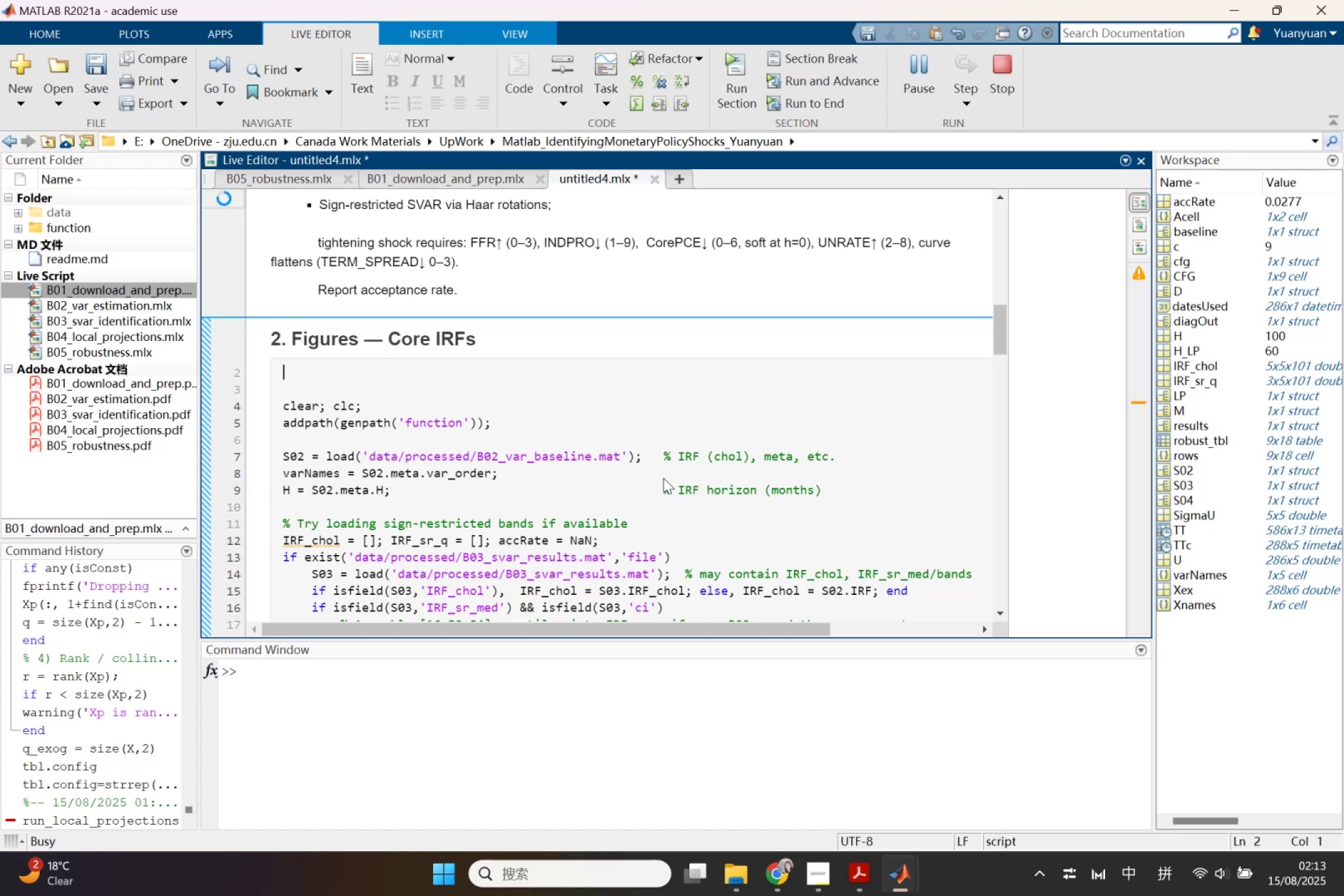 
scroll: coordinate [663, 462], scroll_direction: down, amount: 2.0
 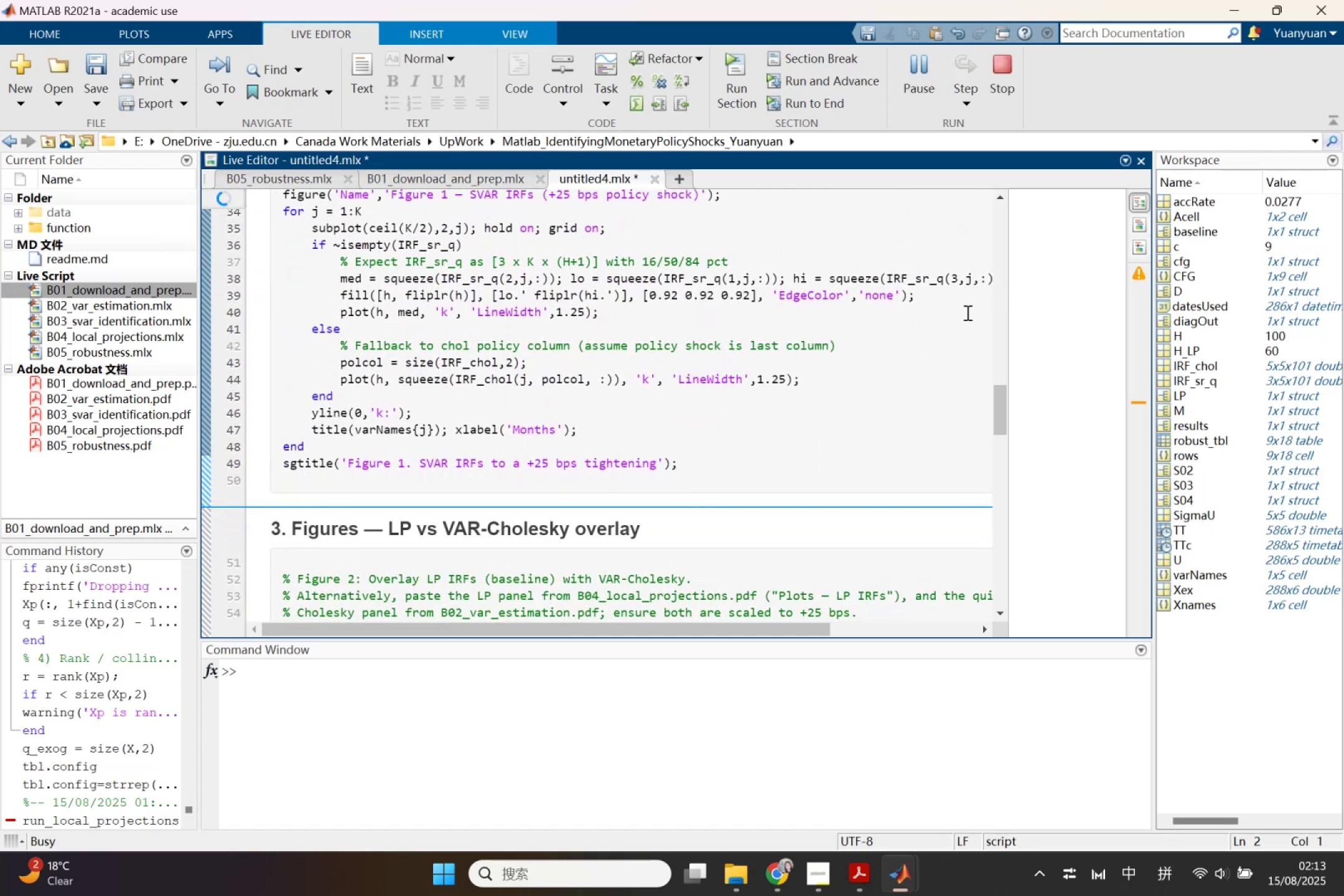 
left_click_drag(start_coordinate=[1009, 319], to_coordinate=[538, 341])
 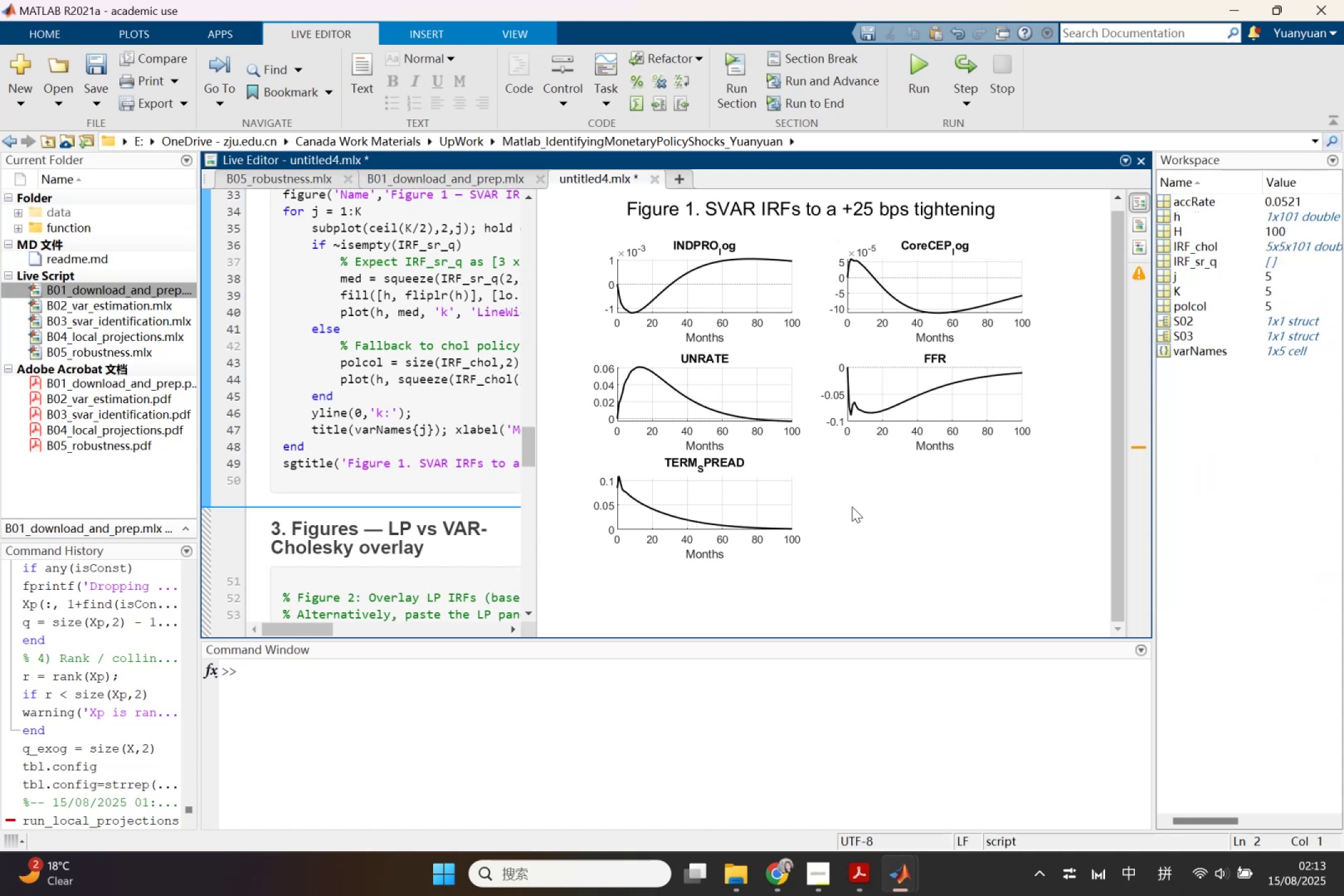 
scroll: coordinate [857, 507], scroll_direction: up, amount: 4.0
 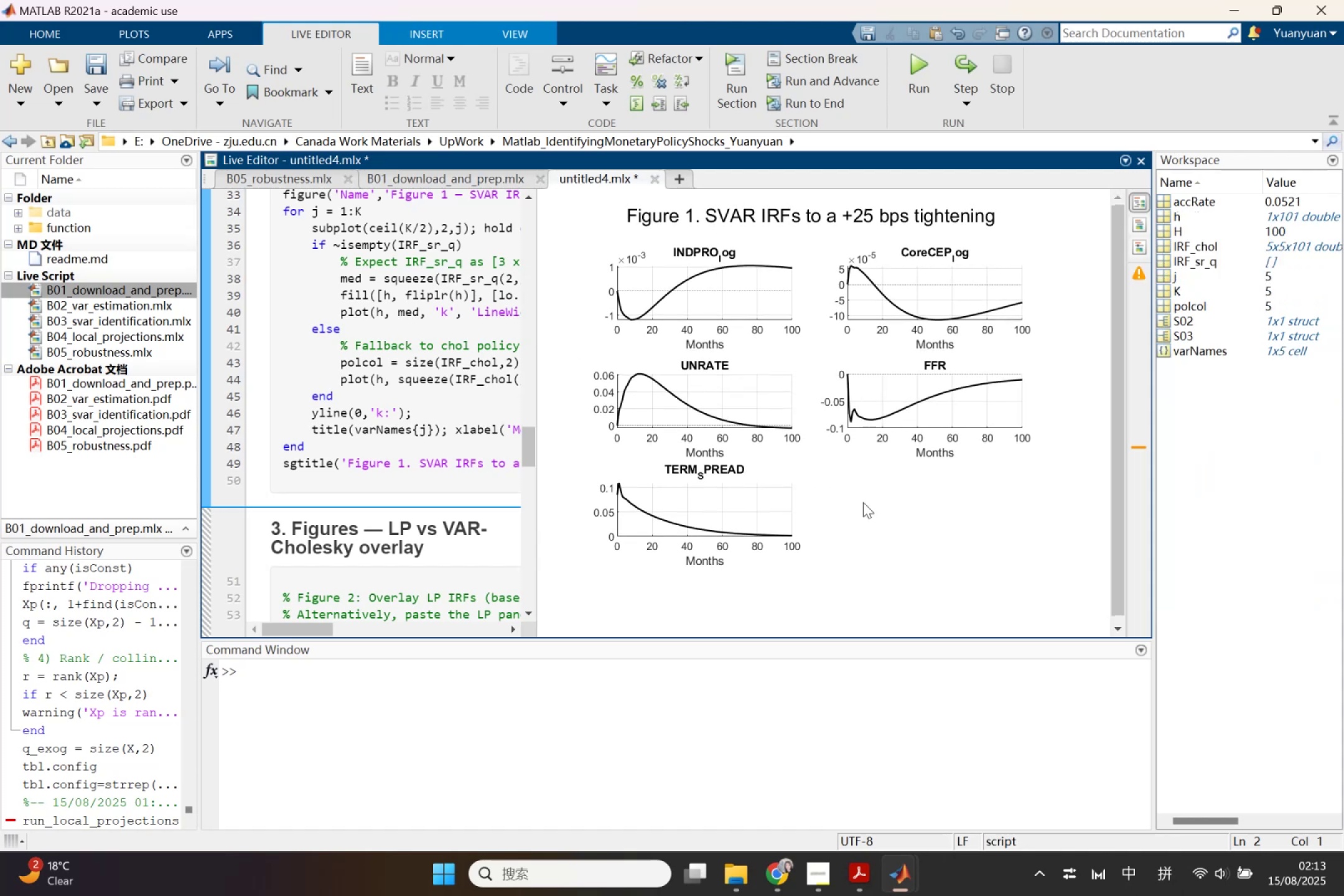 
scroll: coordinate [863, 502], scroll_direction: down, amount: 1.0
 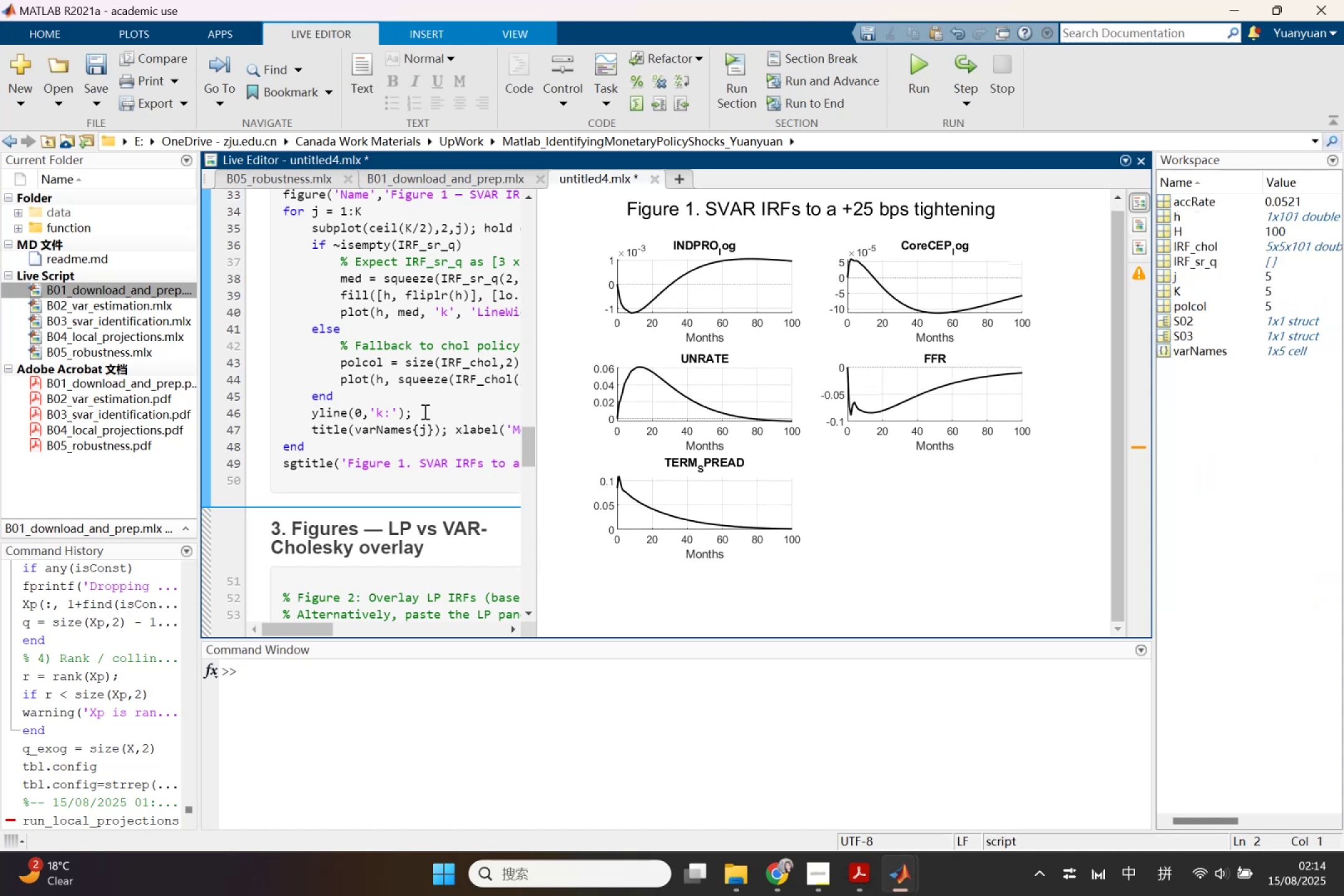 
scroll: coordinate [424, 409], scroll_direction: none, amount: 0.0
 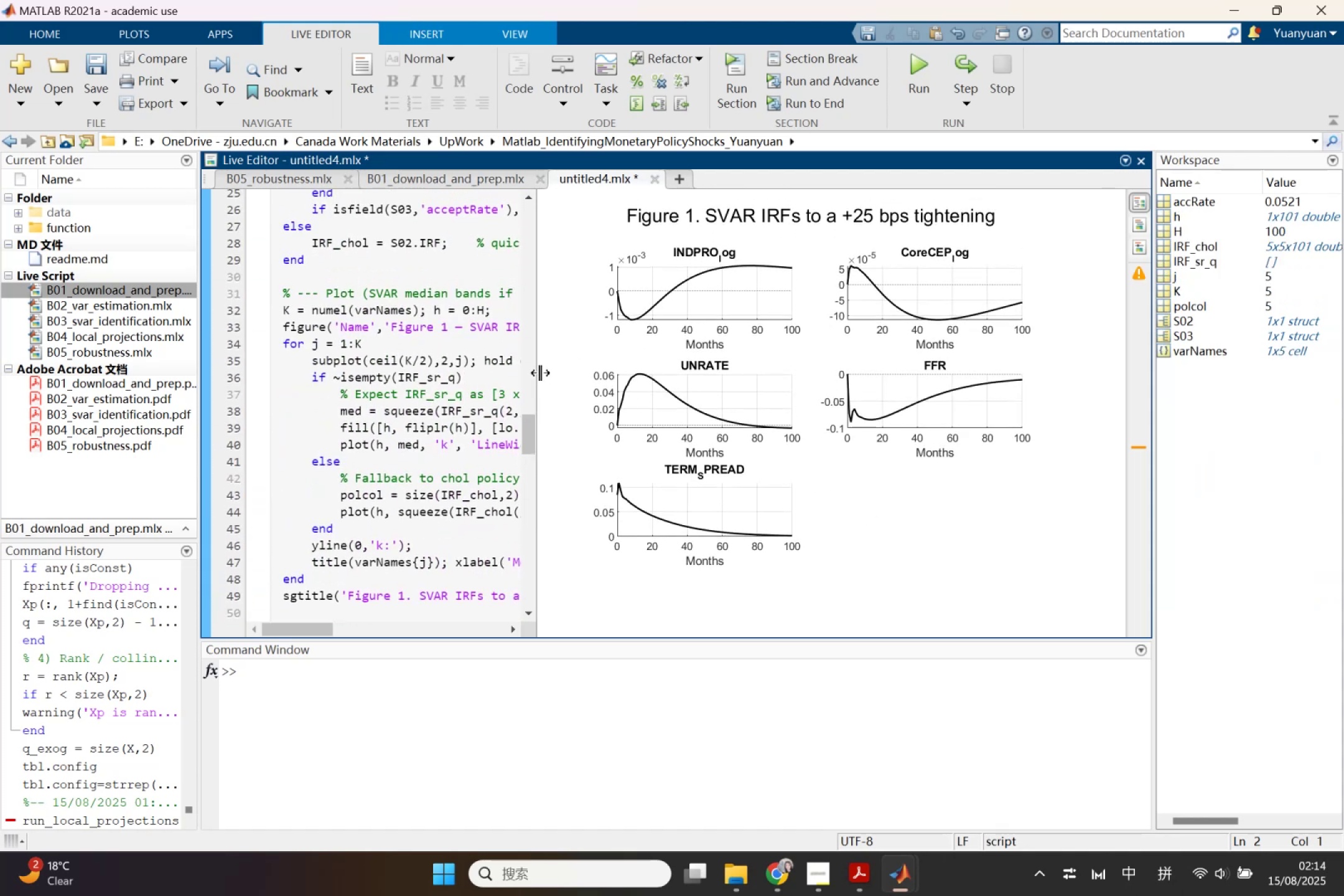 
left_click_drag(start_coordinate=[540, 373], to_coordinate=[918, 399])
 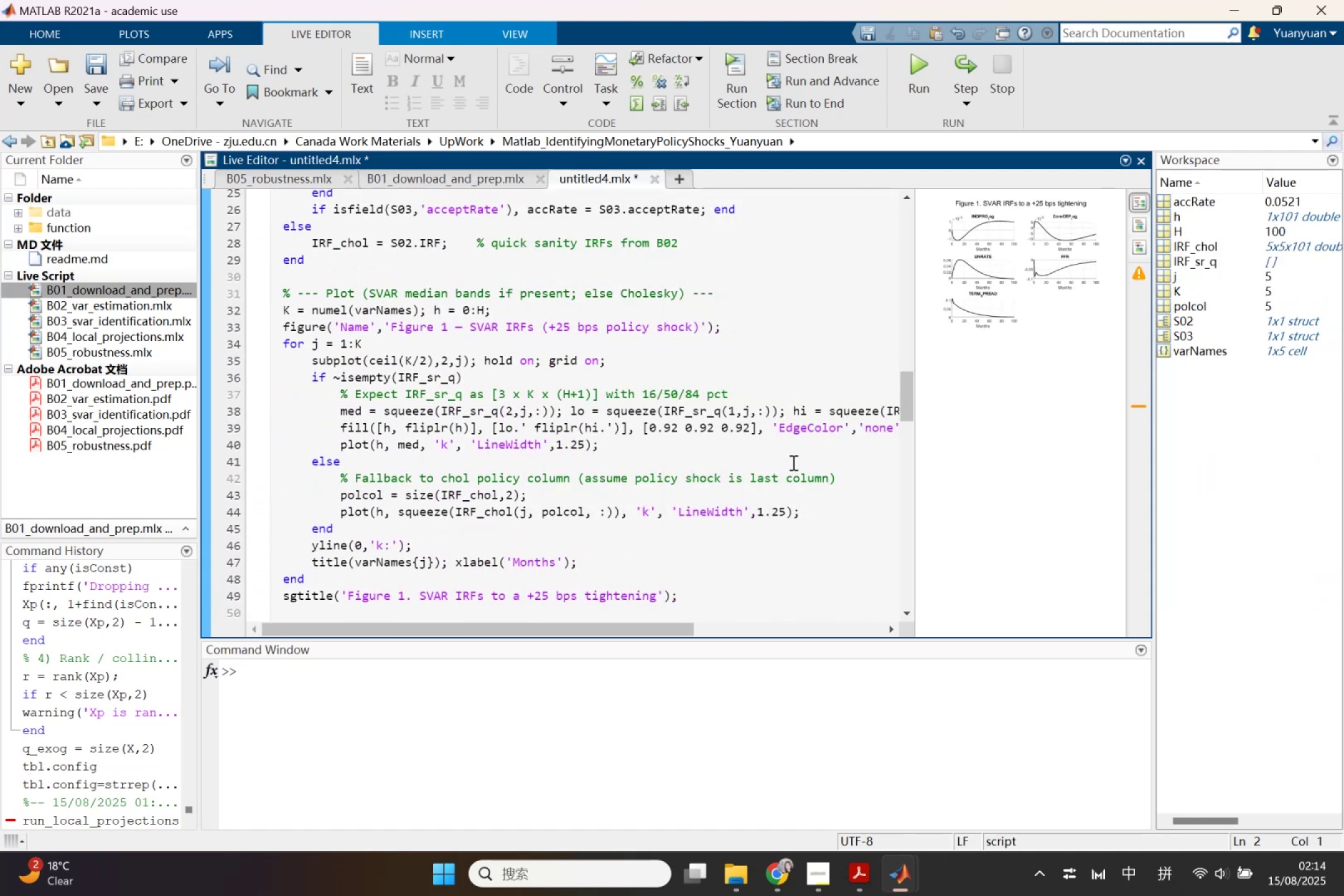 
scroll: coordinate [730, 485], scroll_direction: down, amount: 3.0
 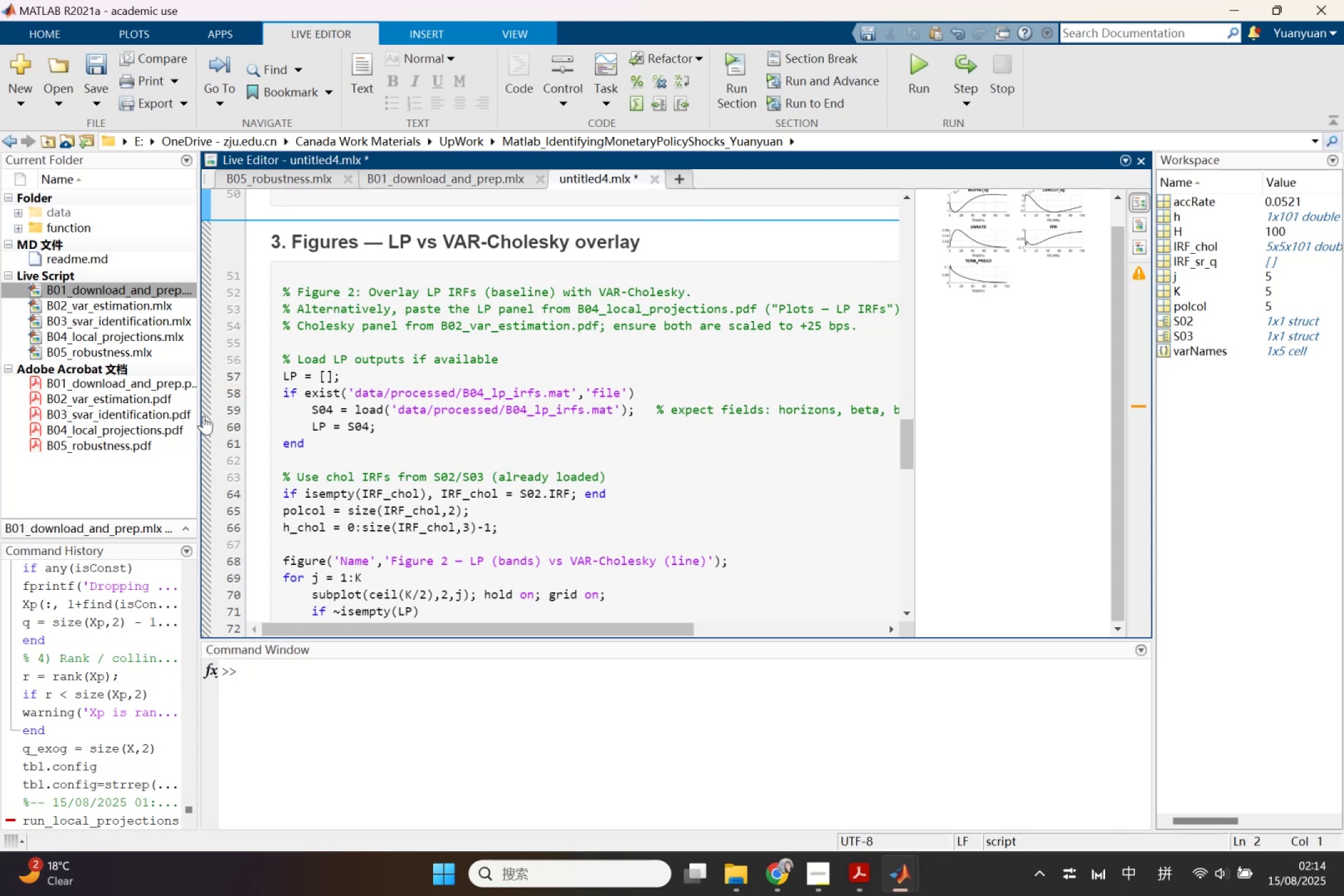 
wait(5.48)
 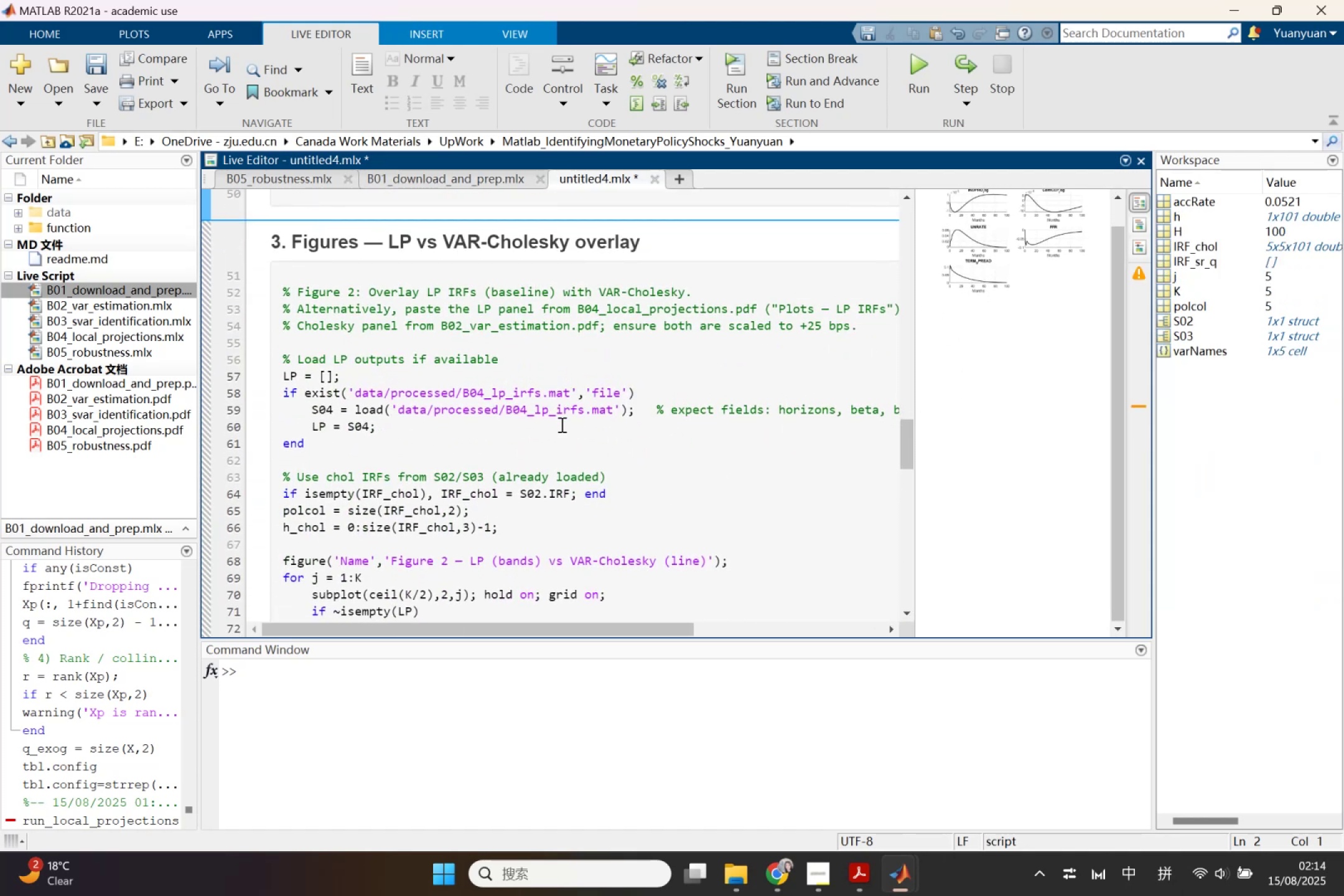 
left_click([204, 416])
 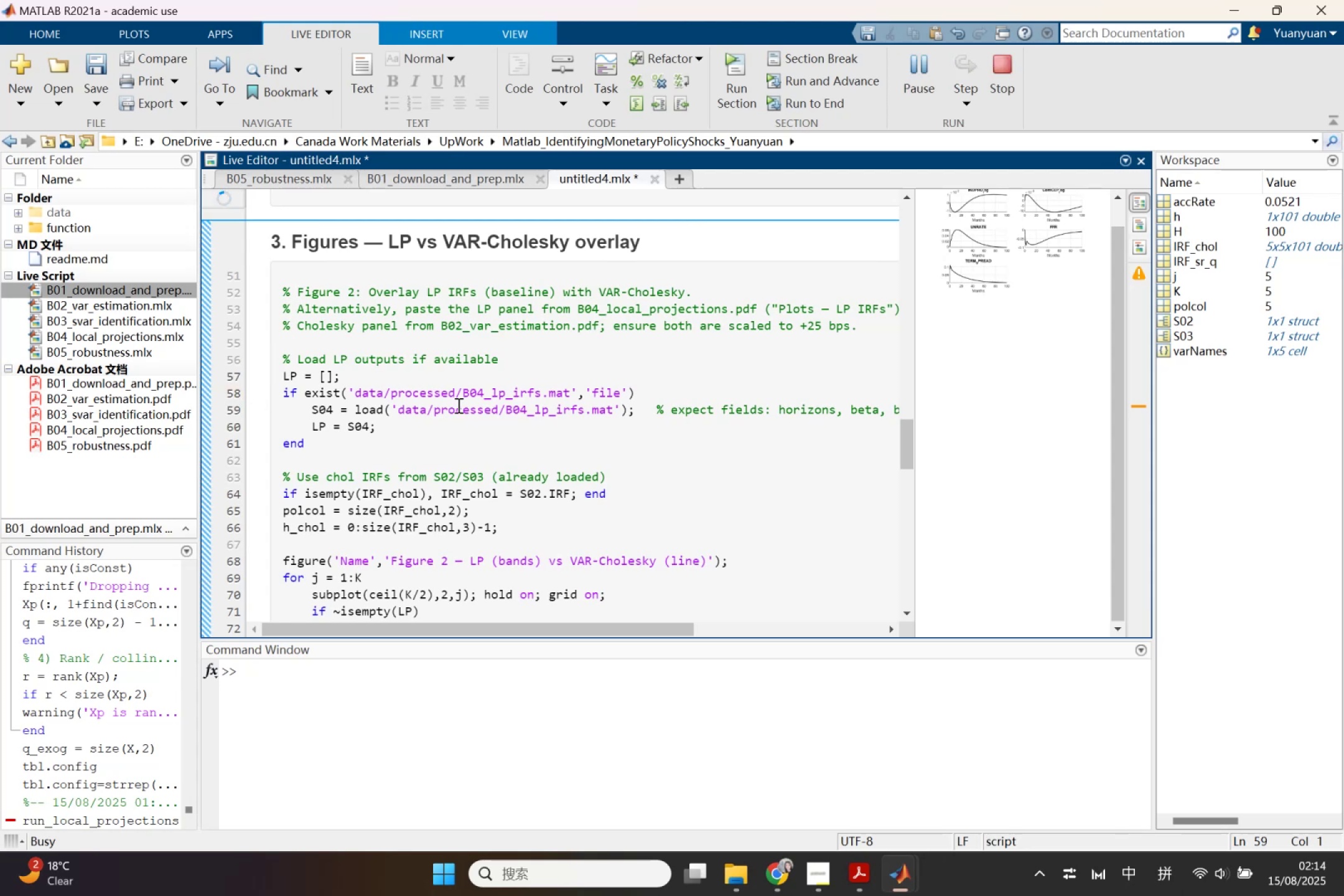 
scroll: coordinate [763, 408], scroll_direction: down, amount: 4.0
 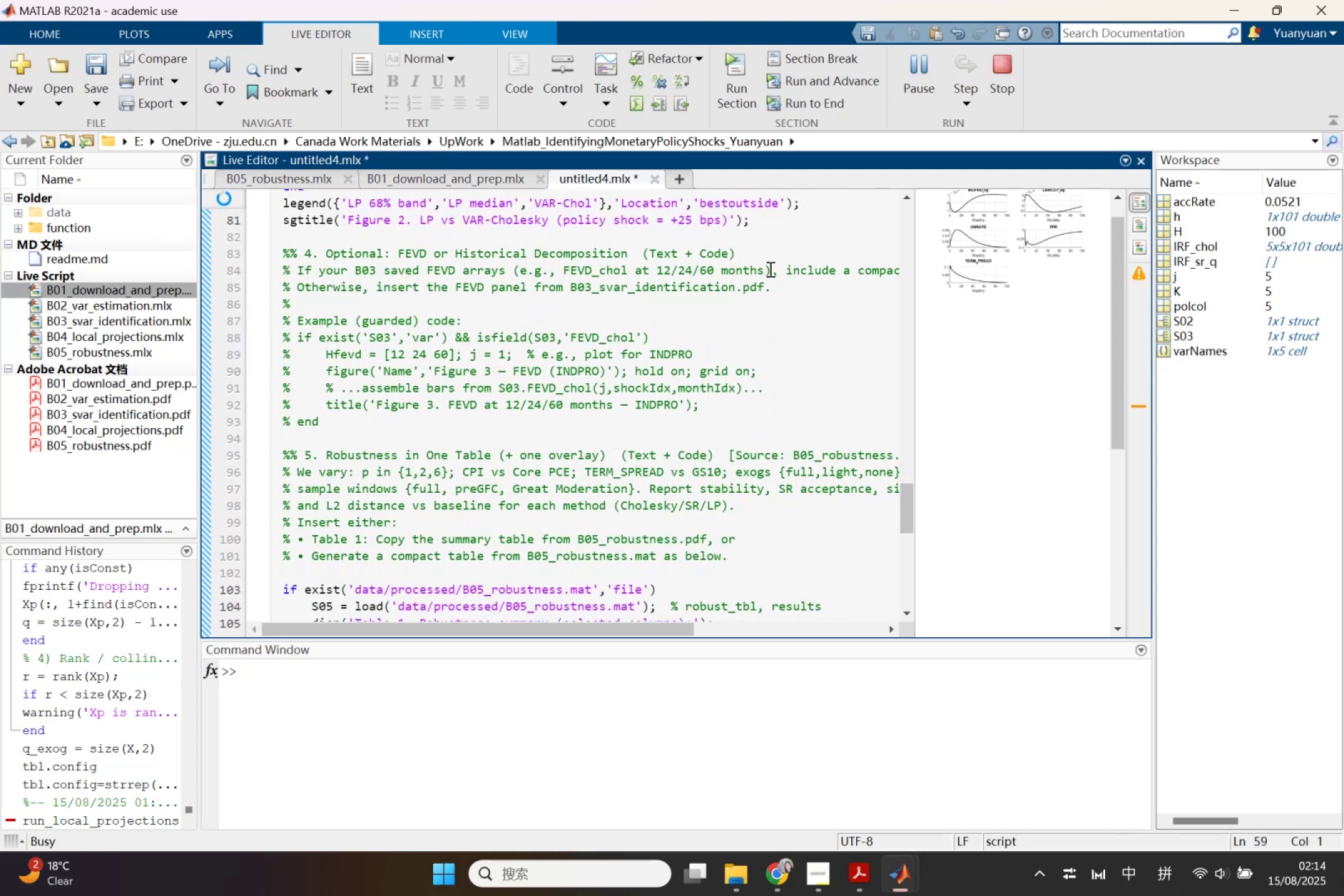 
left_click([768, 253])
 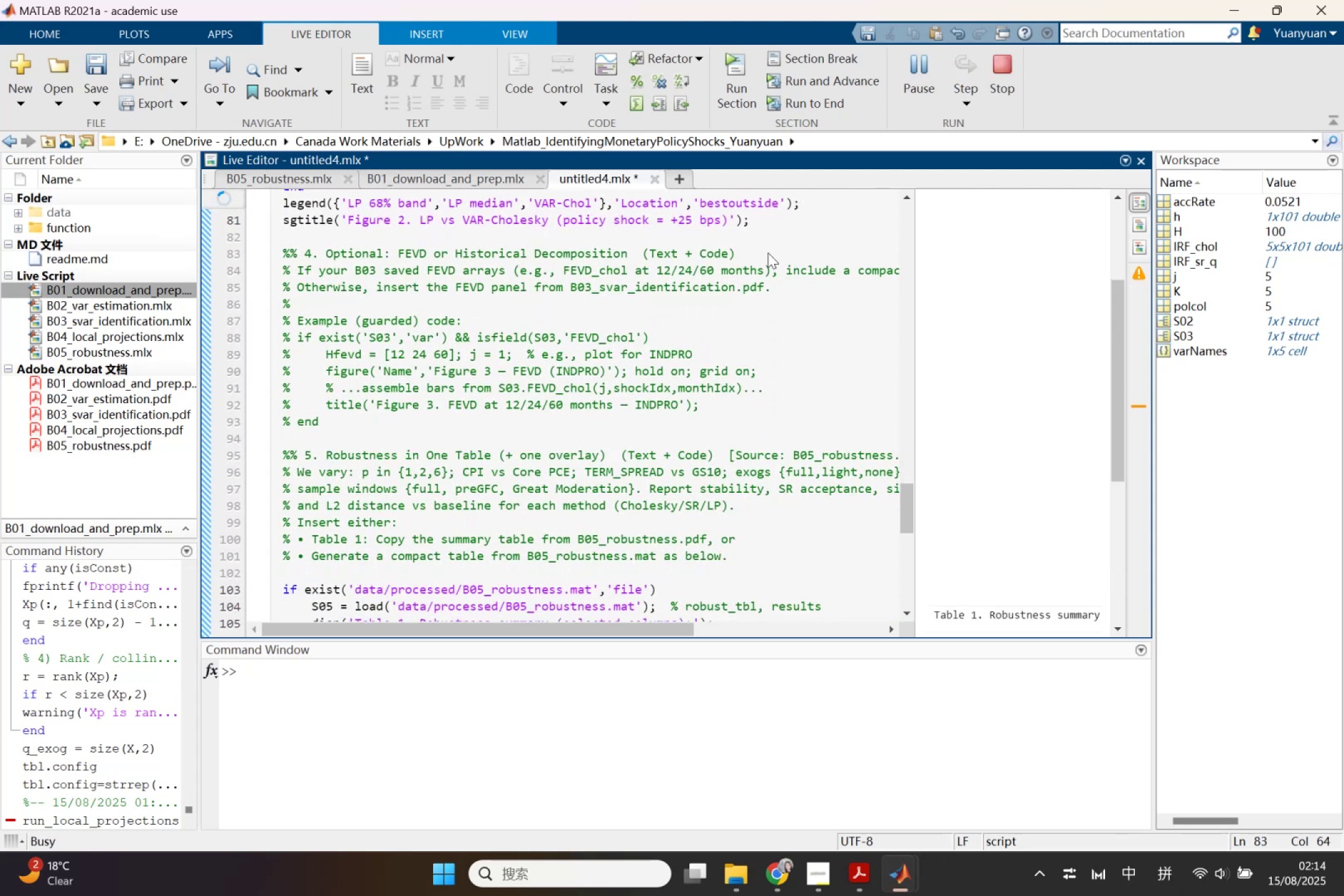 
key(Enter)
 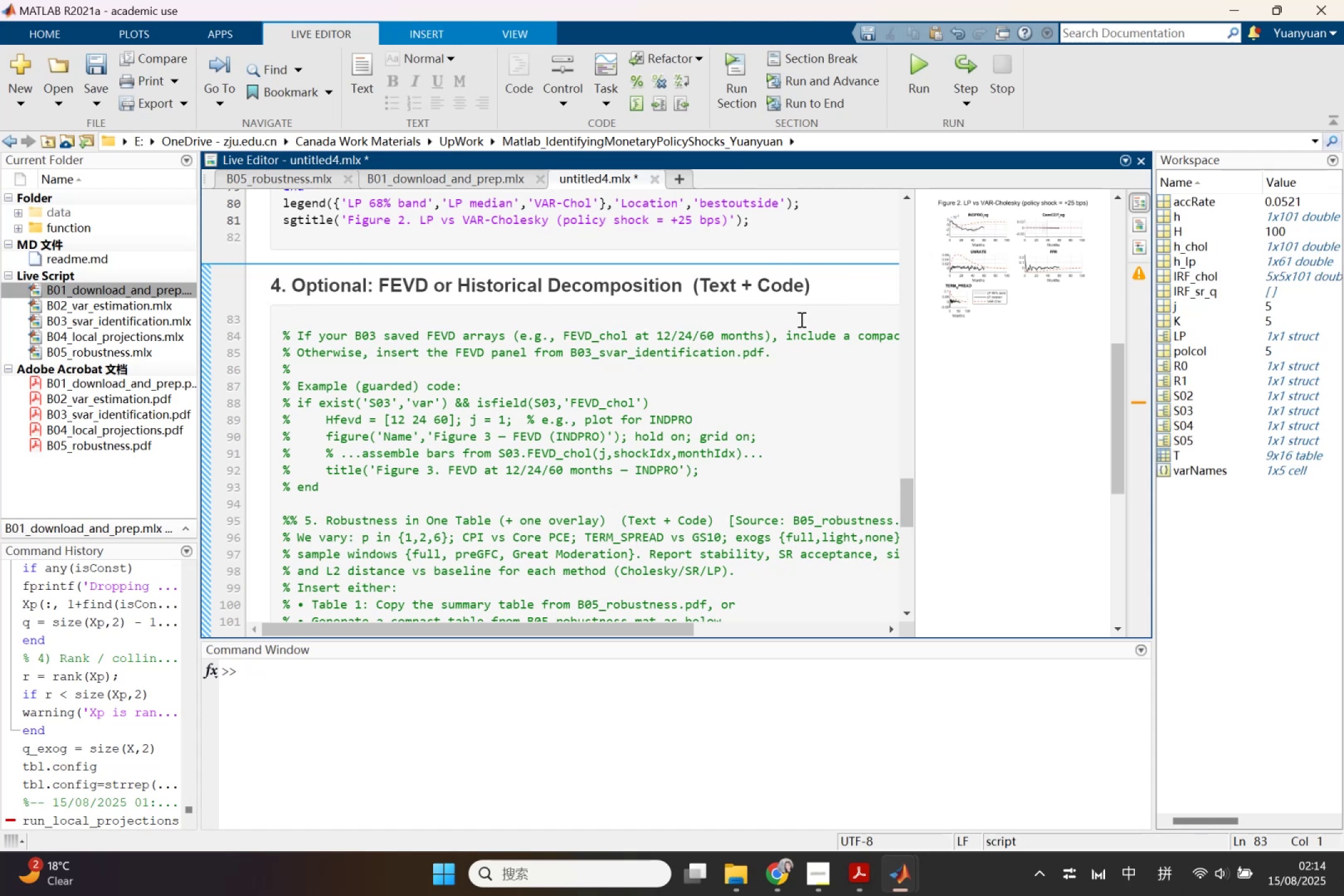 
left_click_drag(start_coordinate=[380, 289], to_coordinate=[289, 296])
 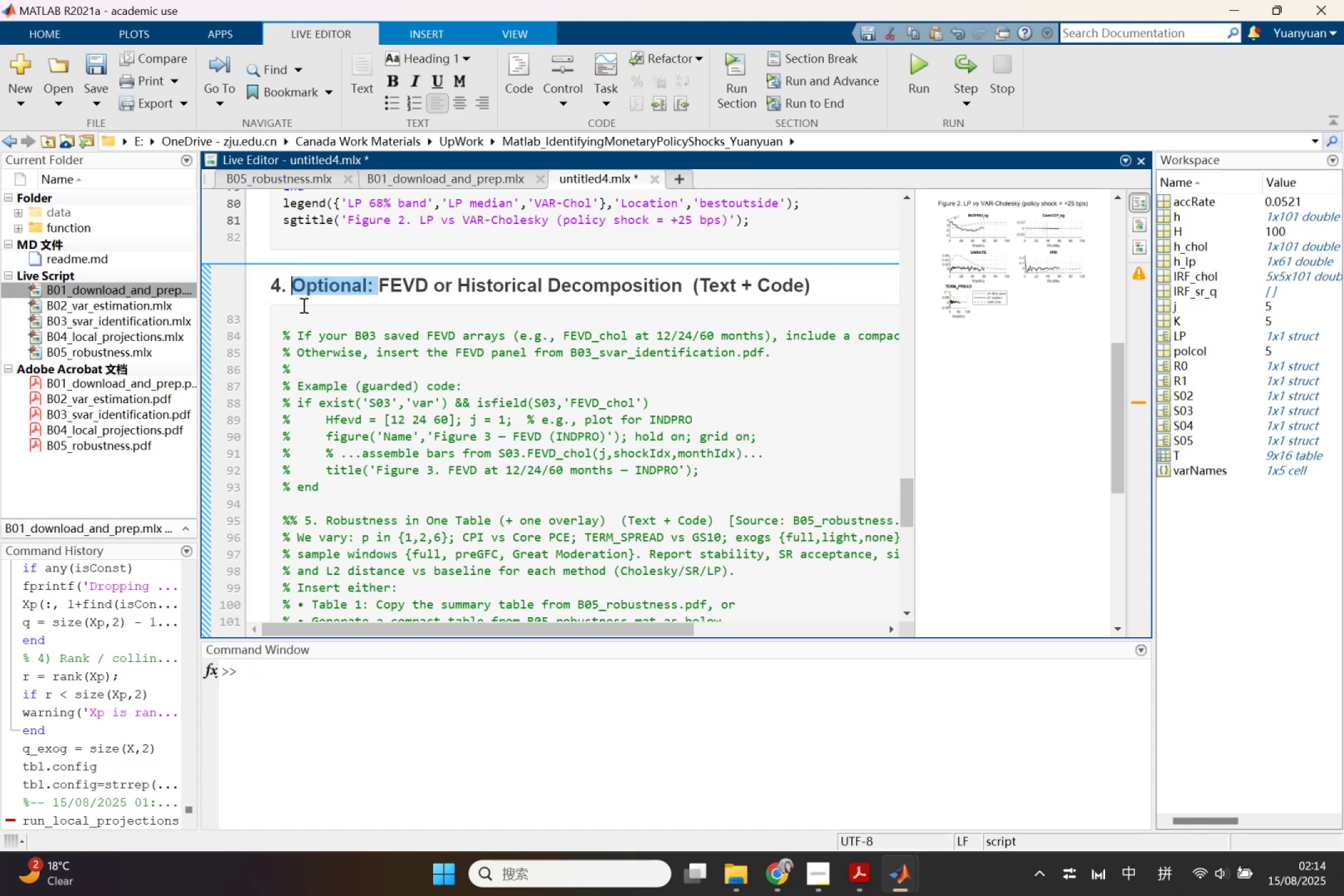 
key(Backspace)
 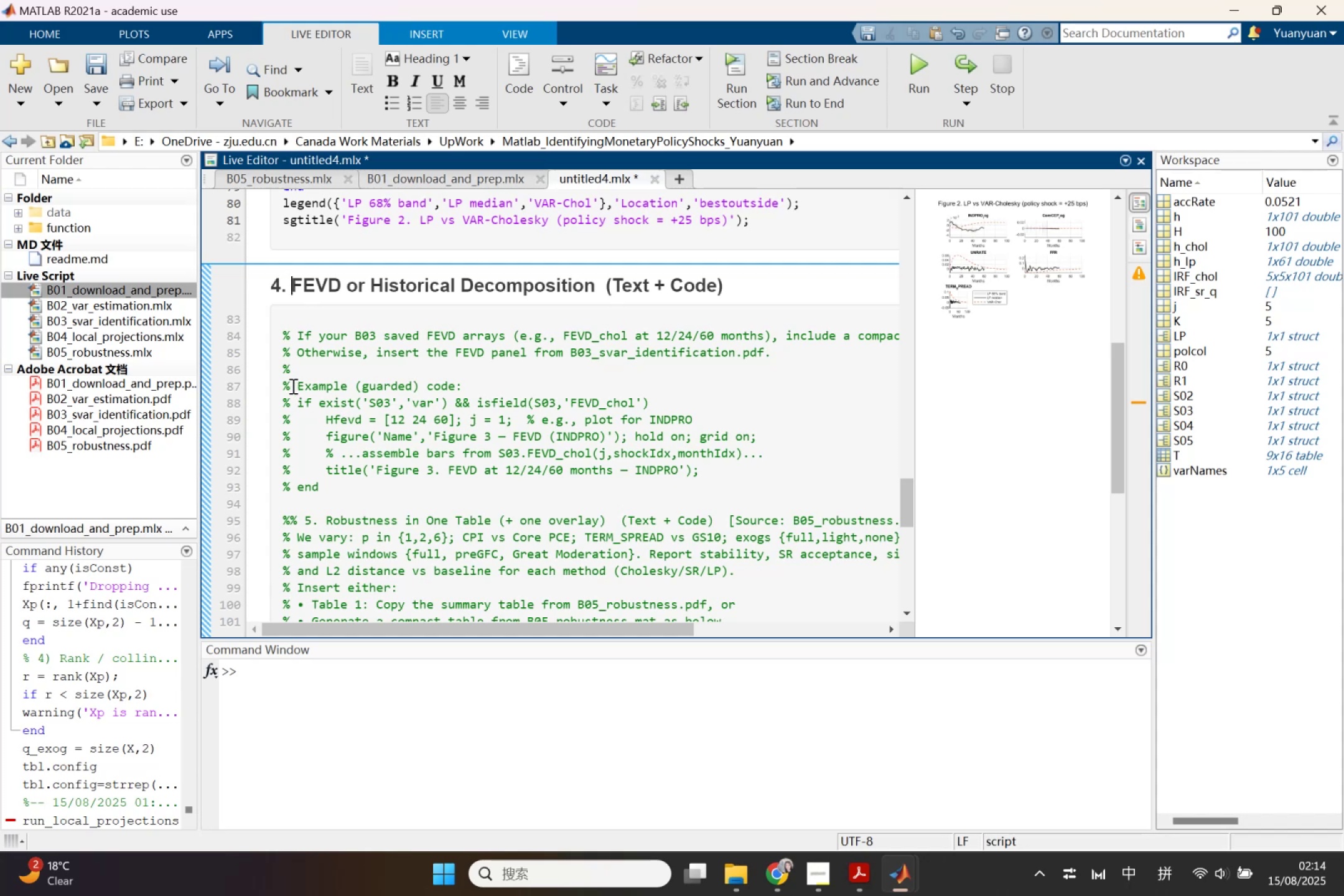 
wait(6.79)
 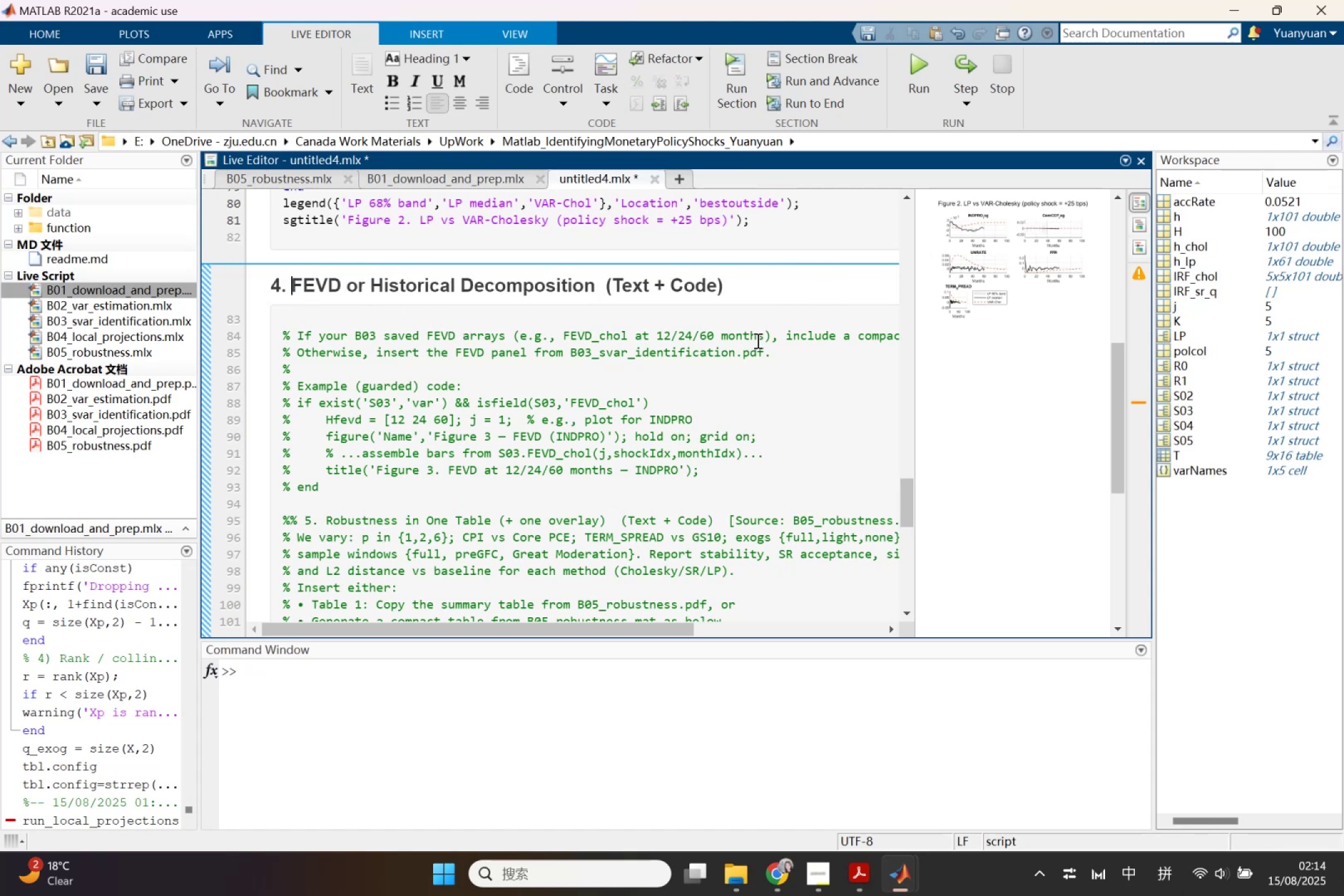 
left_click_drag(start_coordinate=[297, 400], to_coordinate=[340, 484])
 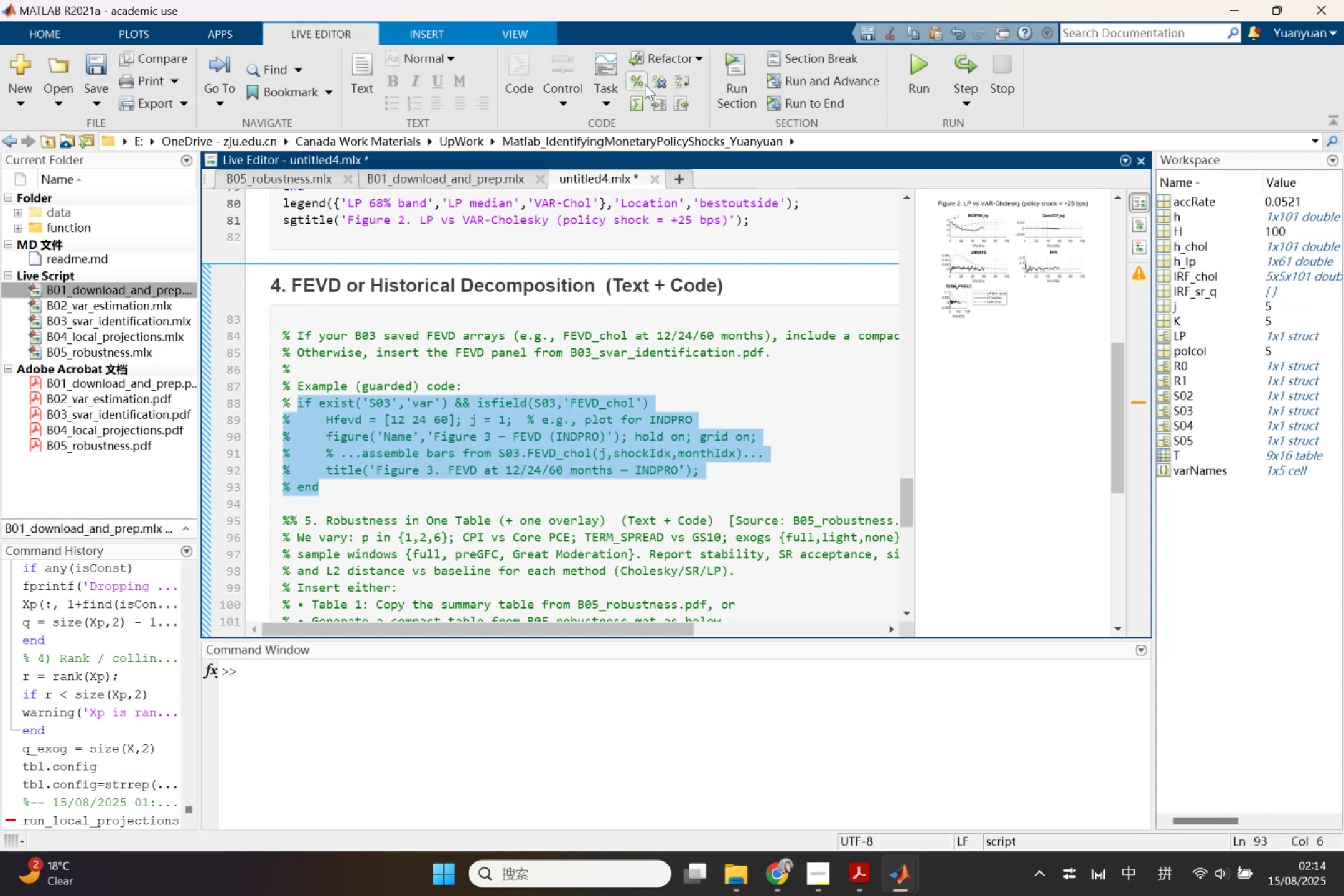 
left_click([656, 84])
 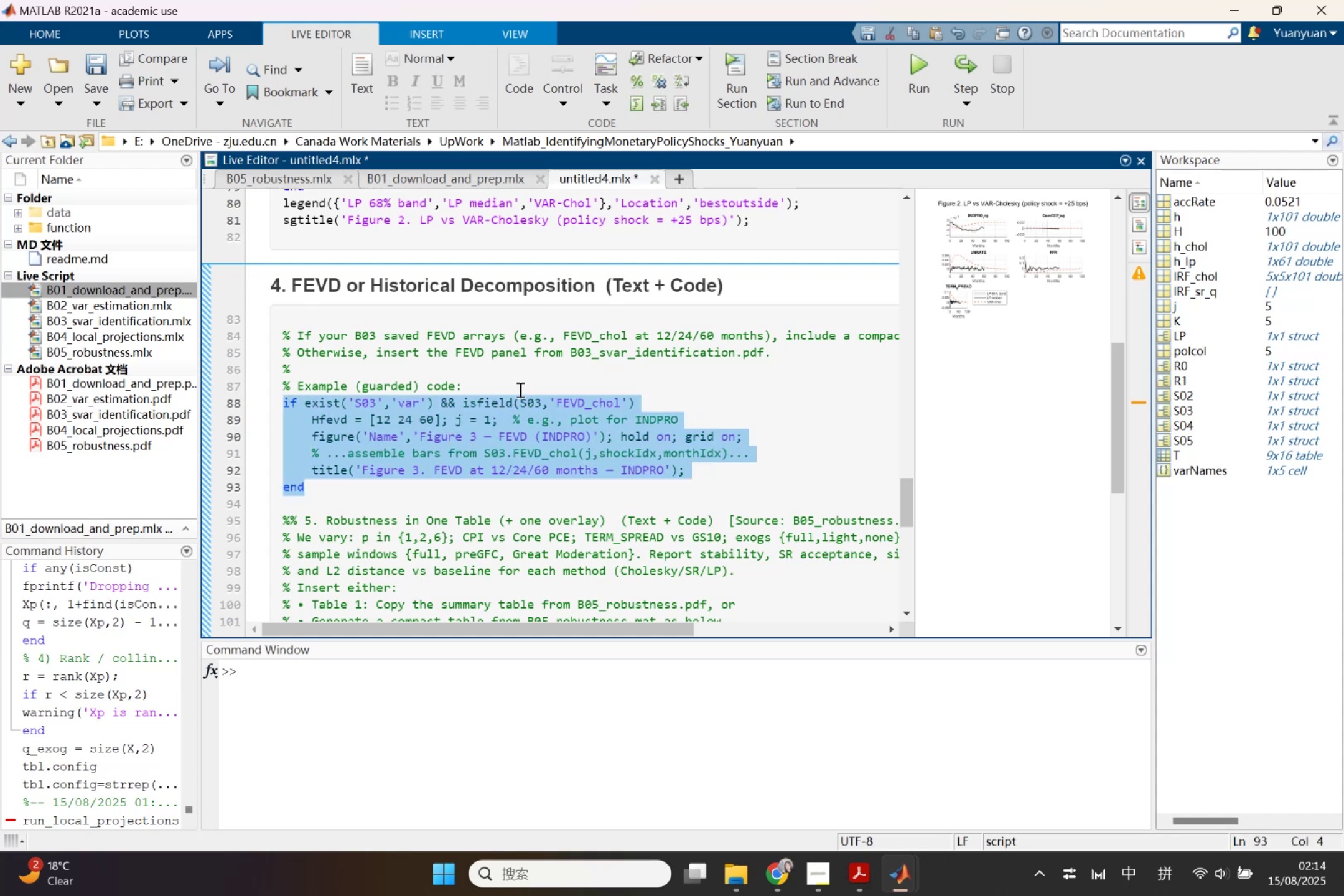 
left_click_drag(start_coordinate=[604, 280], to_coordinate=[775, 281])
 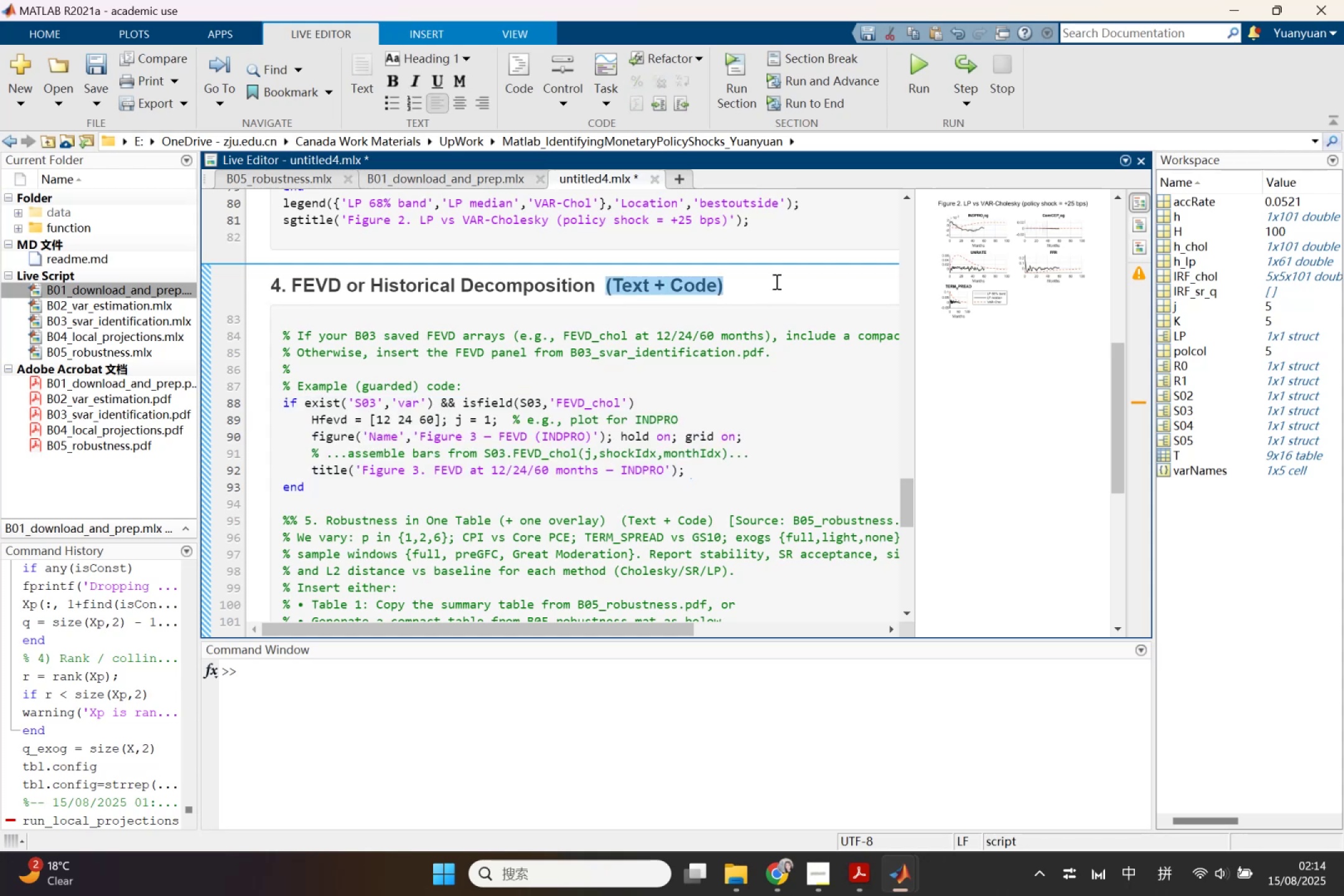 
key(Backspace)
 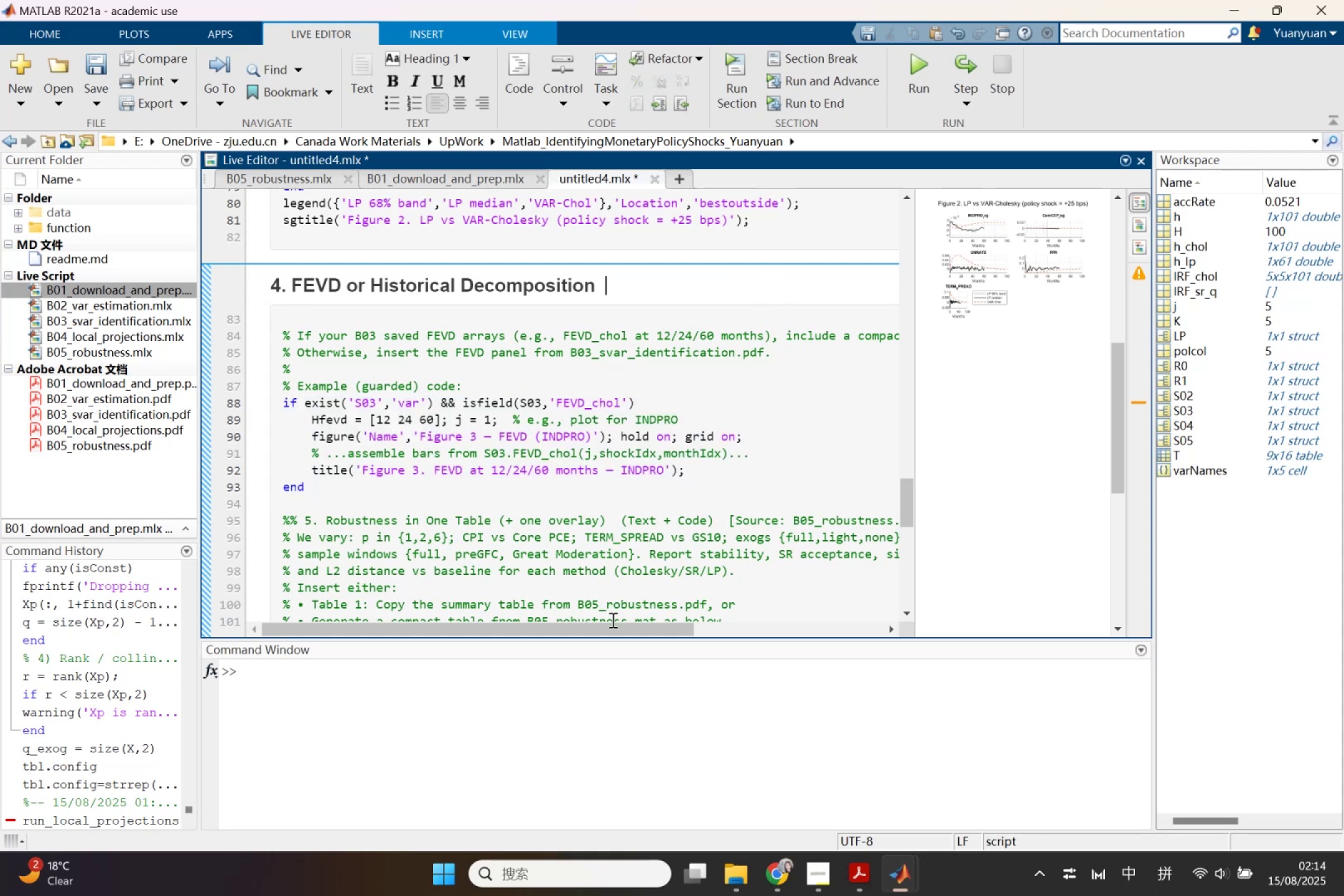 
left_click_drag(start_coordinate=[618, 626], to_coordinate=[506, 605])
 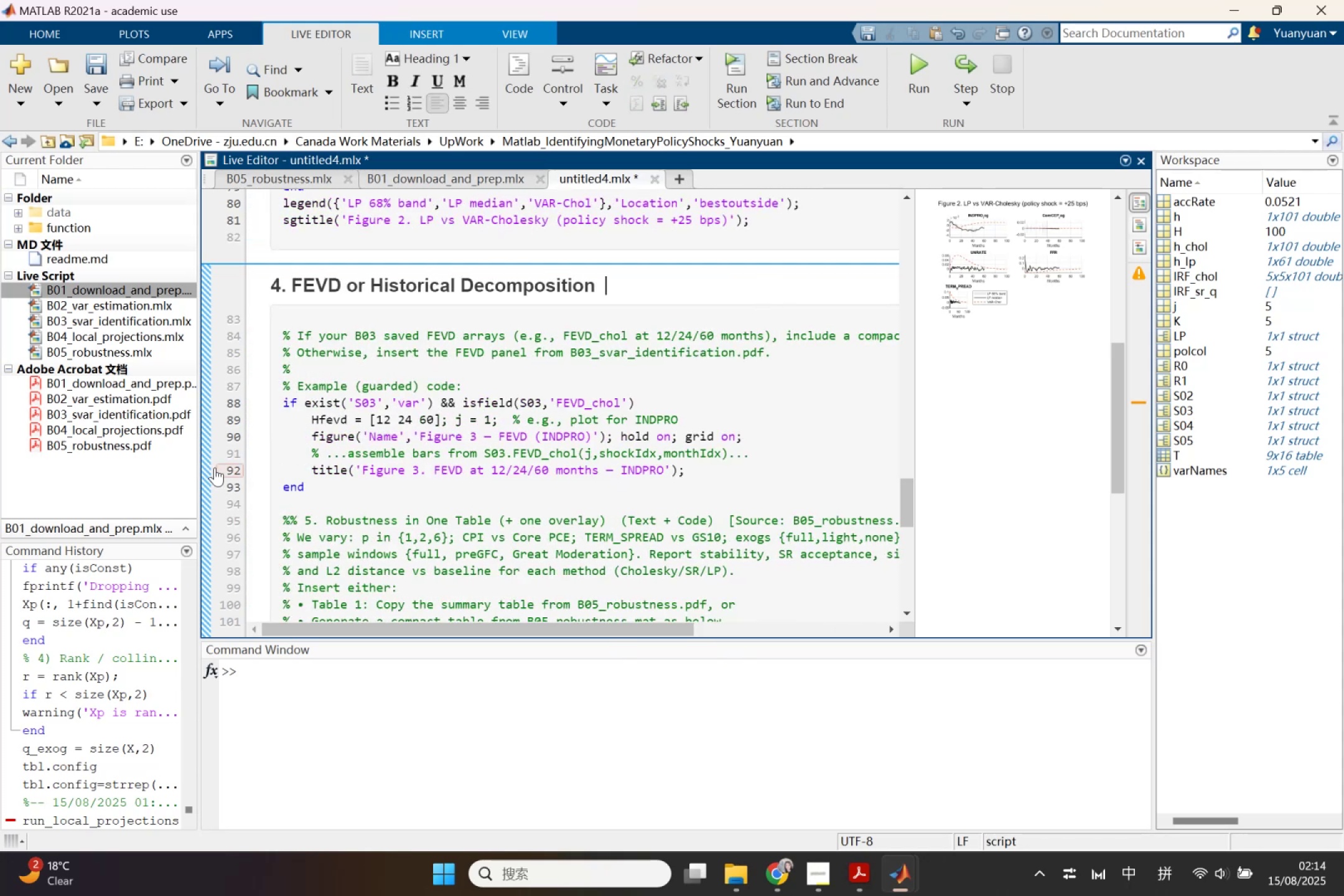 
scroll: coordinate [394, 454], scroll_direction: down, amount: 1.0
 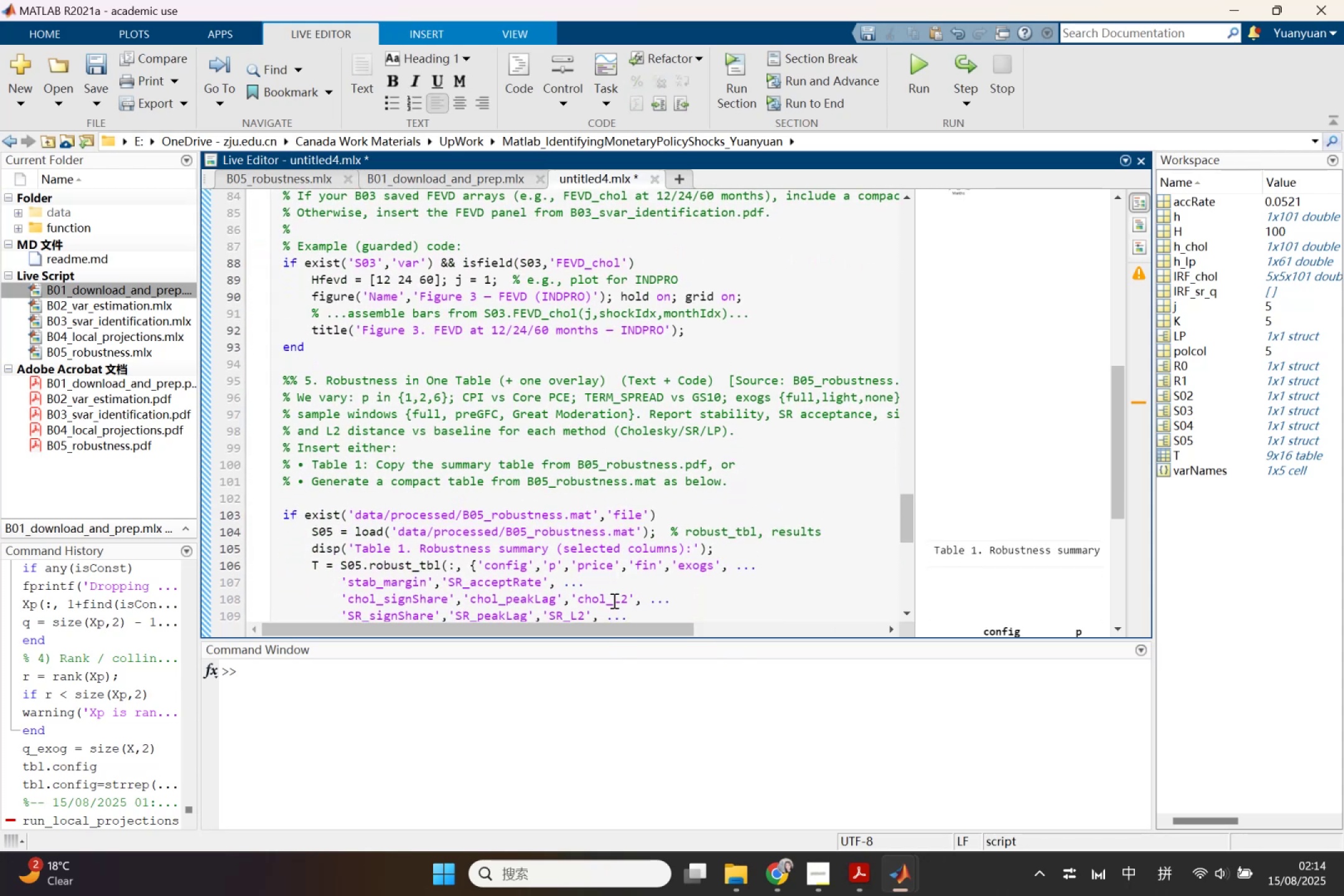 
left_click_drag(start_coordinate=[617, 623], to_coordinate=[767, 623])
 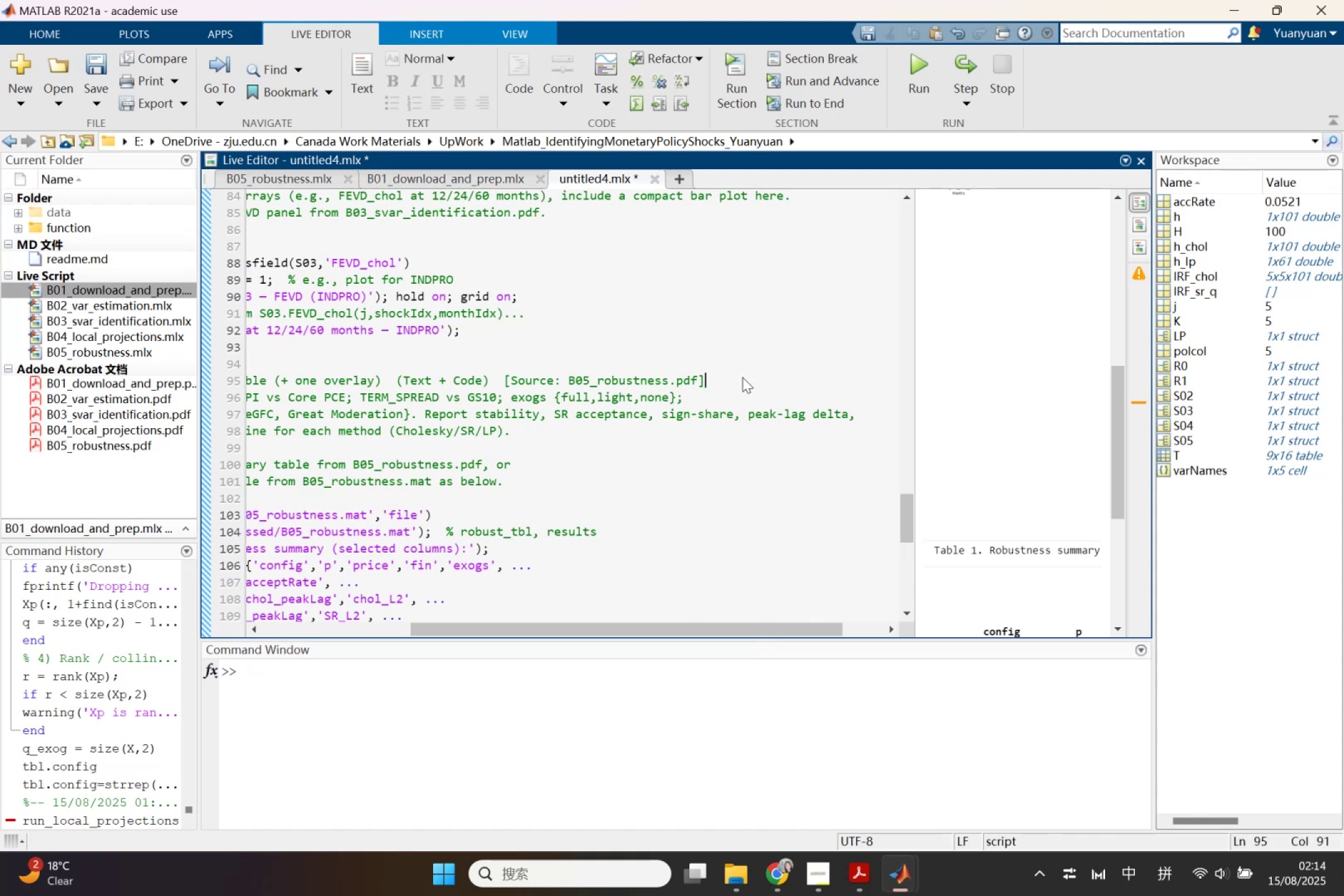 
hold_key(key=Enter, duration=27.54)
 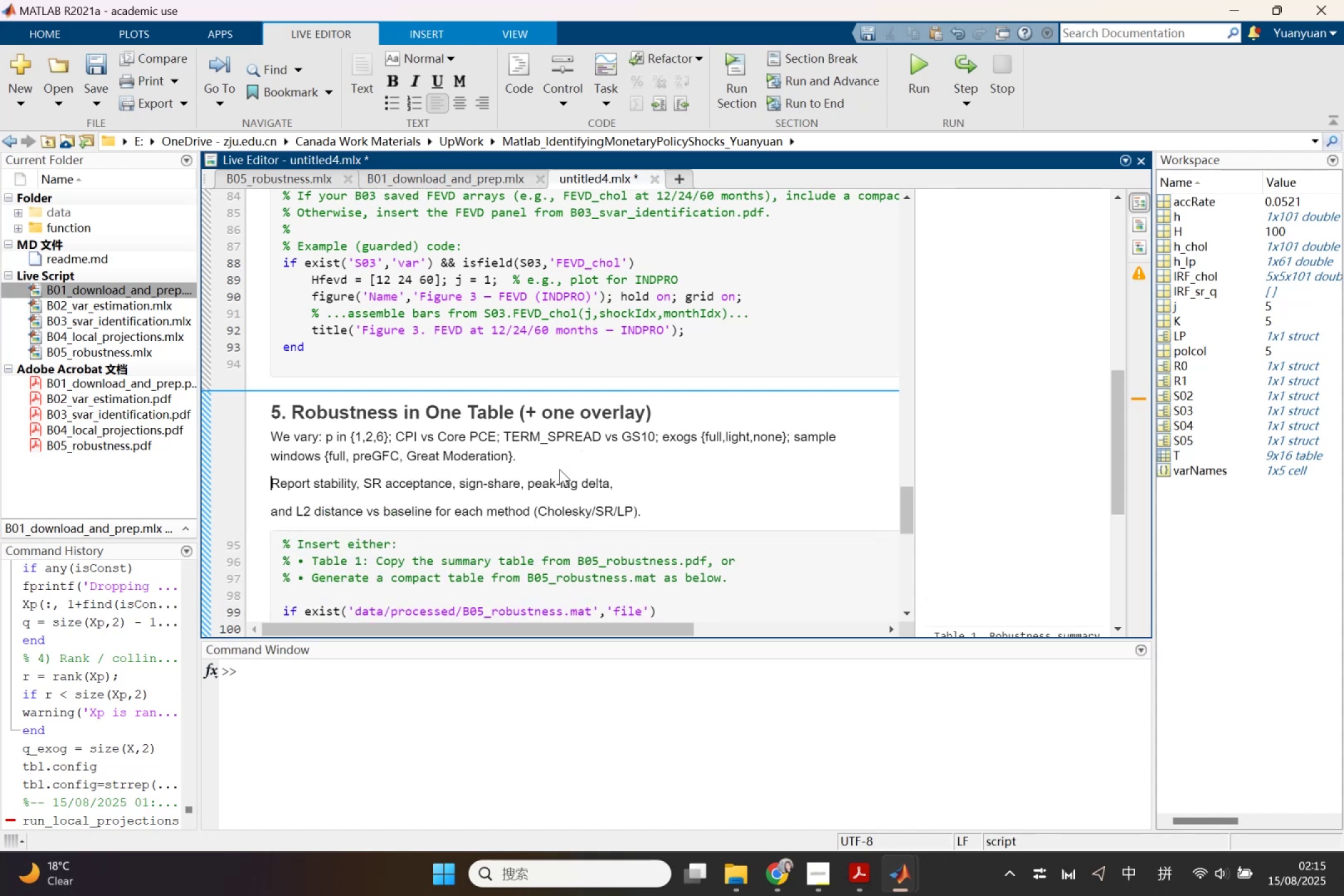 
left_click_drag(start_coordinate=[658, 414], to_coordinate=[681, 446])
 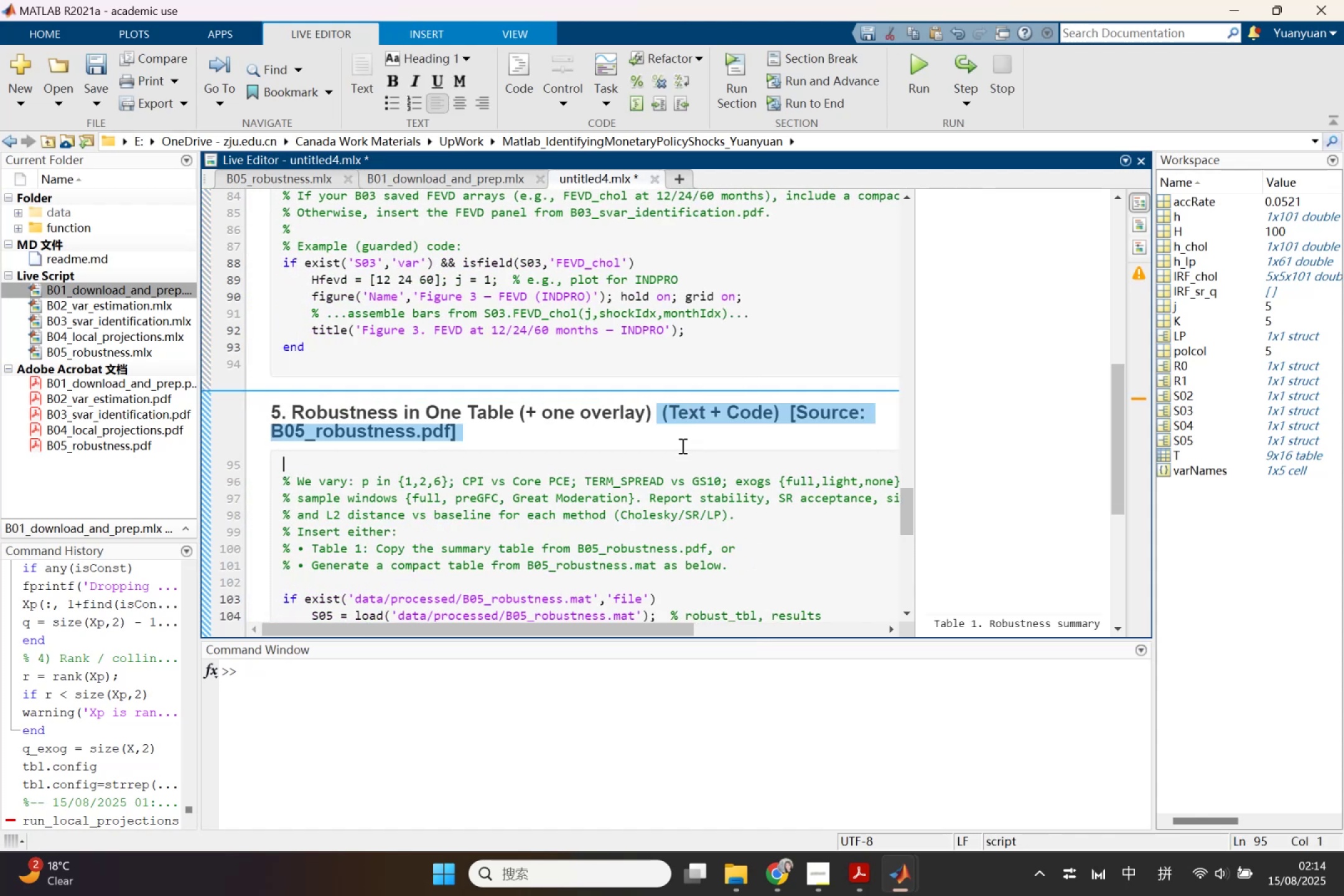 
key(Backspace)
 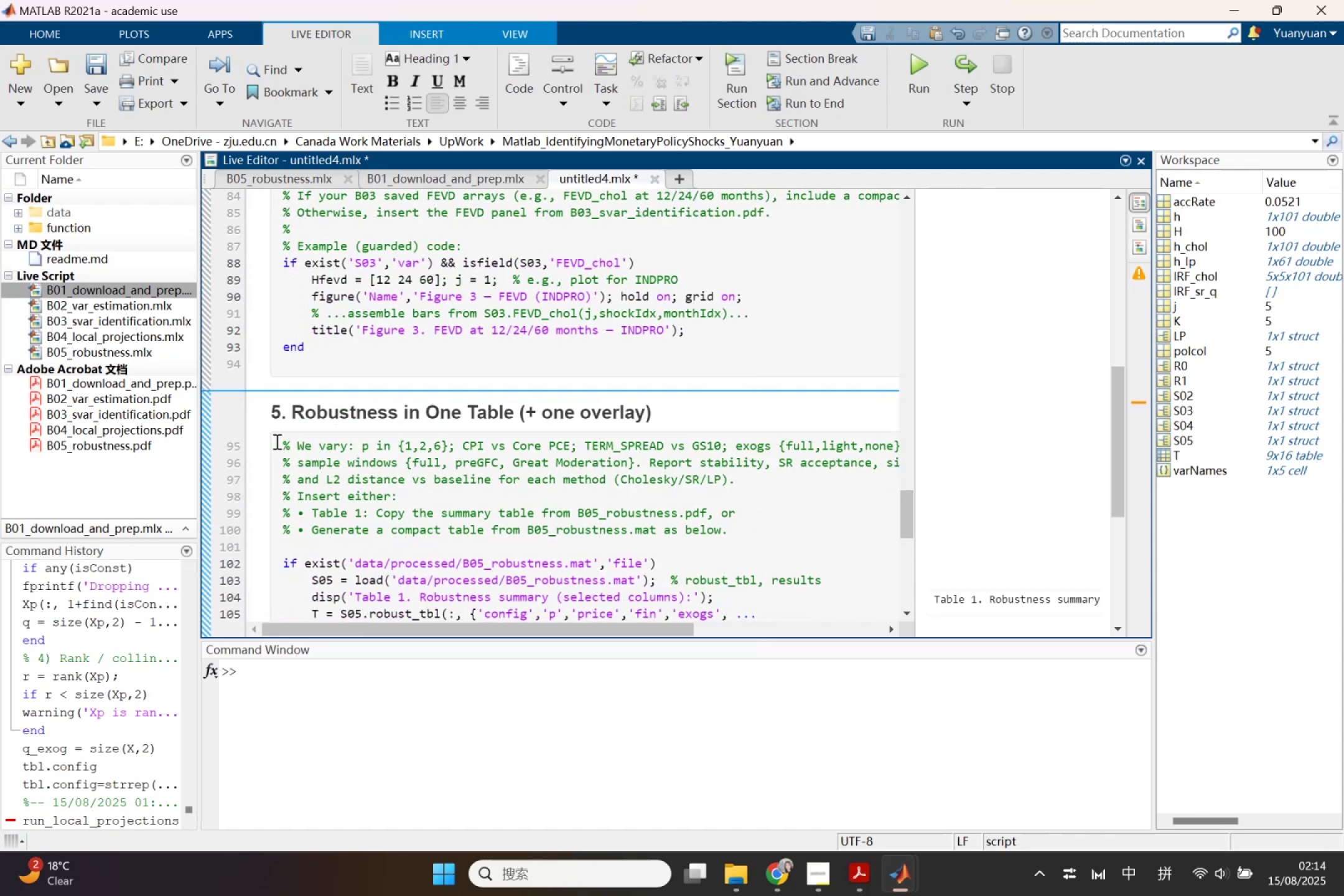 
left_click_drag(start_coordinate=[276, 441], to_coordinate=[770, 524])
 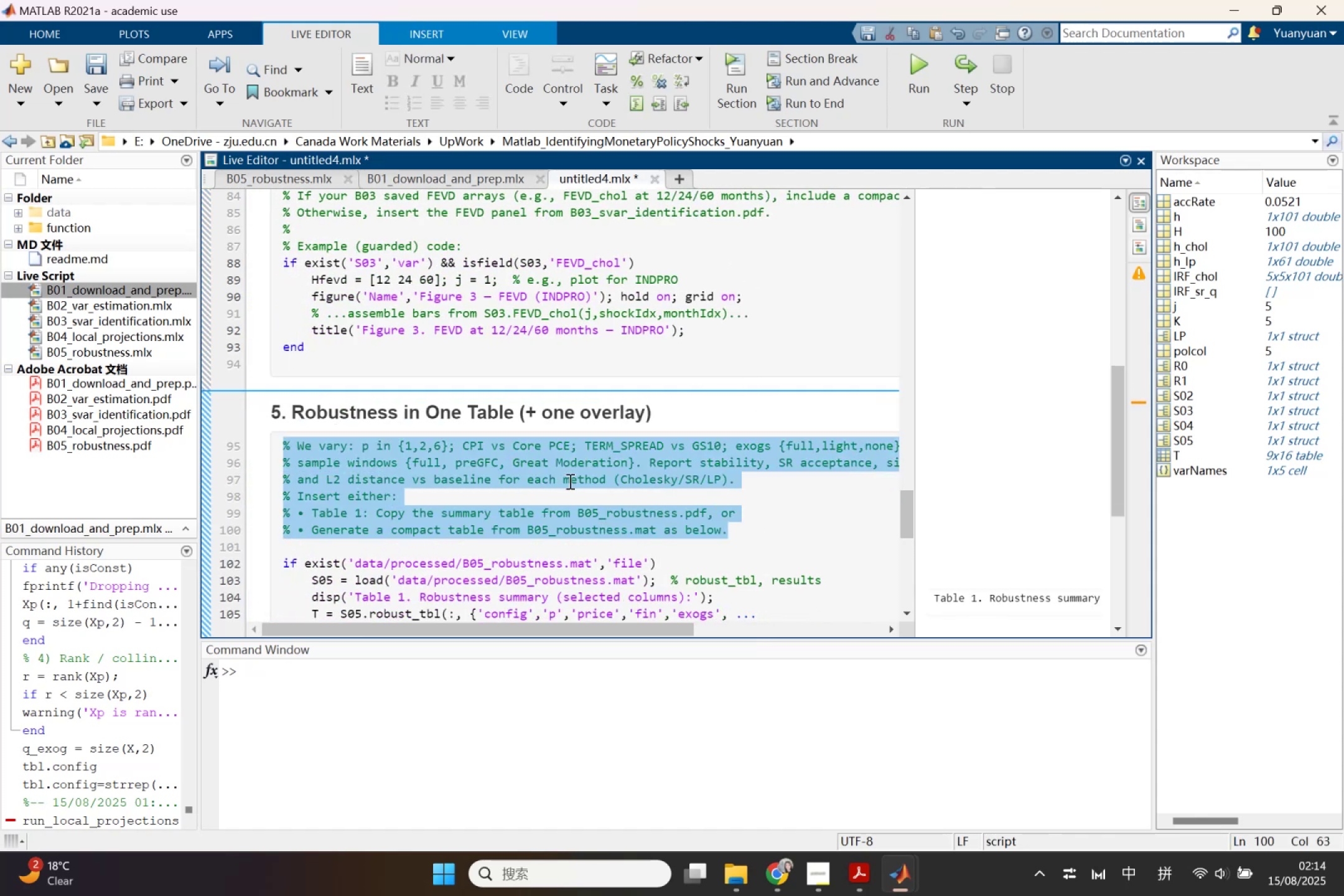 
left_click_drag(start_coordinate=[493, 504], to_coordinate=[490, 501])
 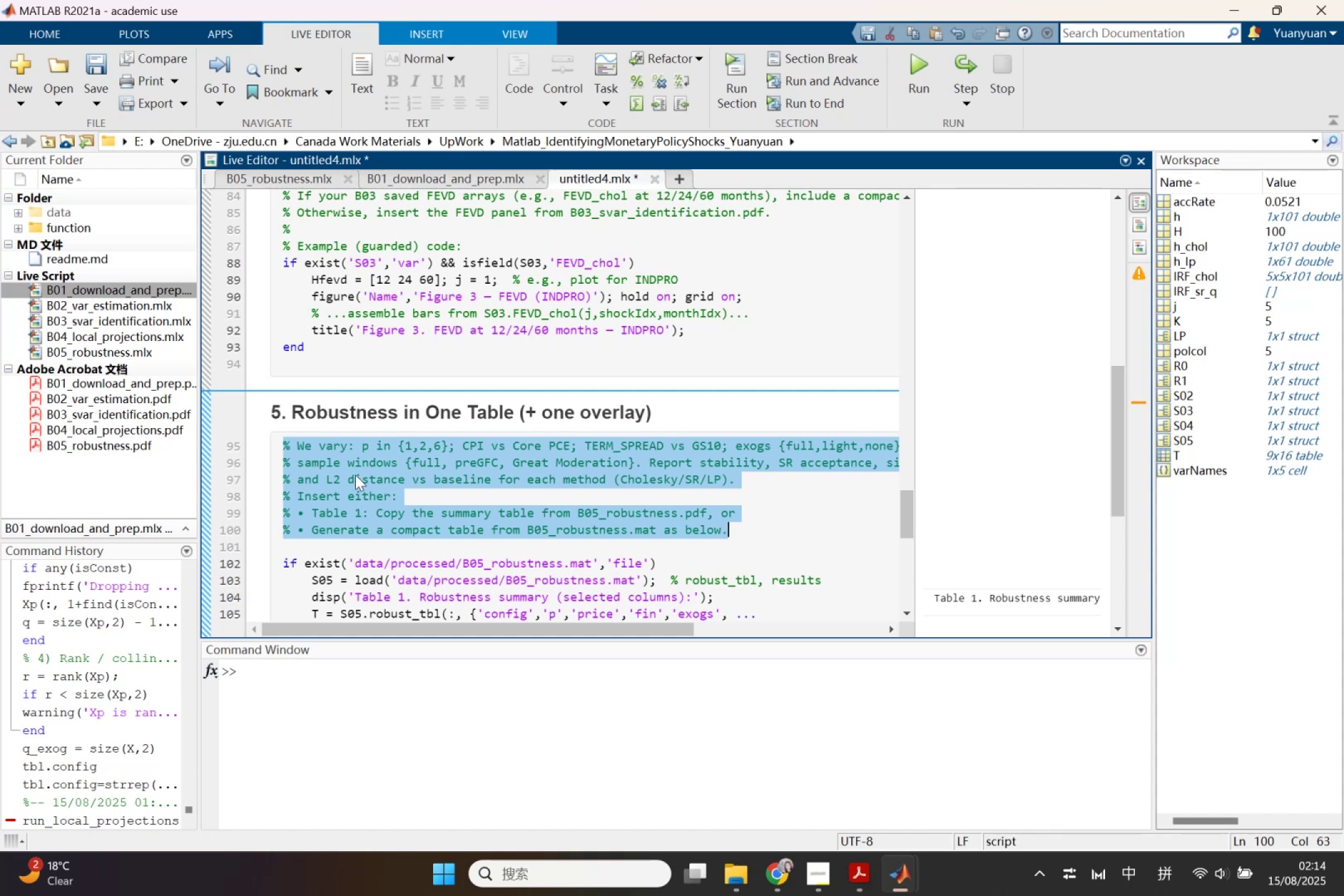 
left_click([355, 475])
 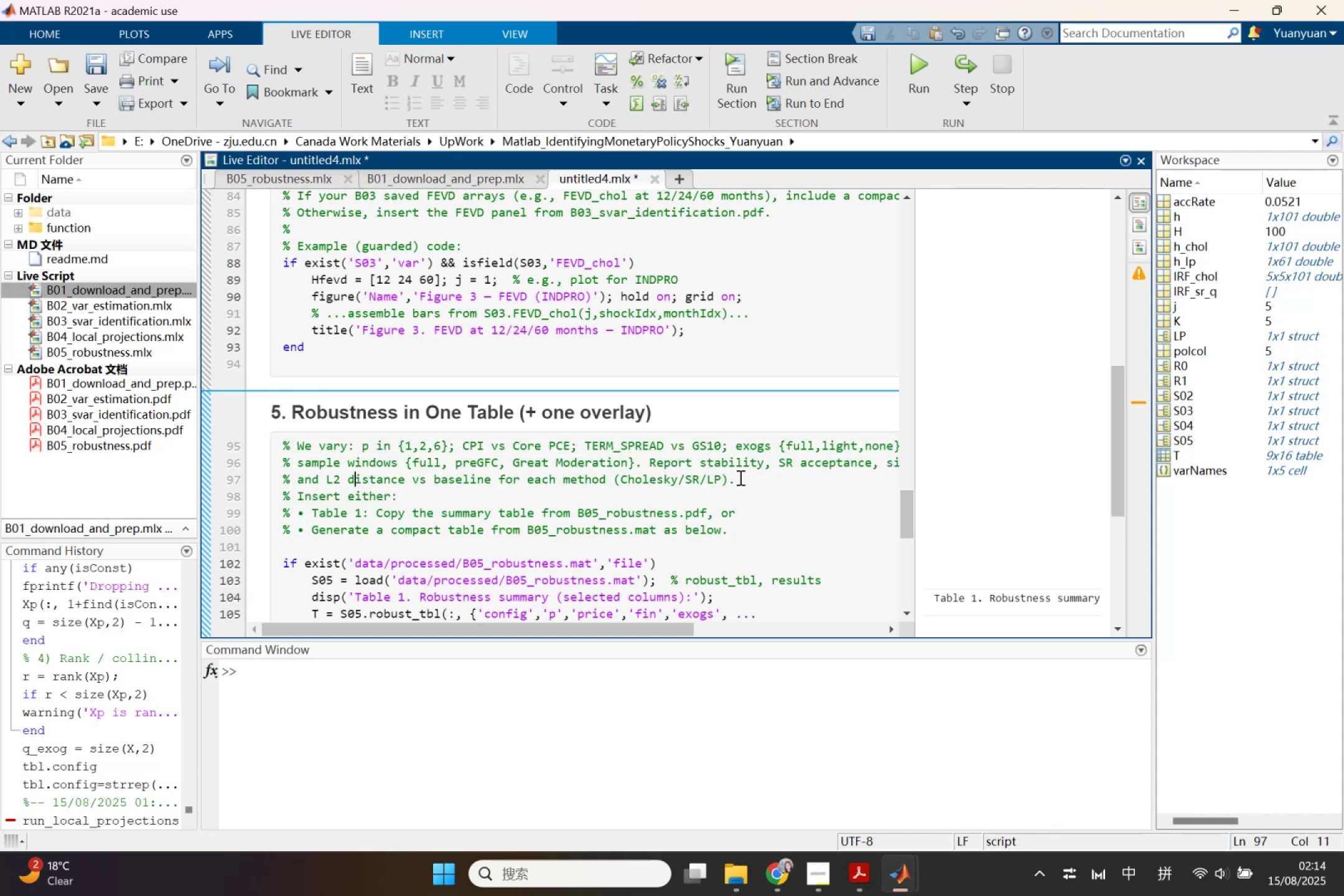 
left_click_drag(start_coordinate=[748, 484], to_coordinate=[267, 442])
 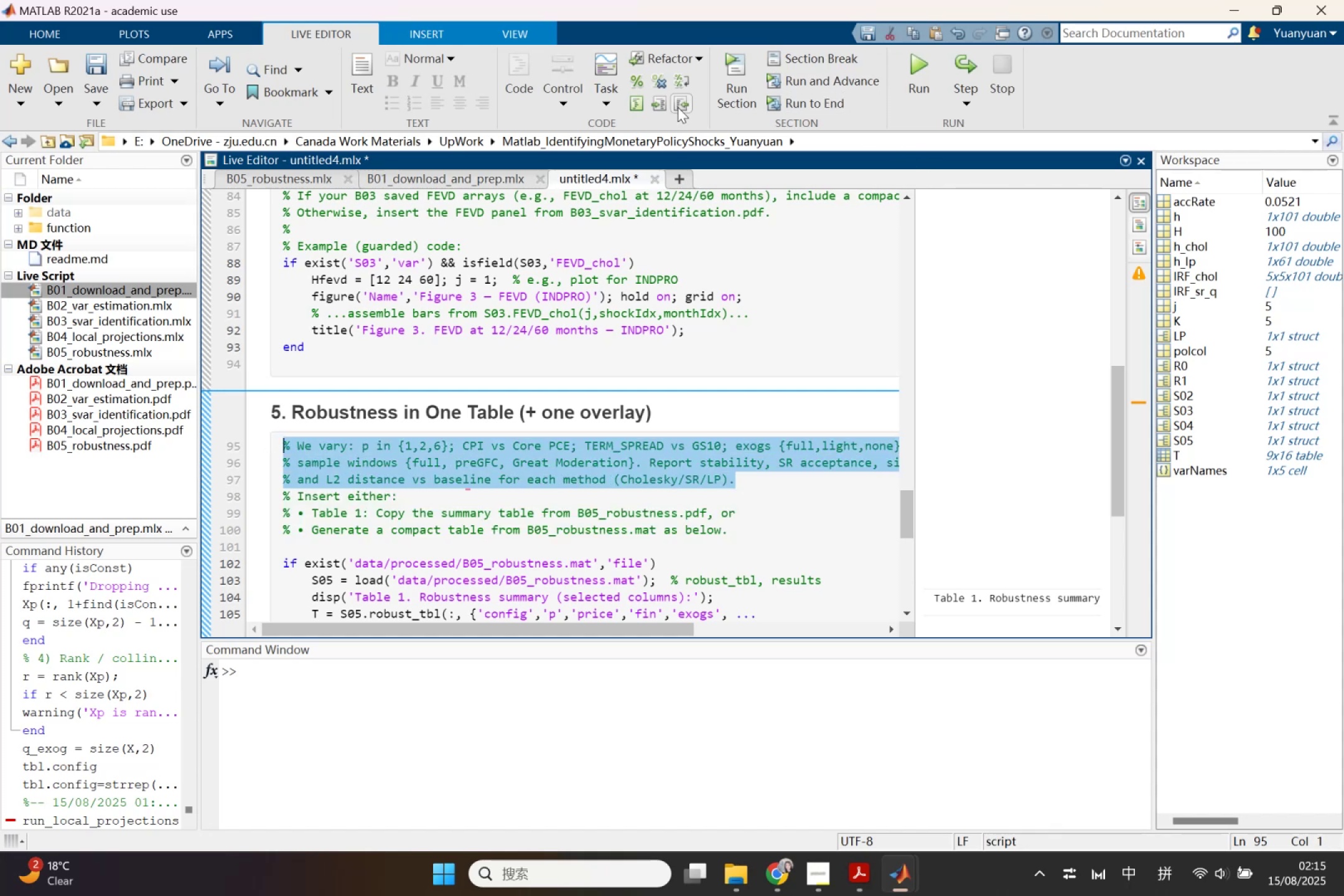 
left_click([665, 87])
 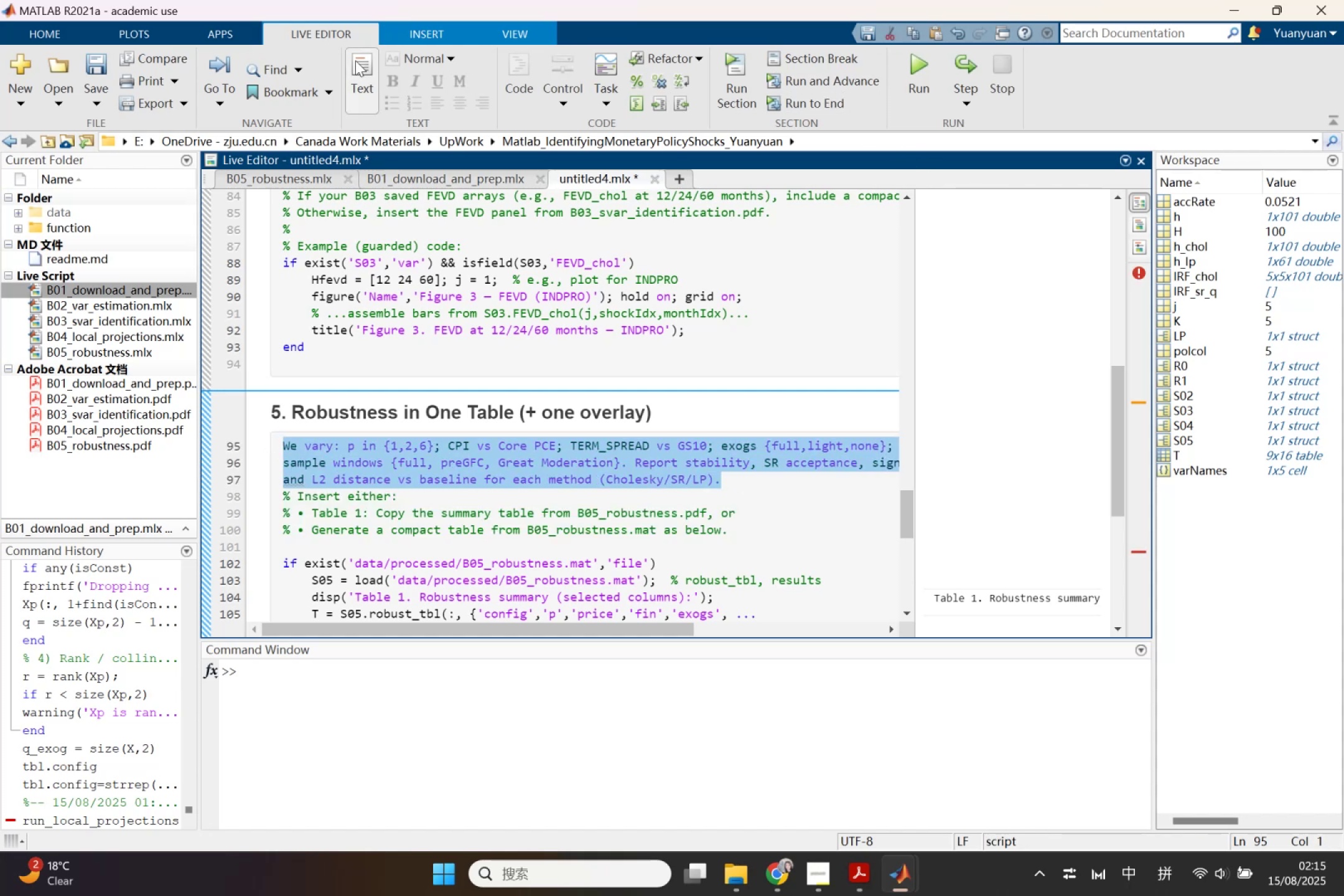 
left_click([354, 70])
 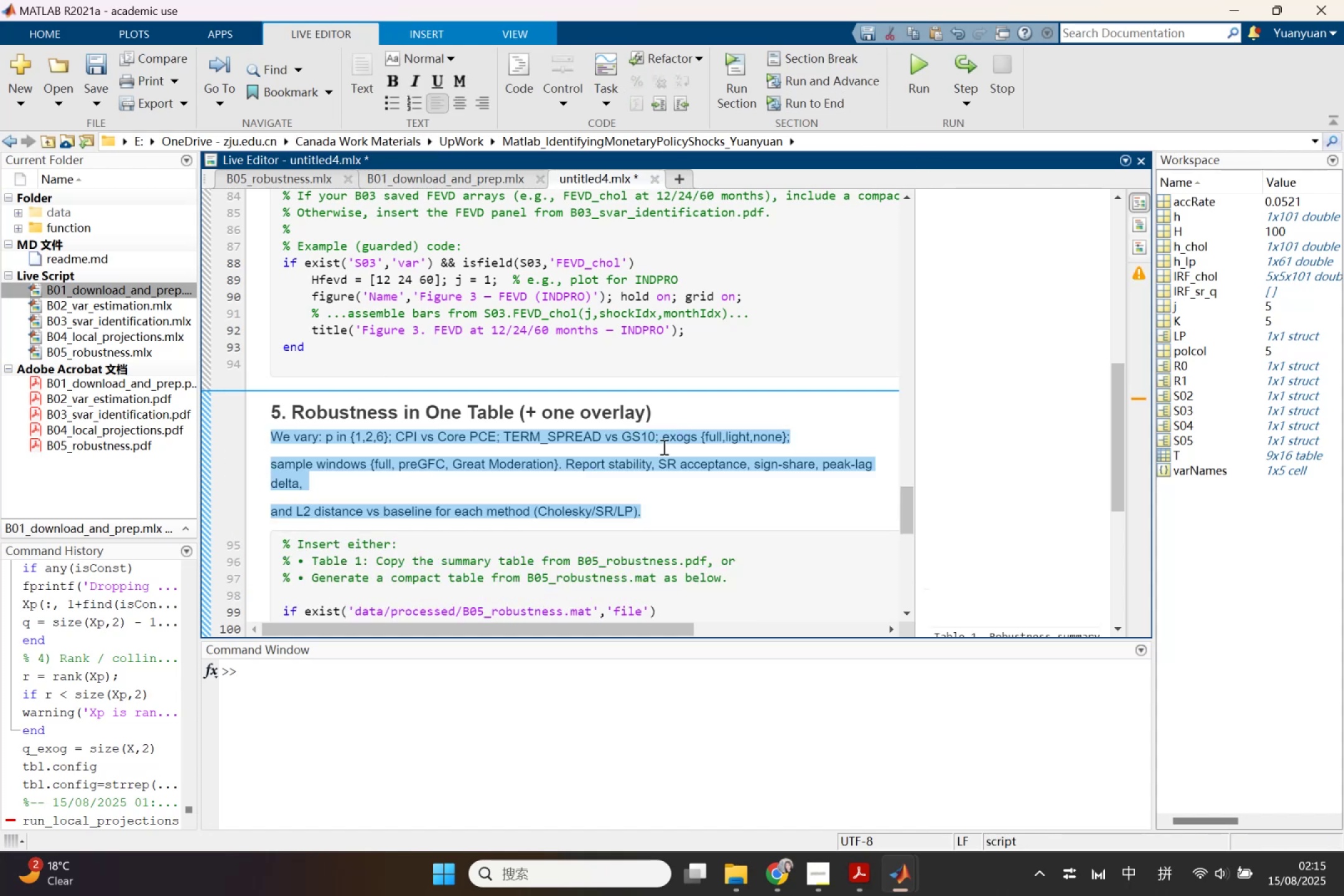 
left_click([857, 427])
 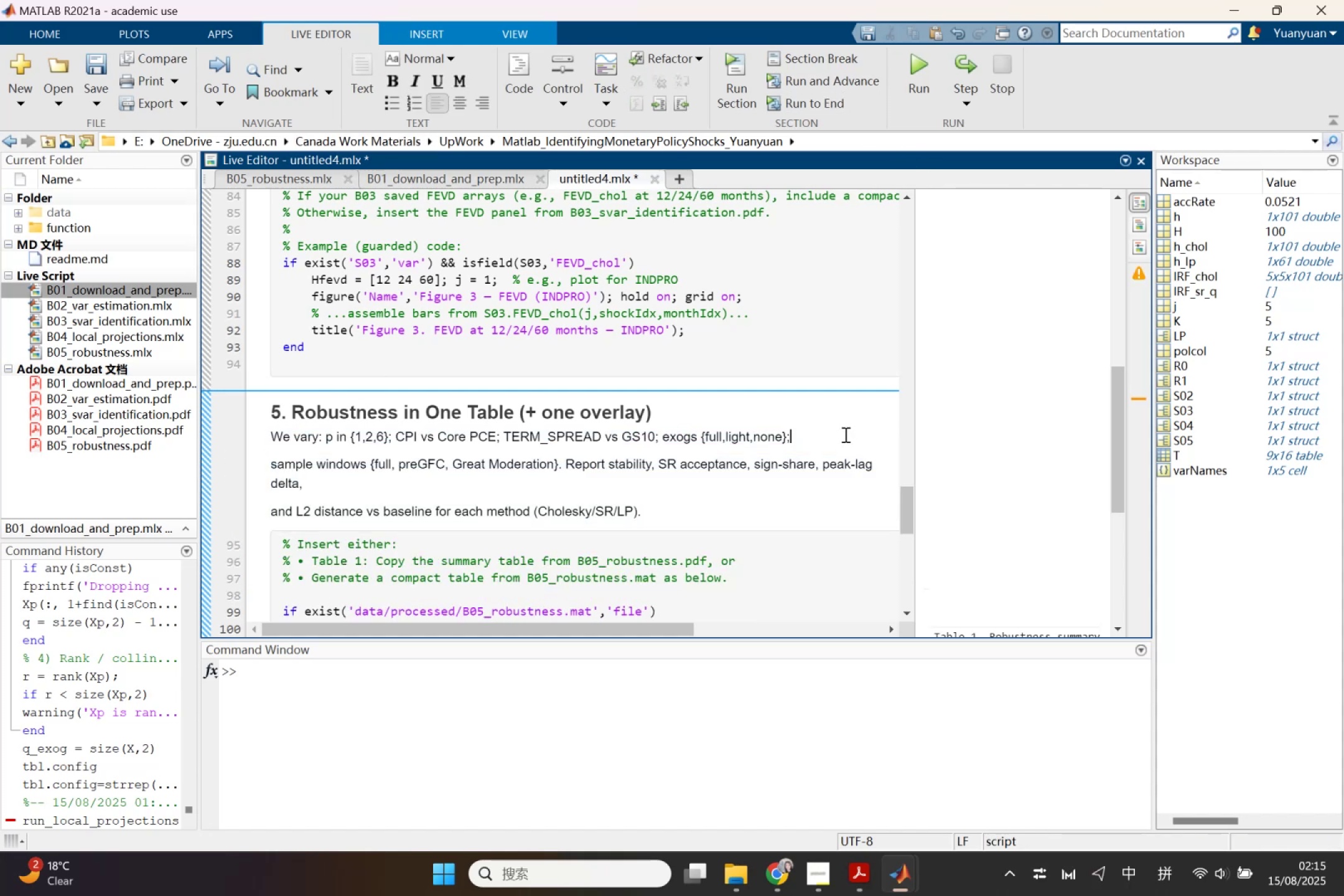 
key(Delete)
 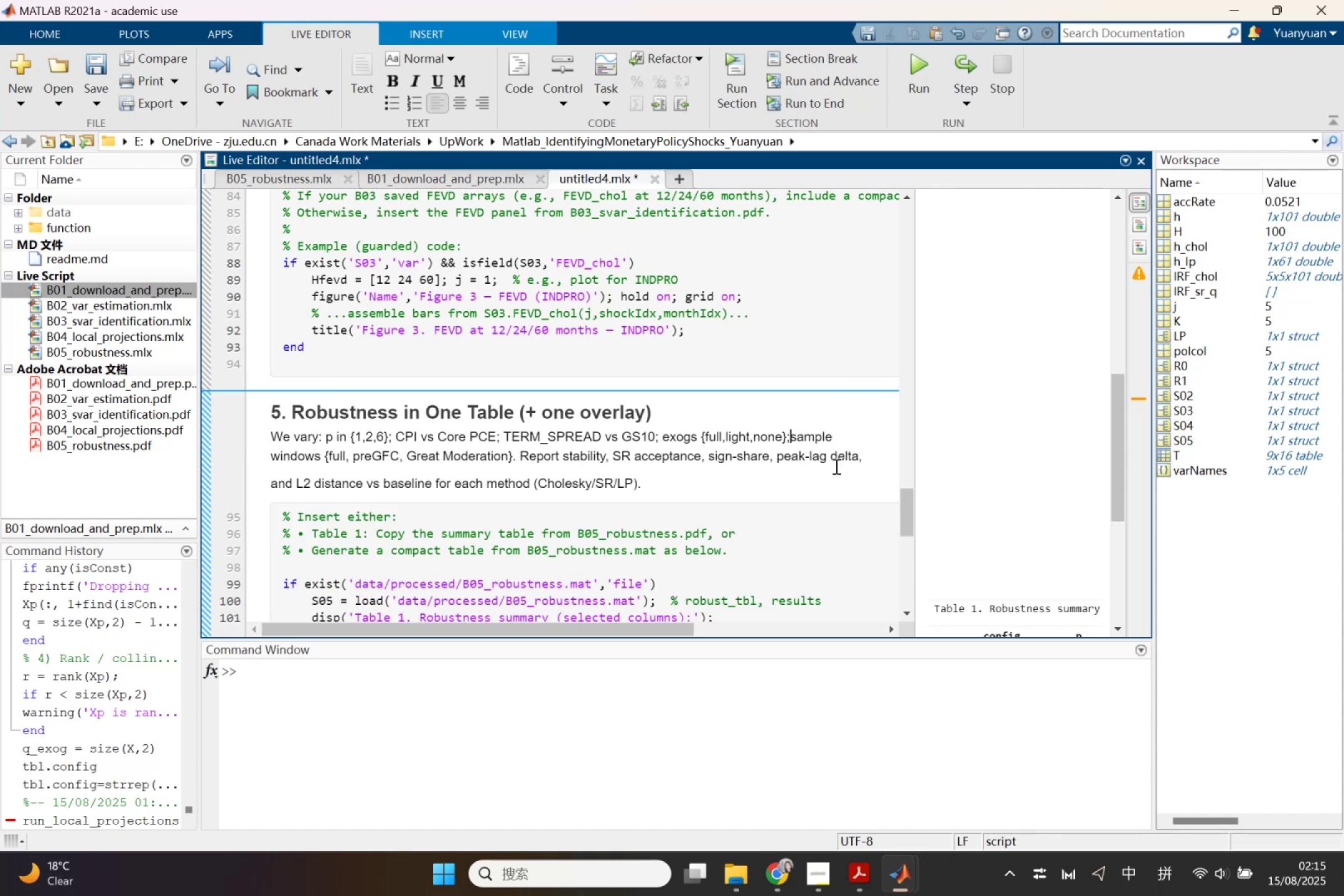 
key(Space)
 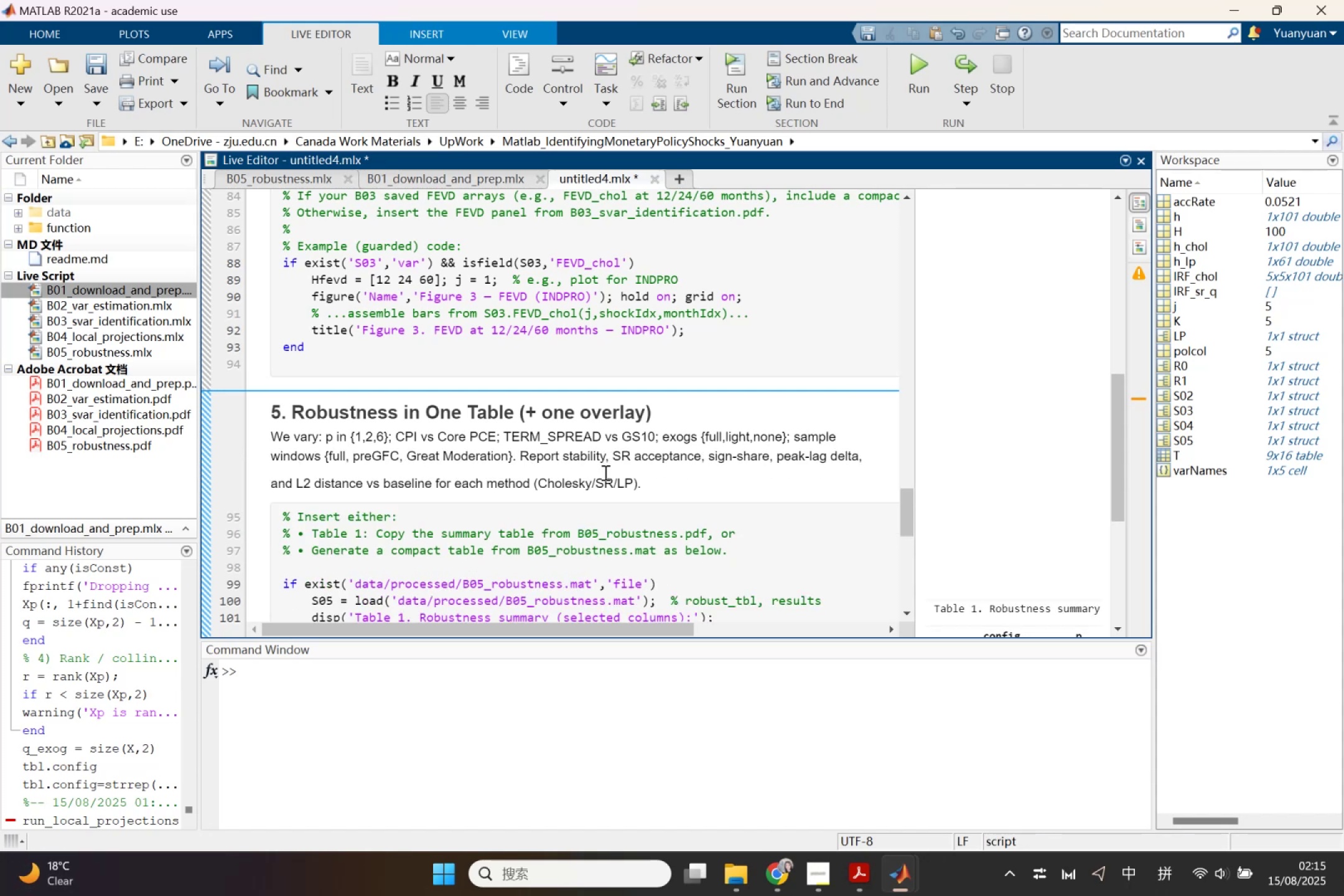 
left_click([520, 457])
 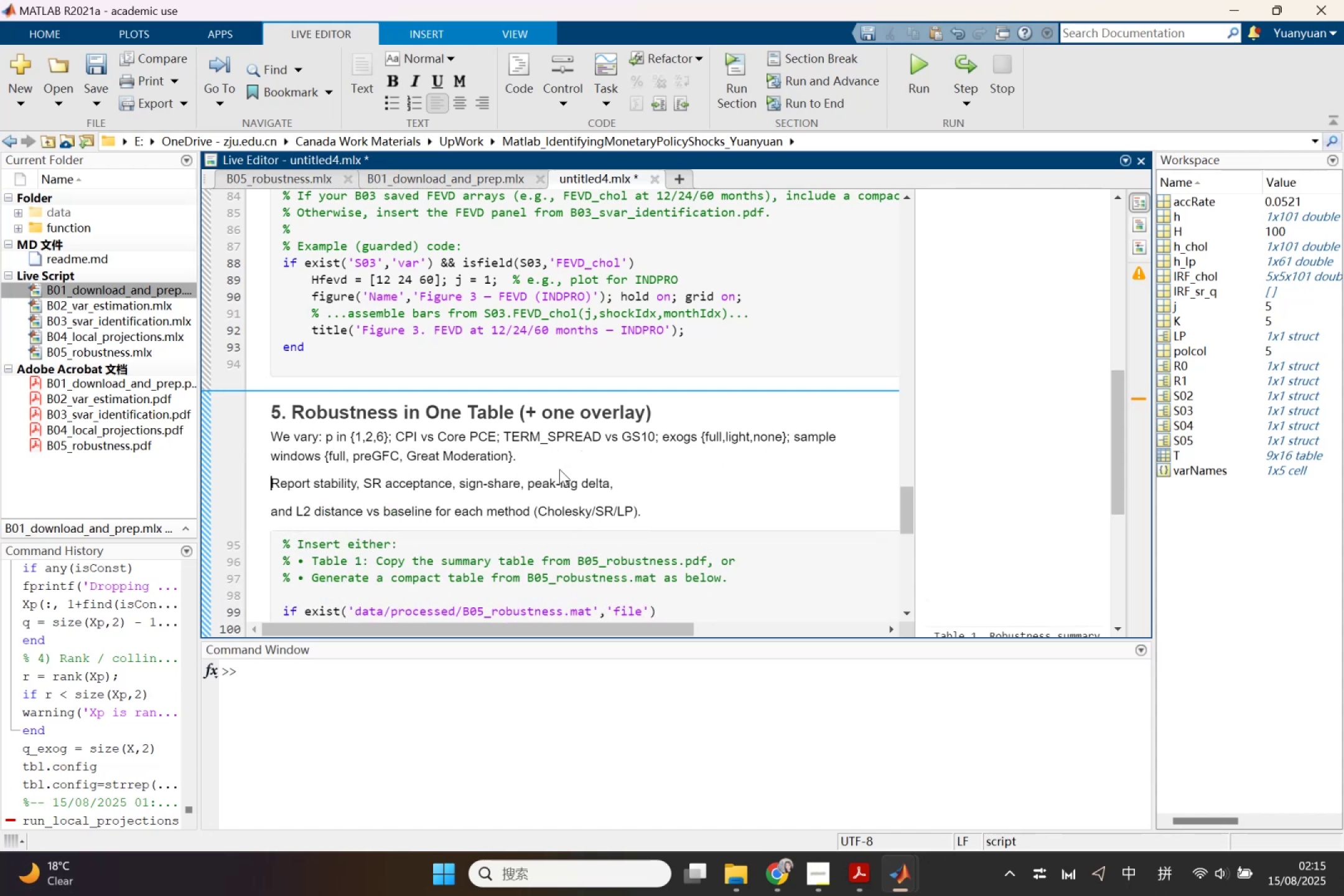 
left_click([563, 459])
 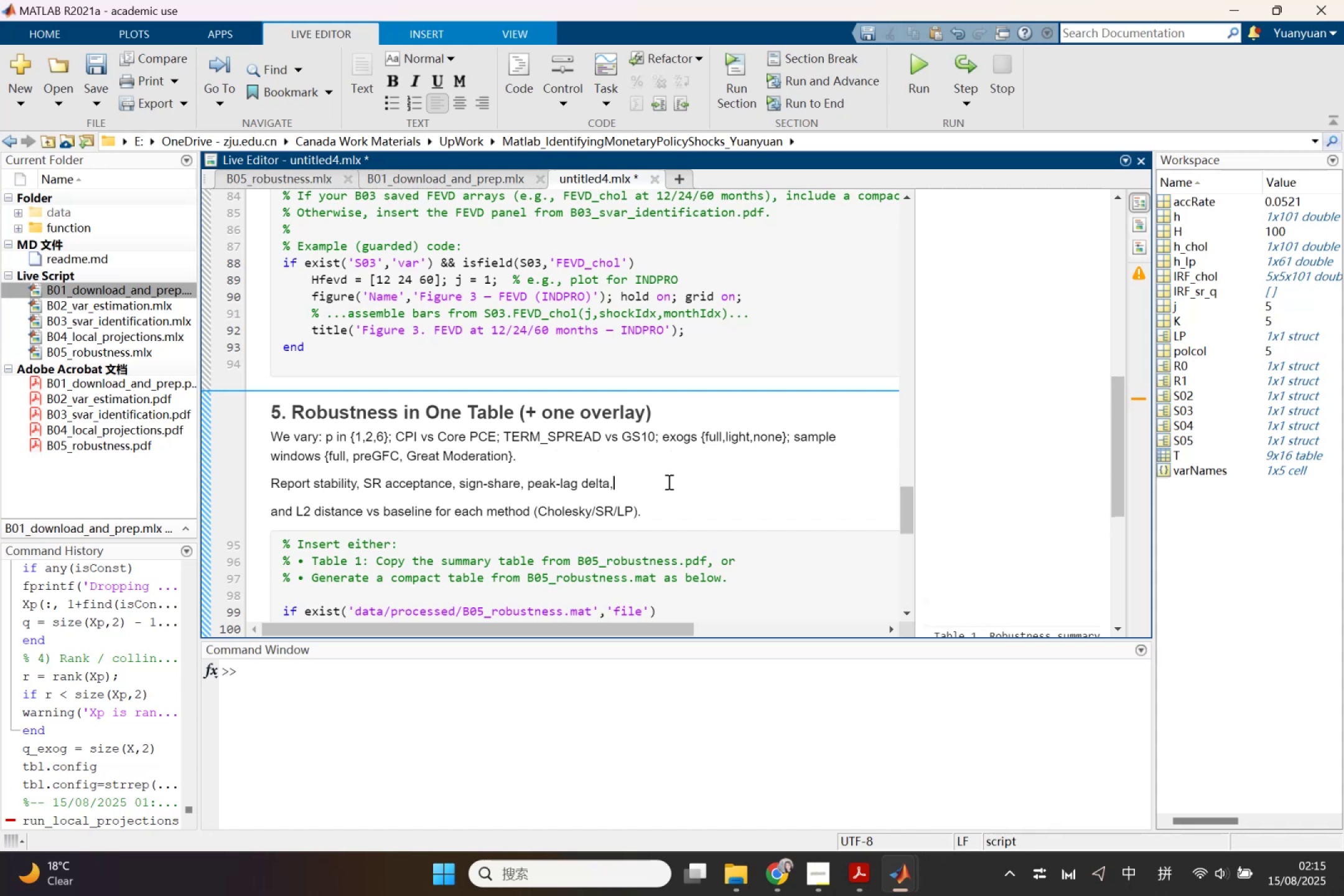 
key(Delete)
 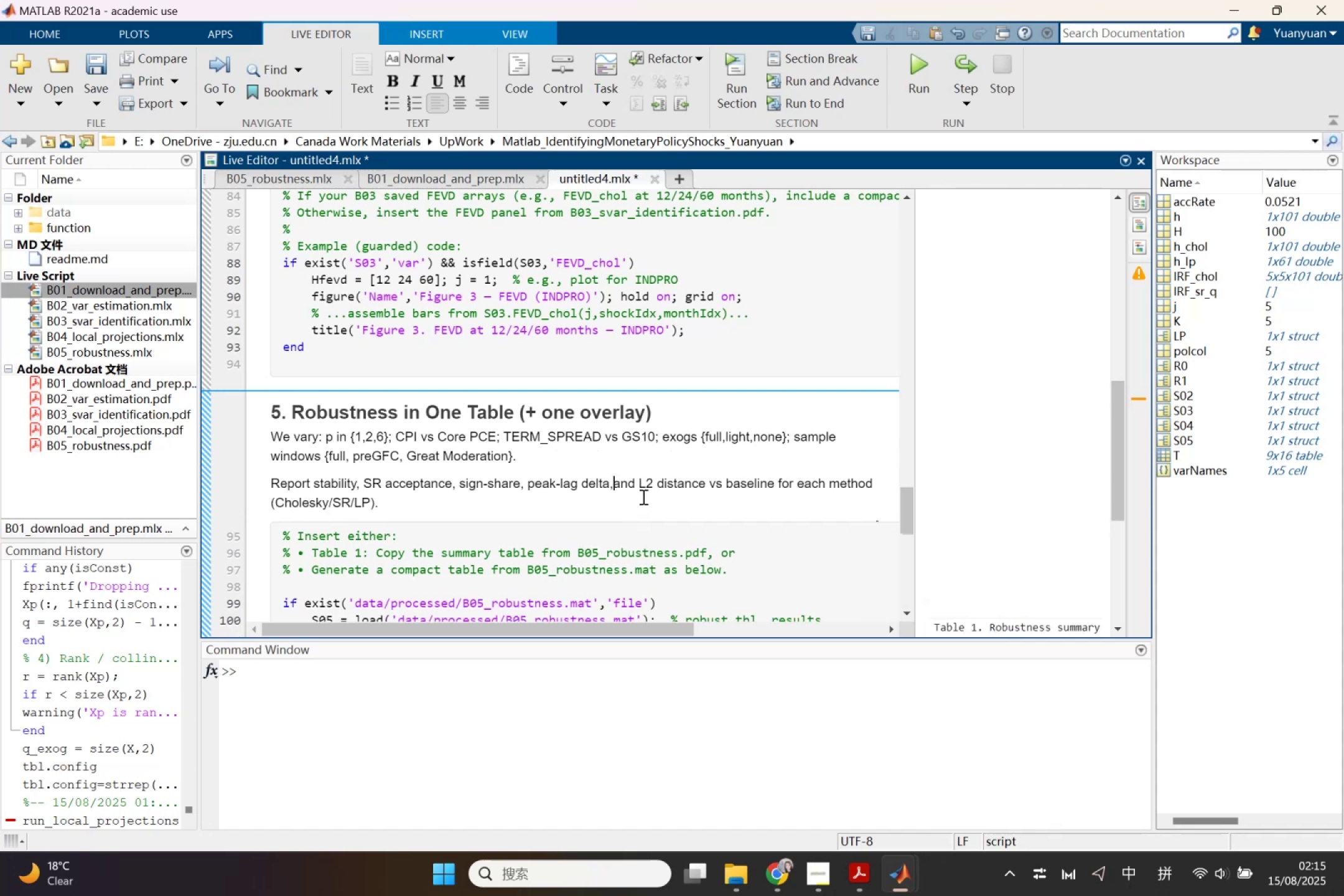 
key(Space)
 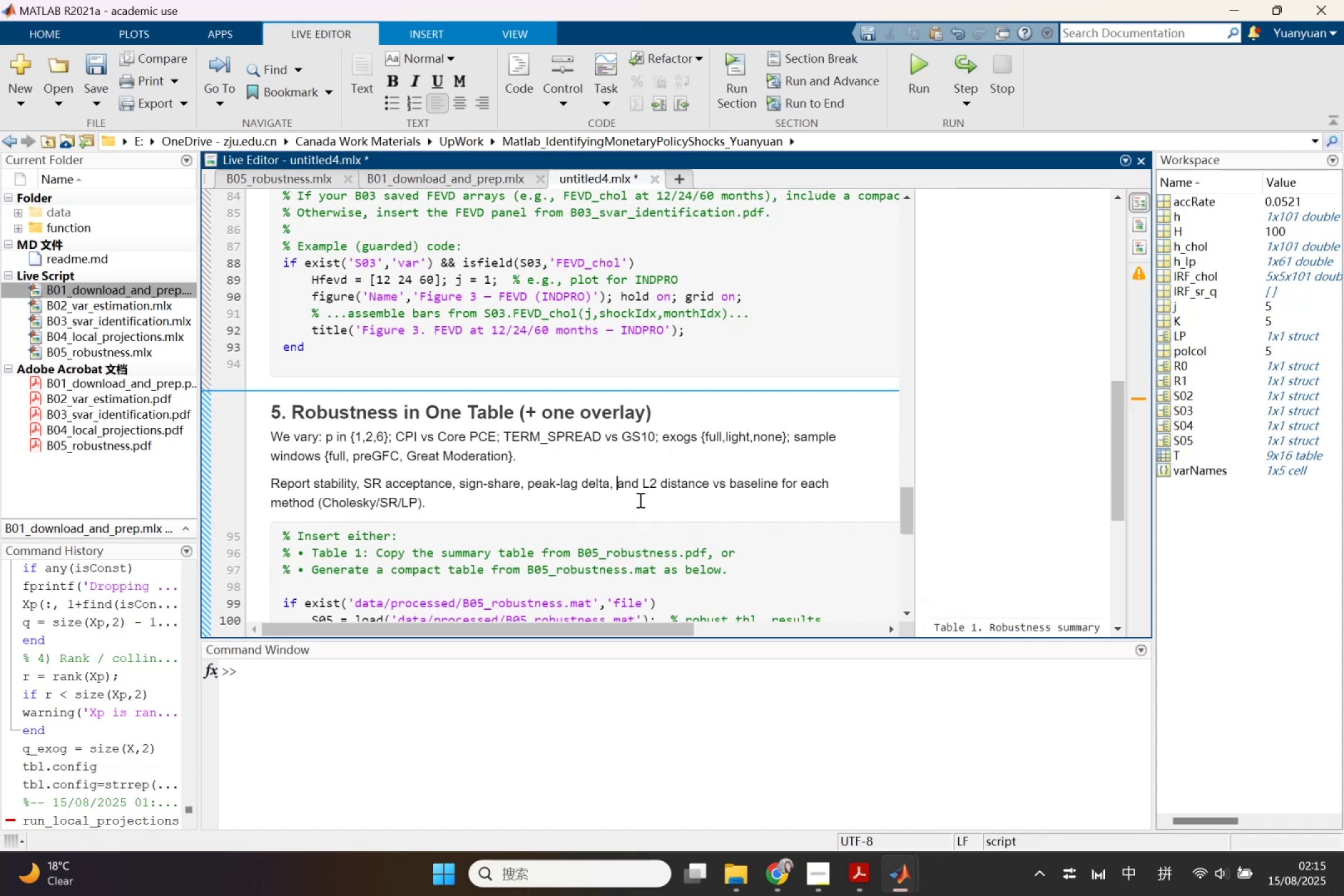 
left_click([639, 500])
 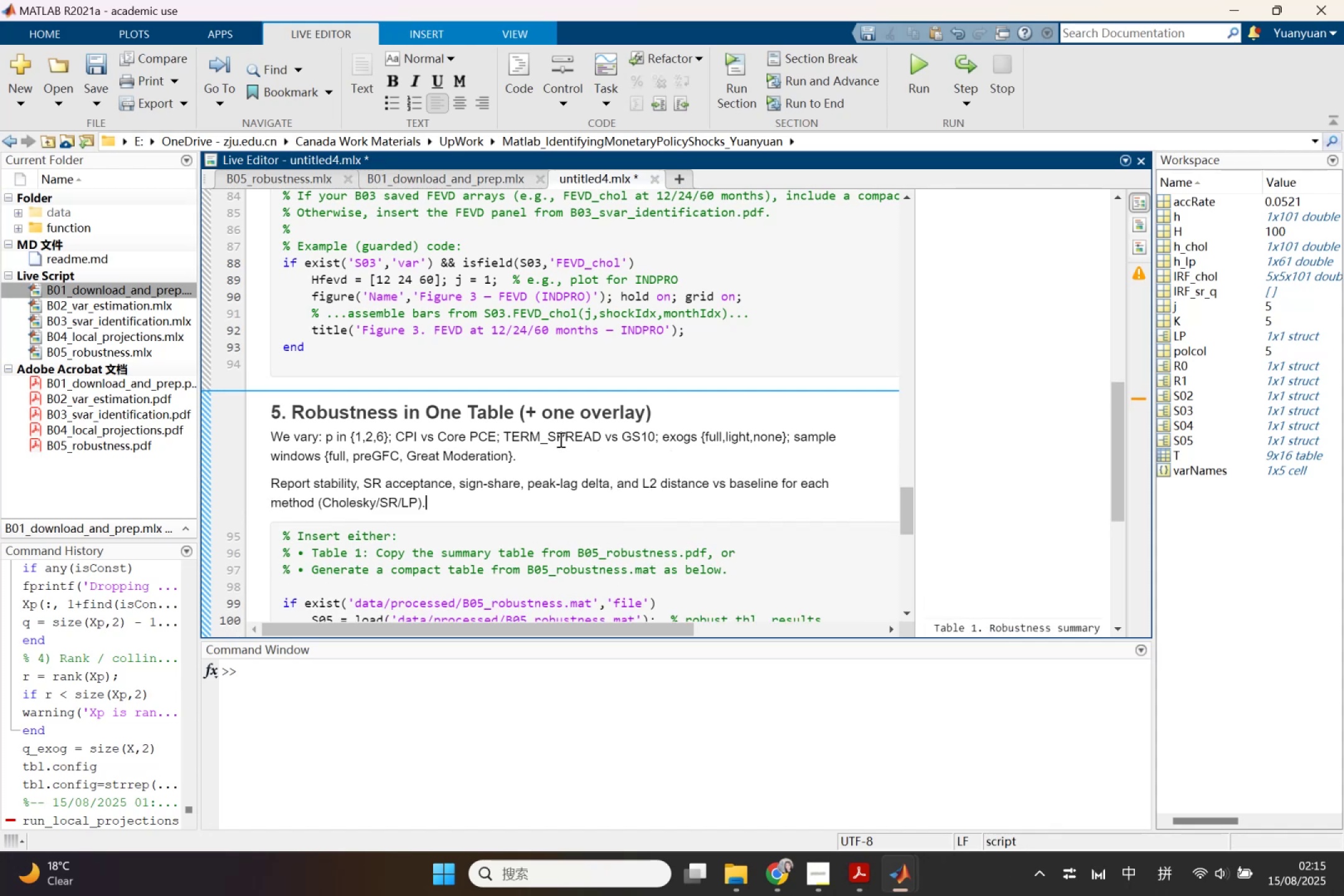 
scroll: coordinate [559, 439], scroll_direction: down, amount: 1.0
 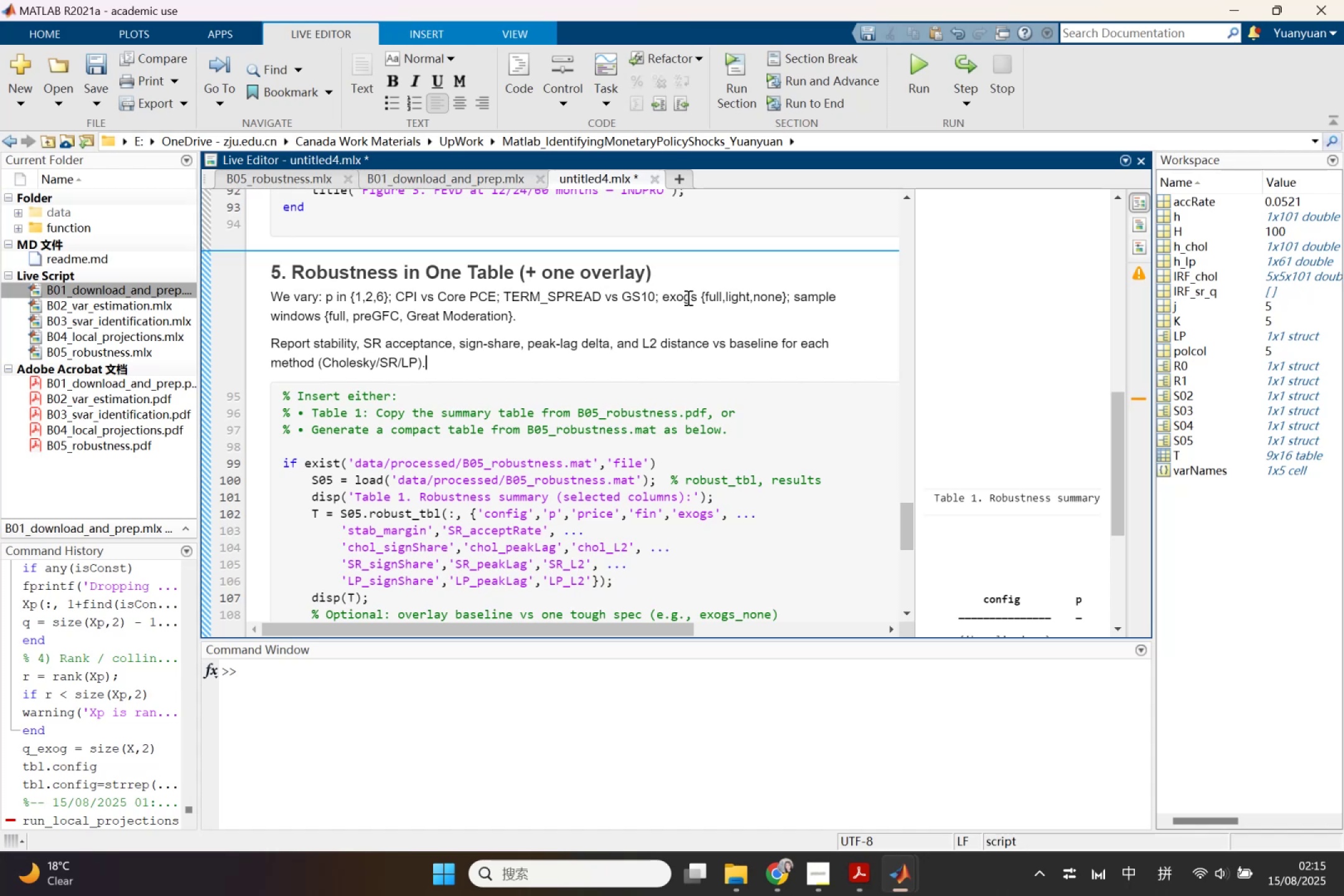 
wait(5.11)
 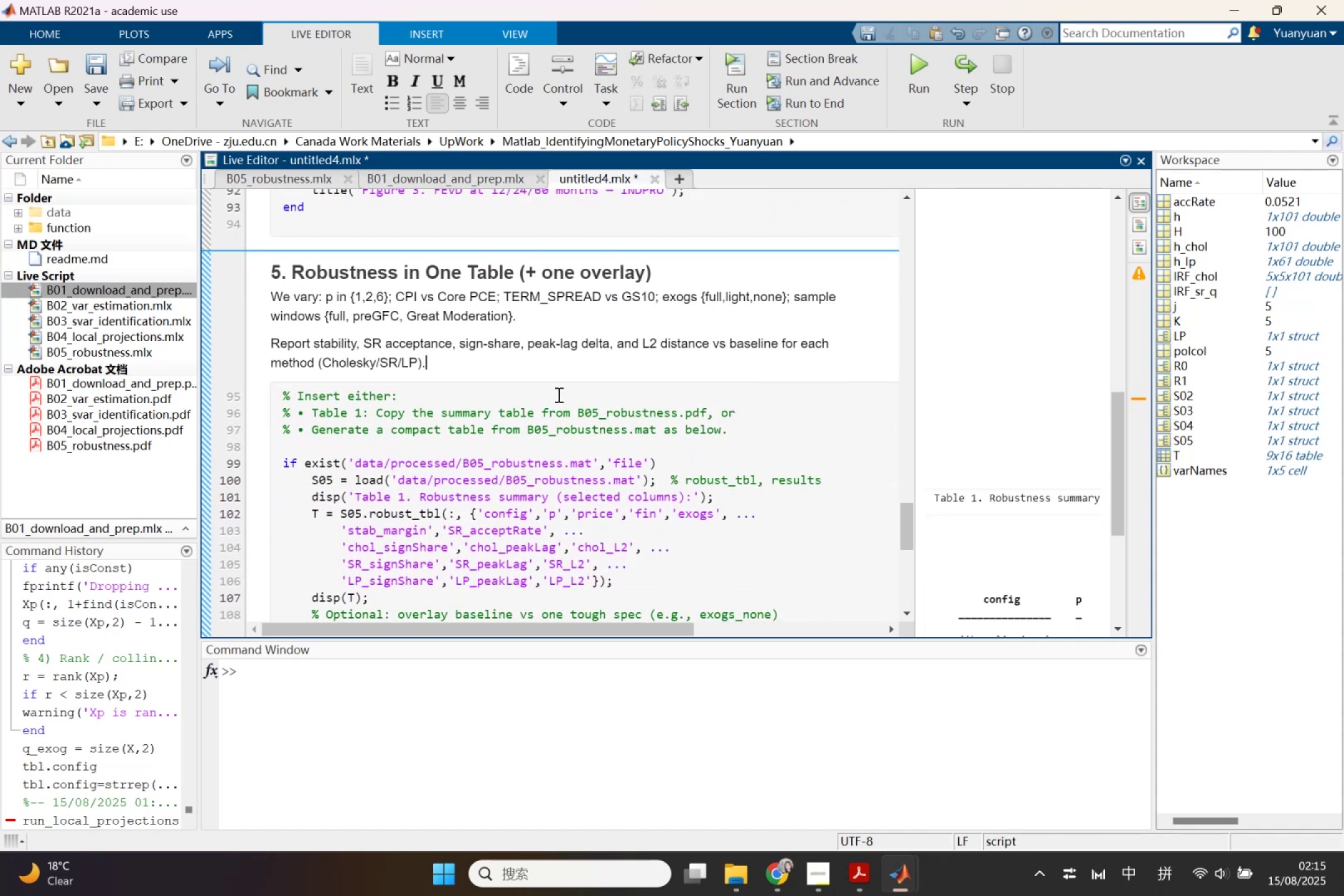 
scroll: coordinate [844, 333], scroll_direction: down, amount: 4.0
 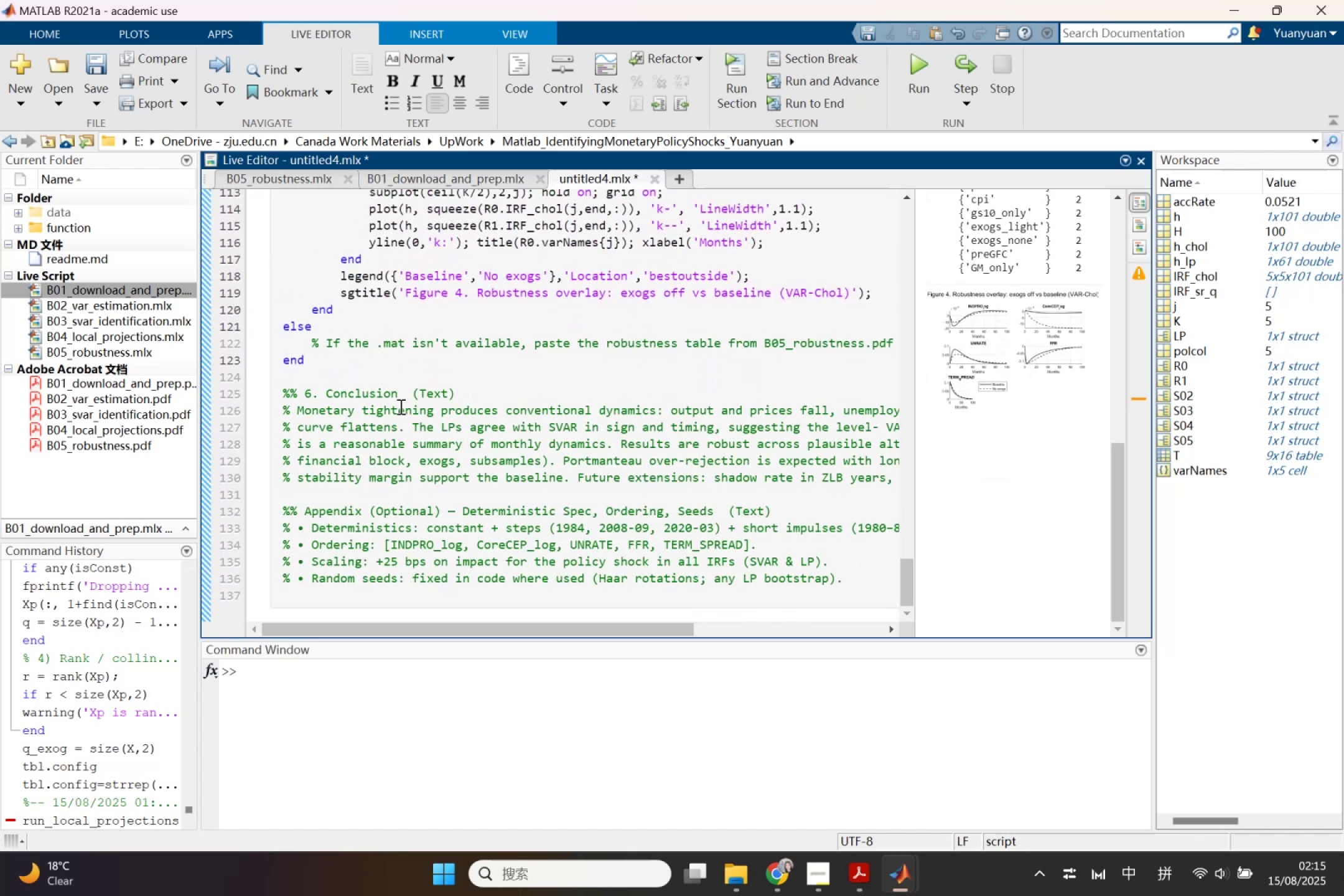 
scroll: coordinate [396, 393], scroll_direction: up, amount: 1.0
 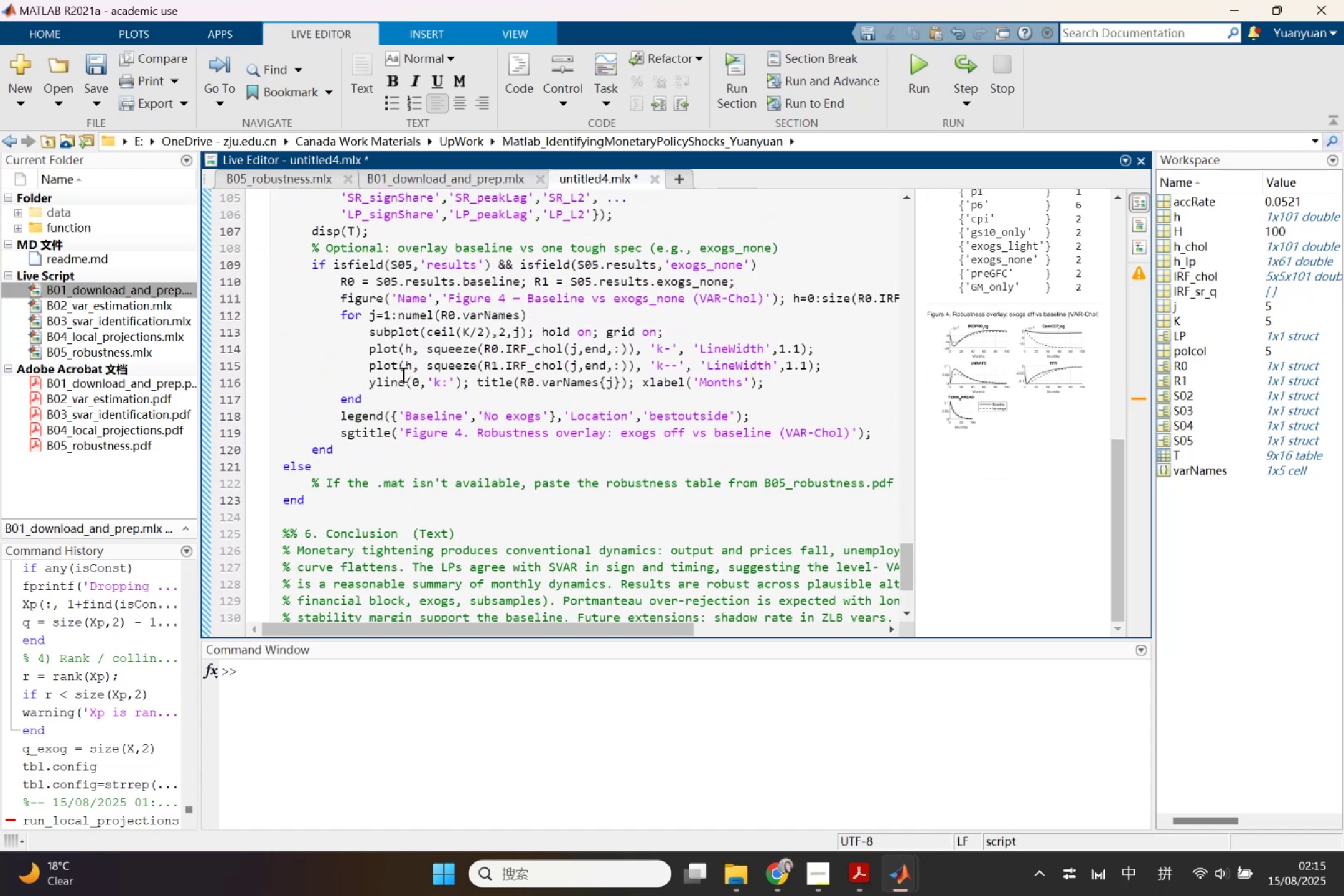 
scroll: coordinate [402, 375], scroll_direction: down, amount: 1.0
 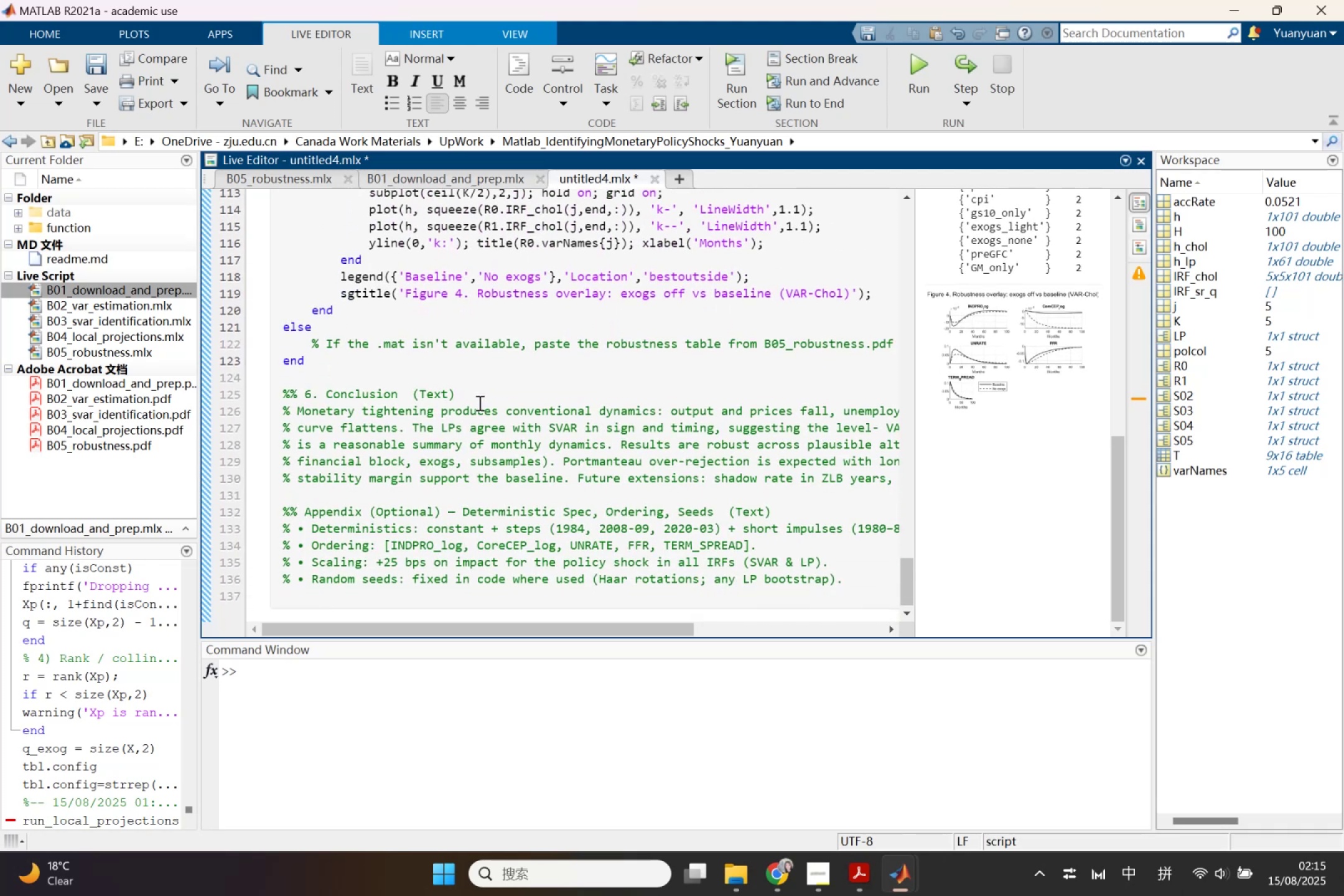 
left_click([475, 396])
 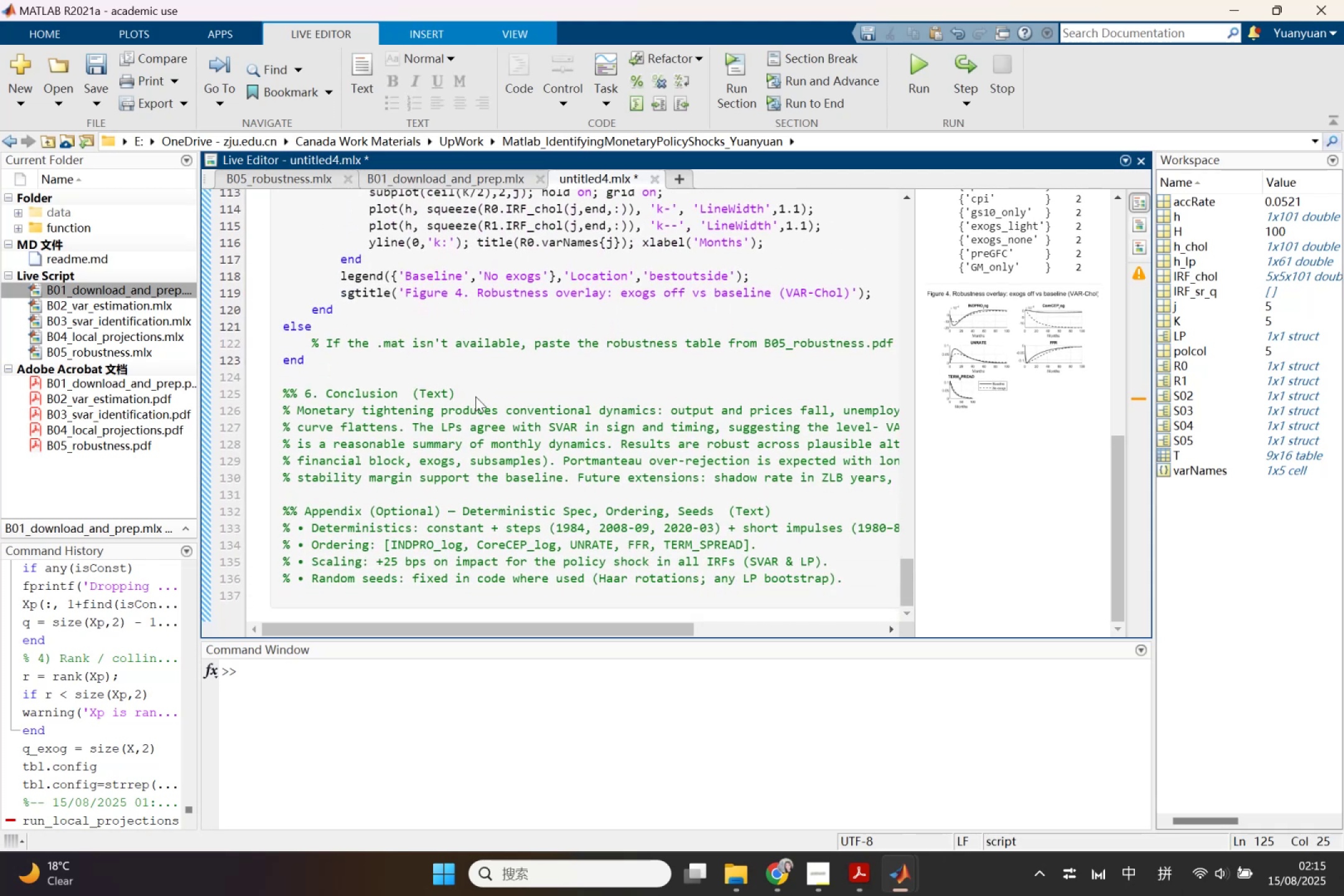 
key(Enter)
 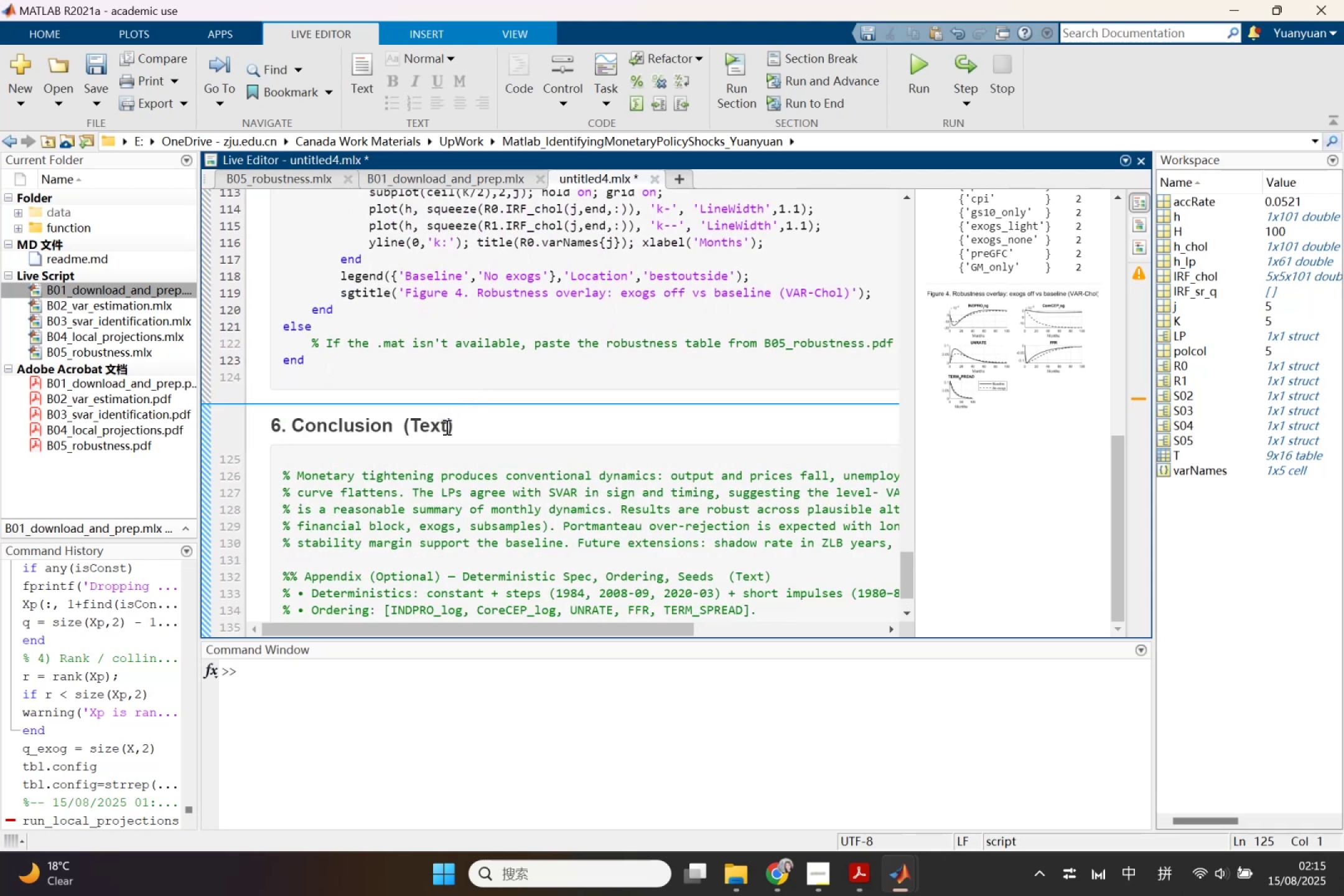 
left_click_drag(start_coordinate=[469, 432], to_coordinate=[396, 436])
 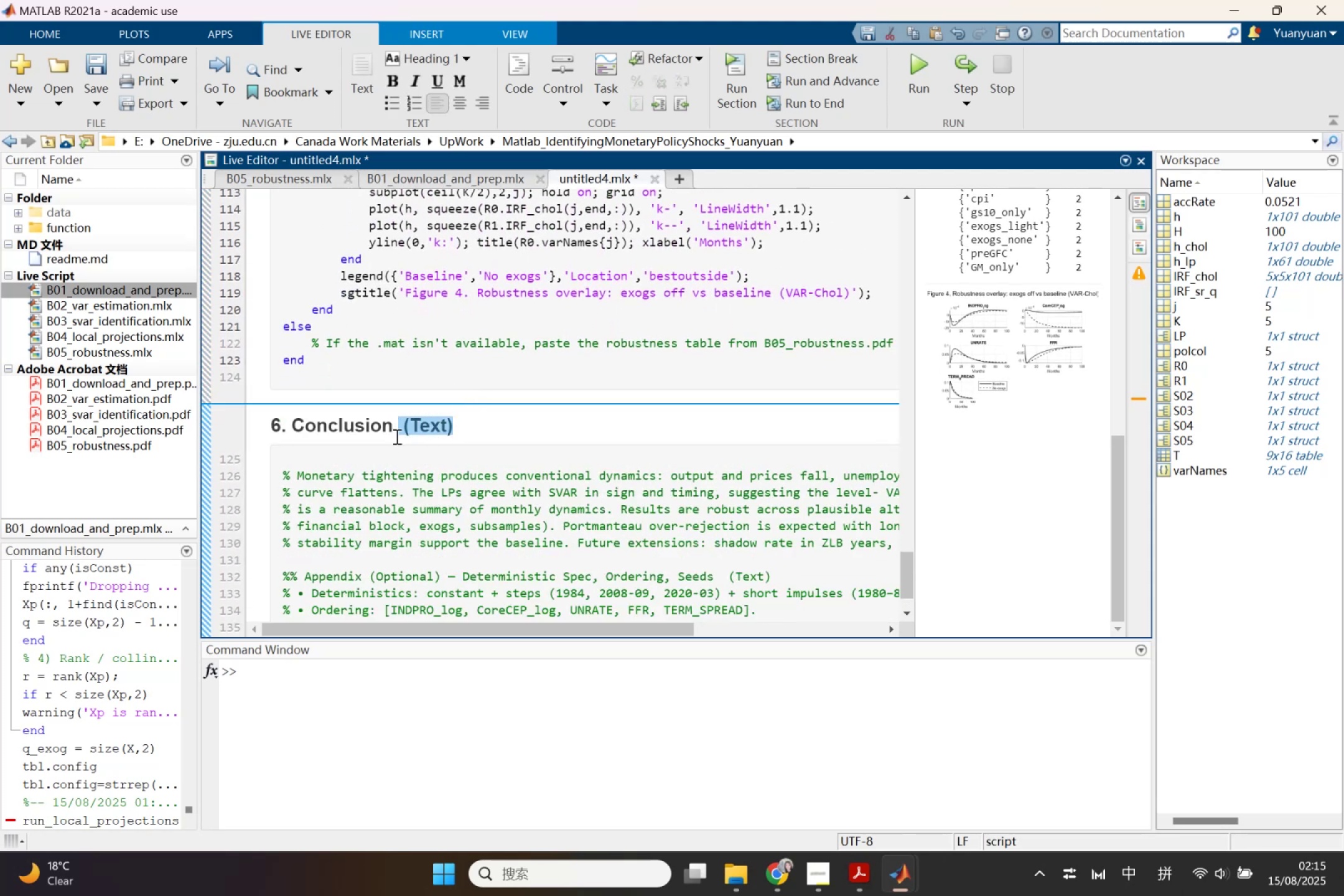 
key(Backspace)
 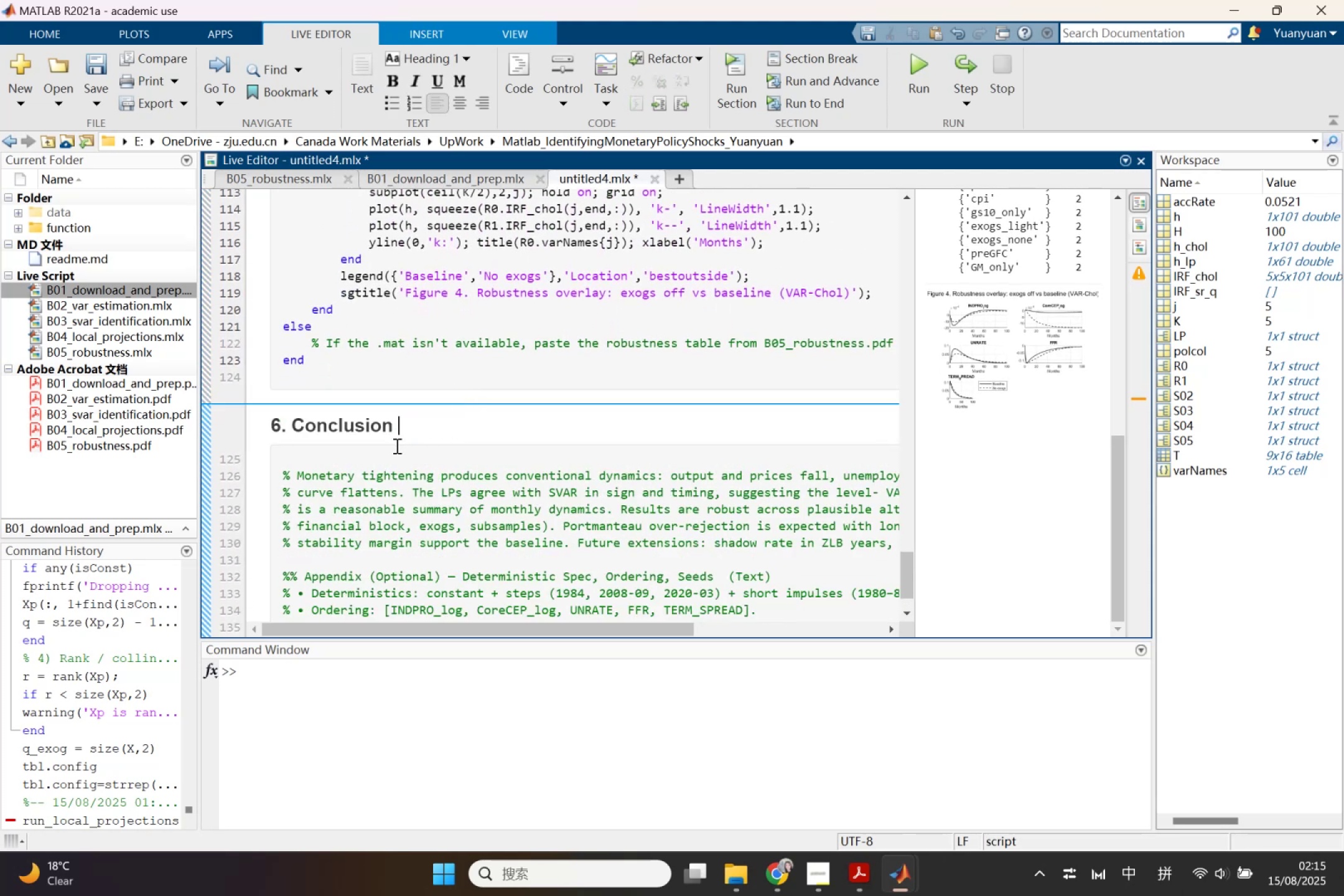 
scroll: coordinate [397, 454], scroll_direction: down, amount: 2.0
 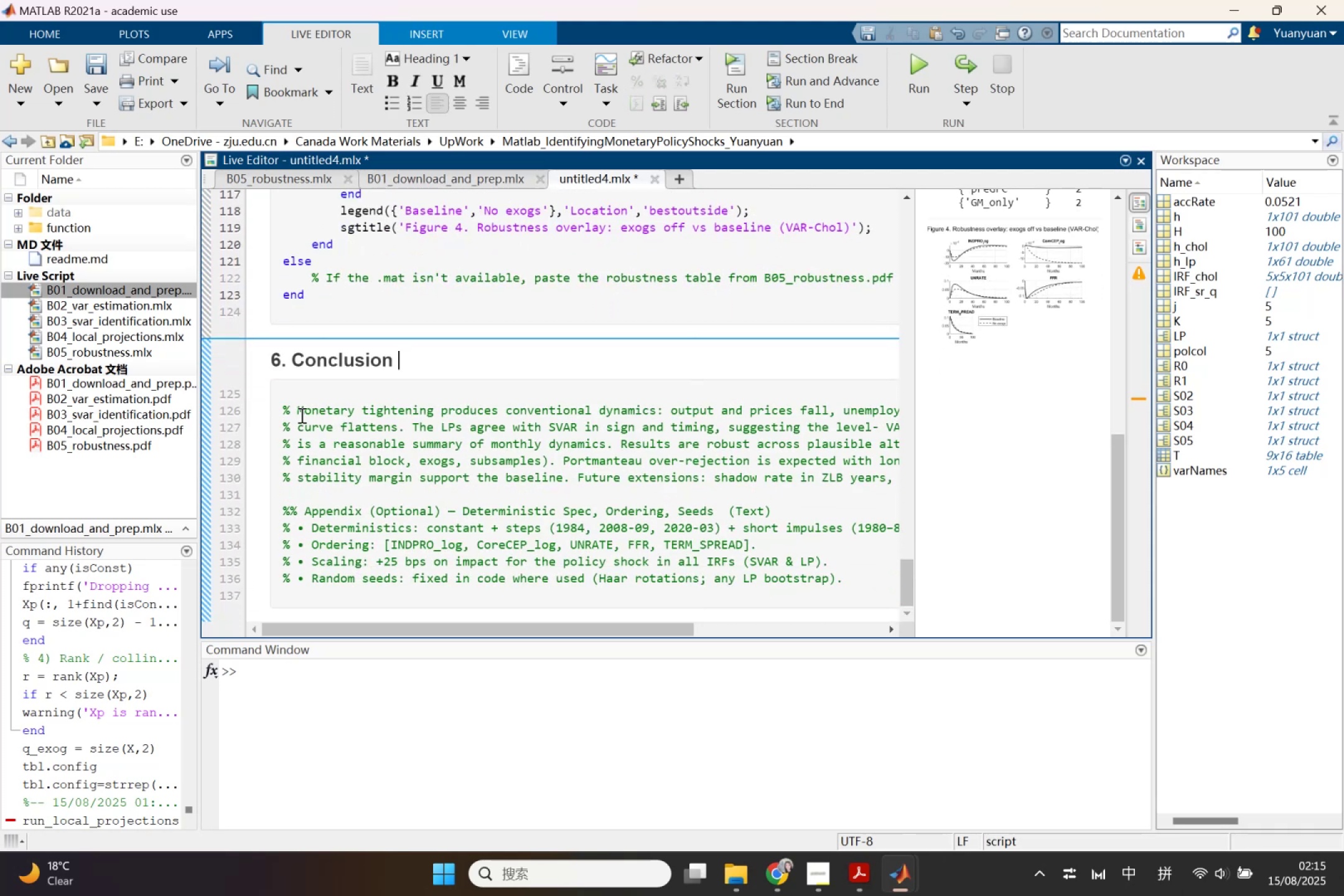 
left_click_drag(start_coordinate=[294, 409], to_coordinate=[973, 480])
 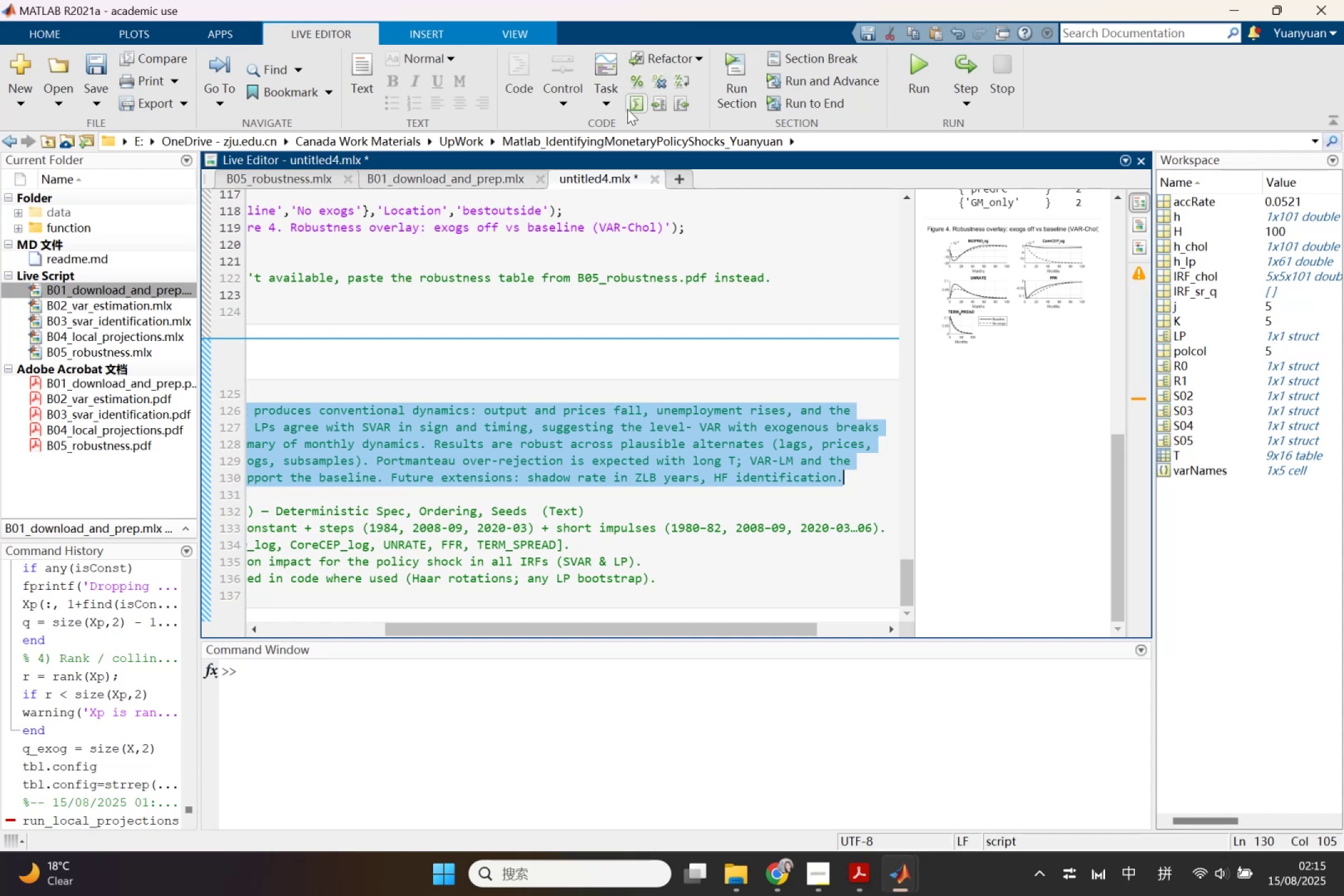 
left_click([665, 86])
 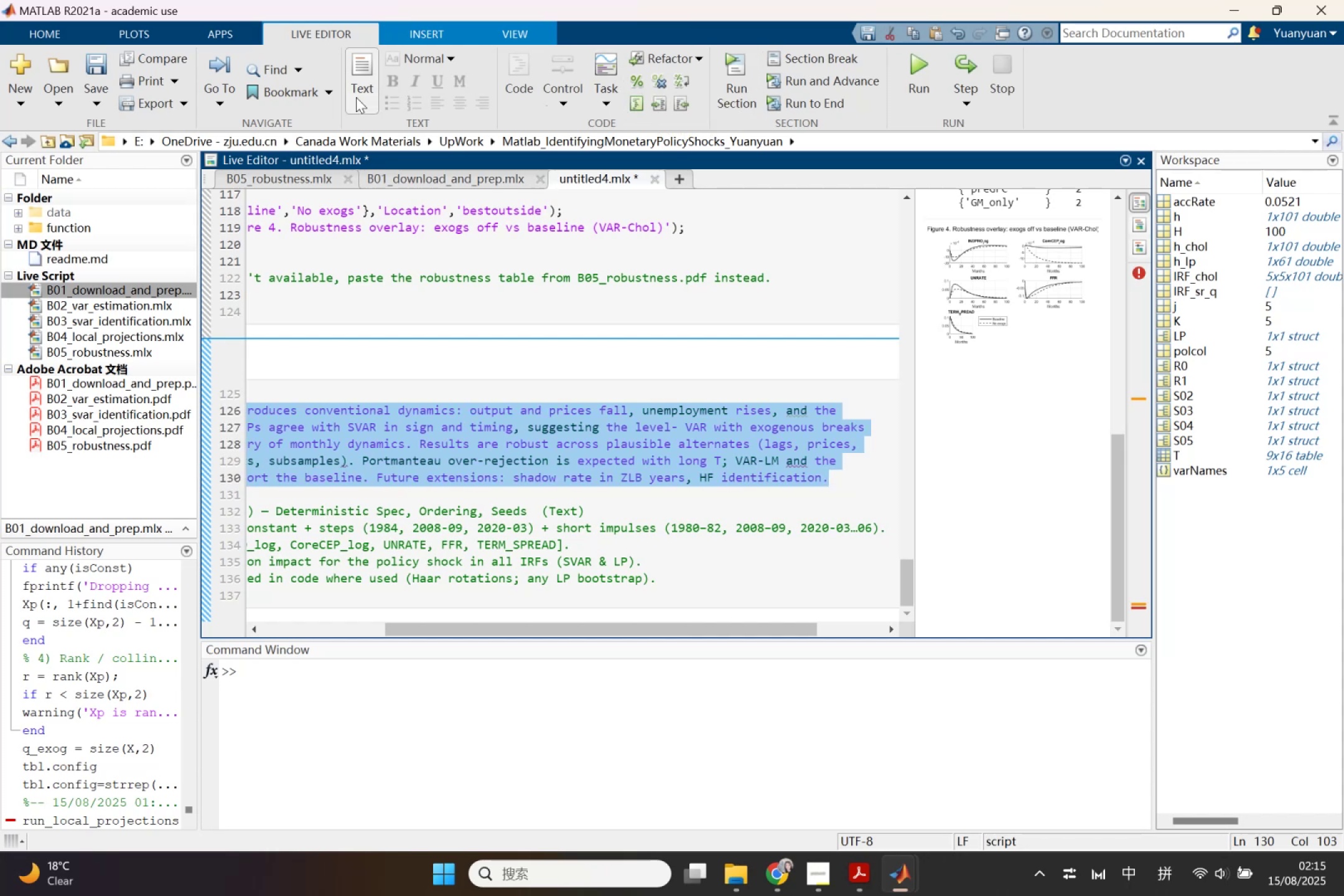 
left_click([357, 80])
 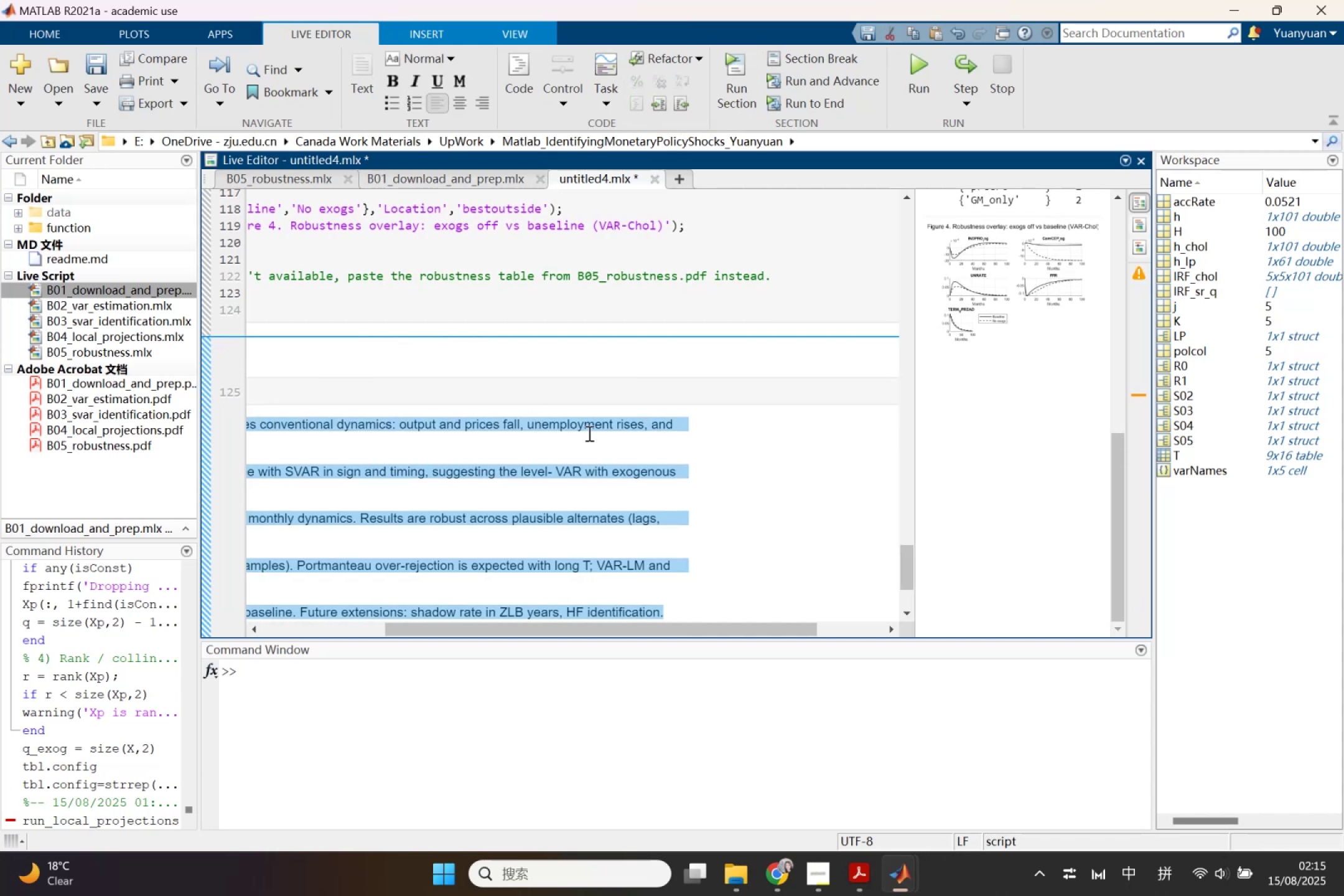 
left_click([590, 446])
 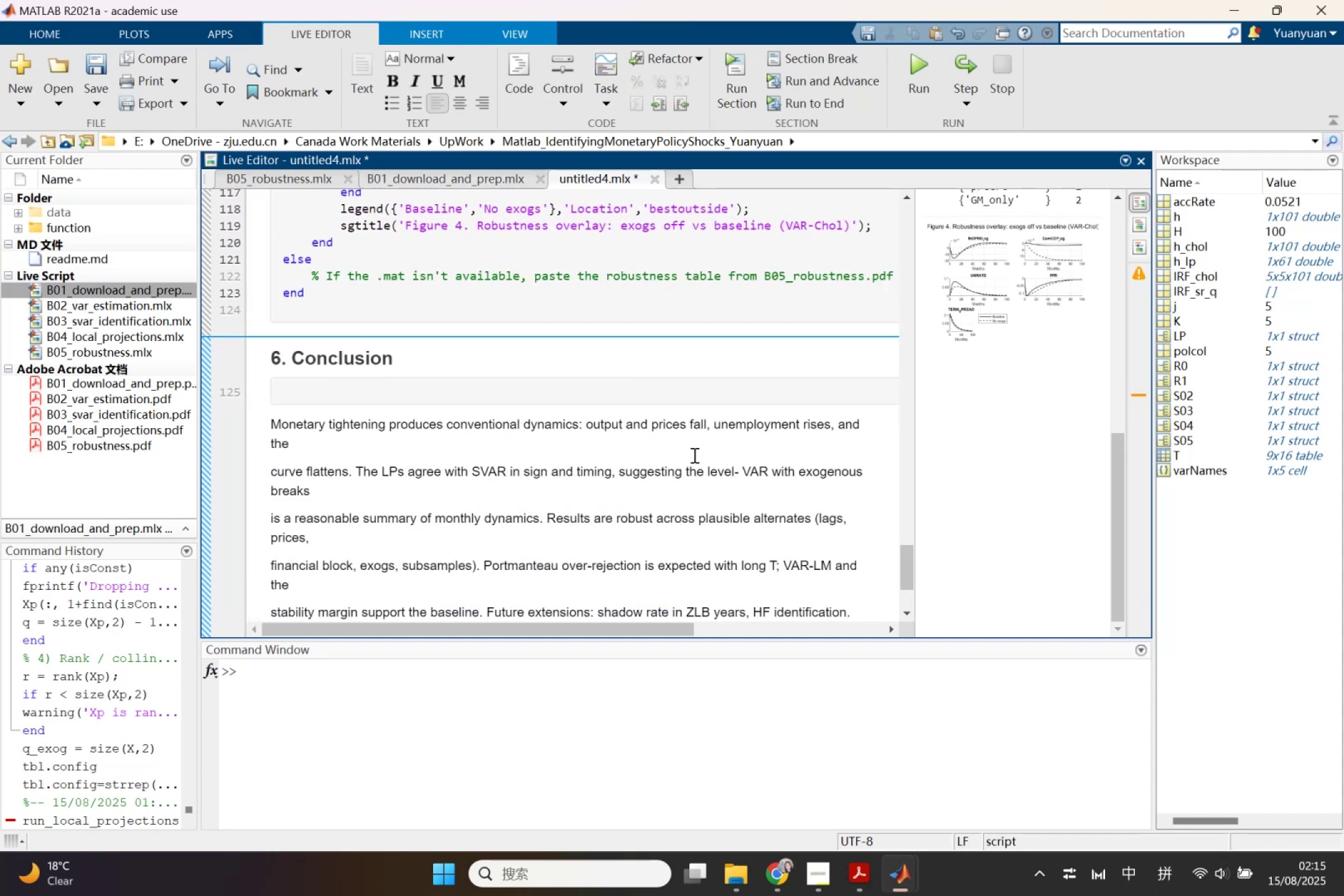 
key(Delete)
 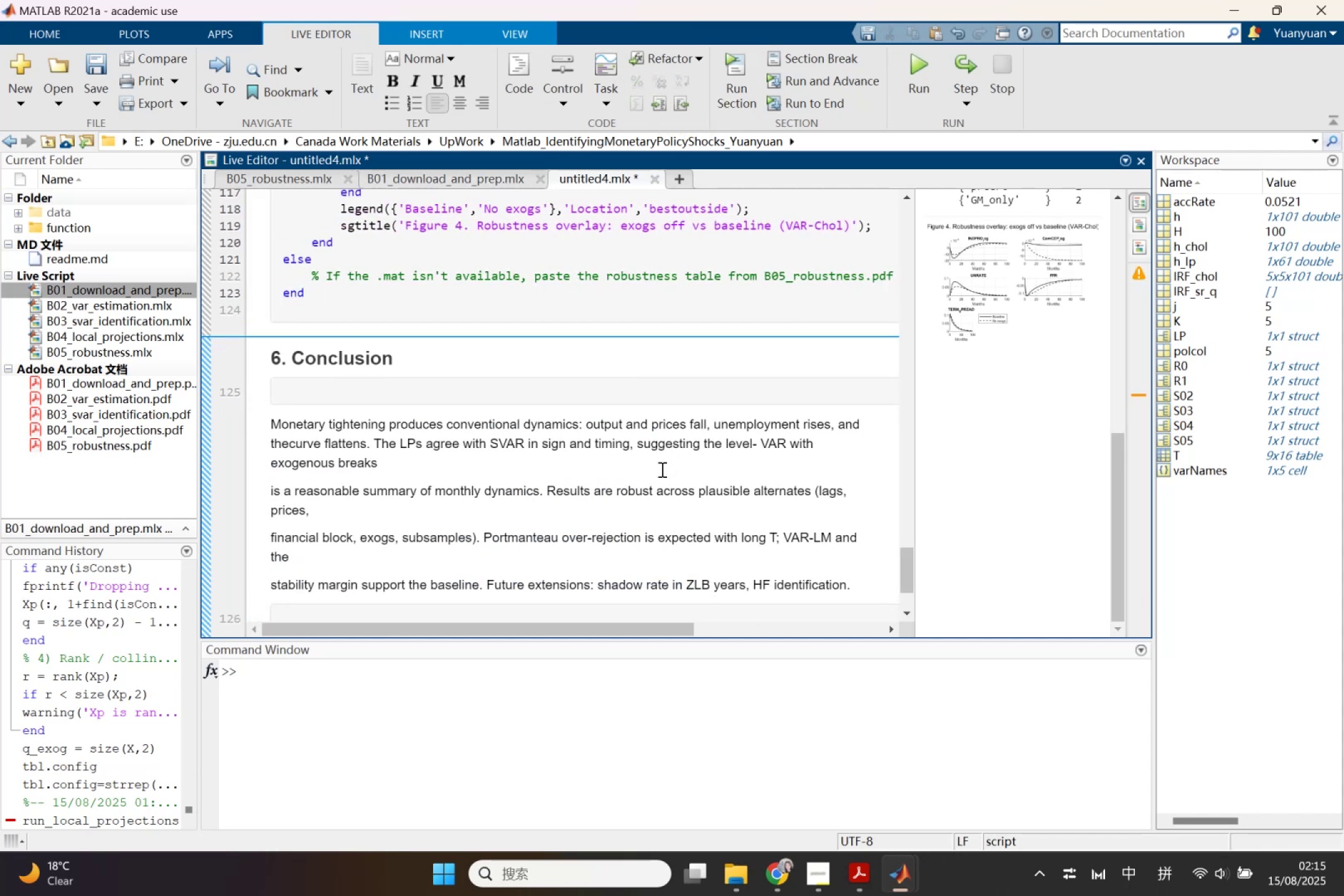 
key(Space)
 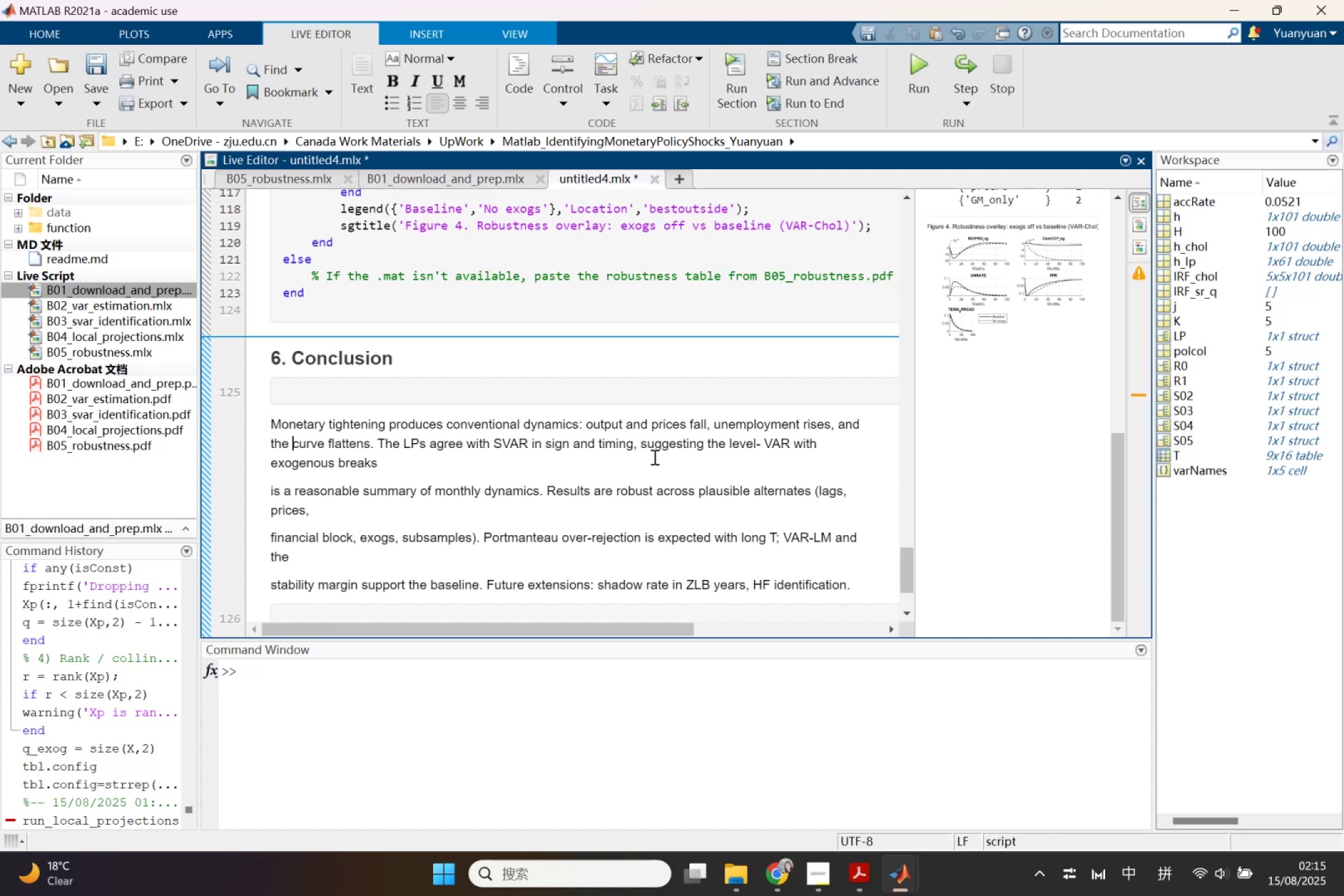 
left_click([653, 457])
 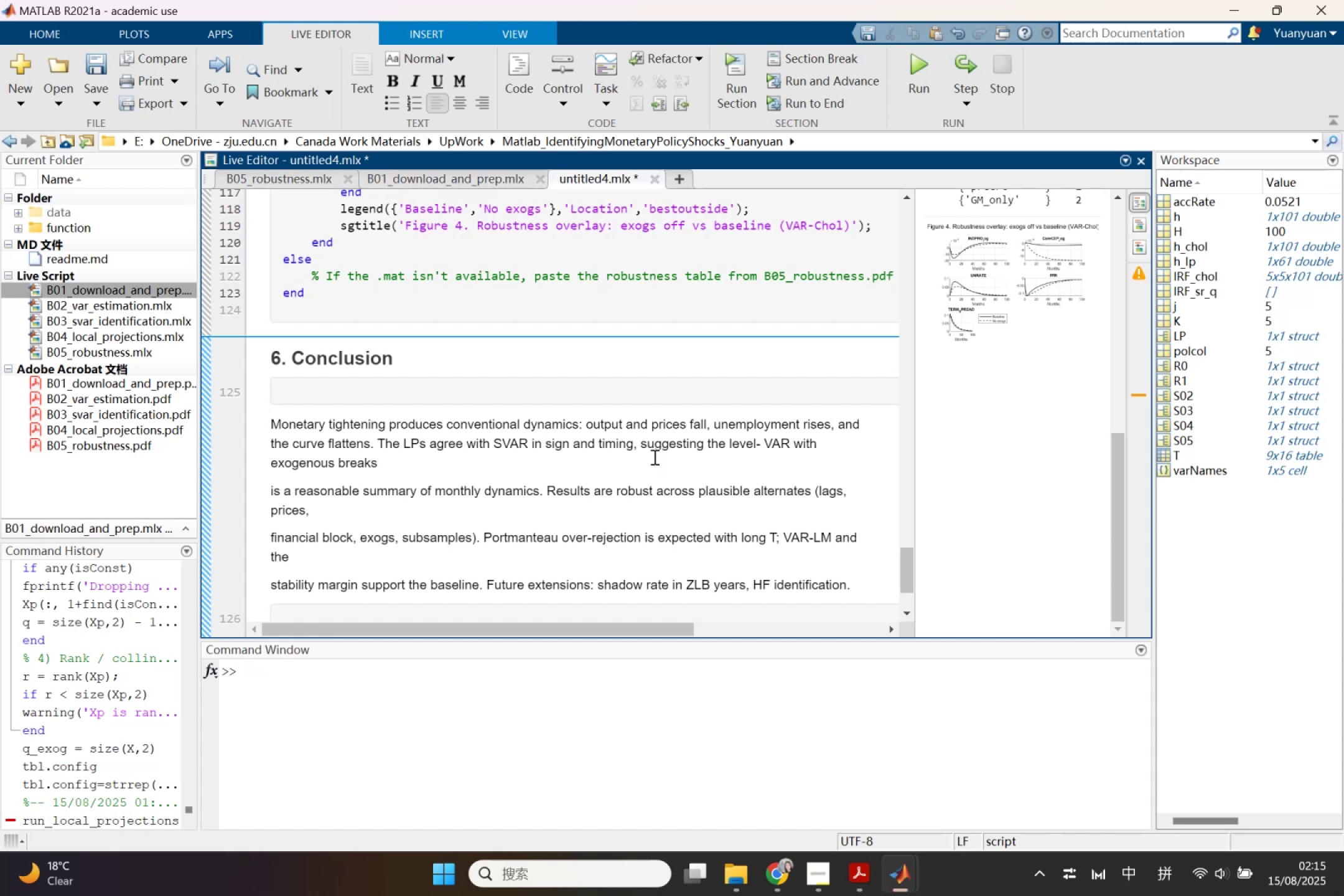 
key(Delete)
 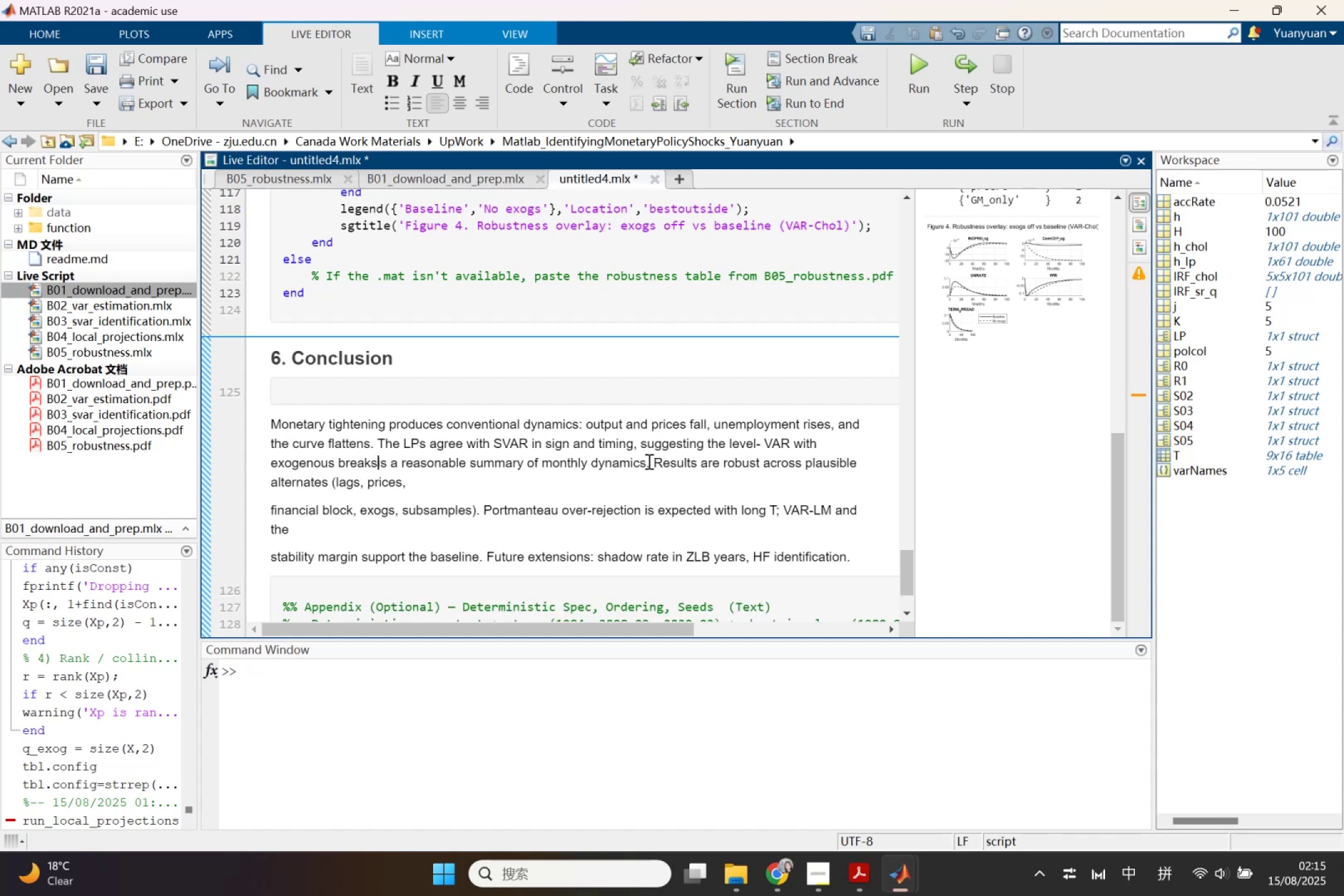 
key(M)
 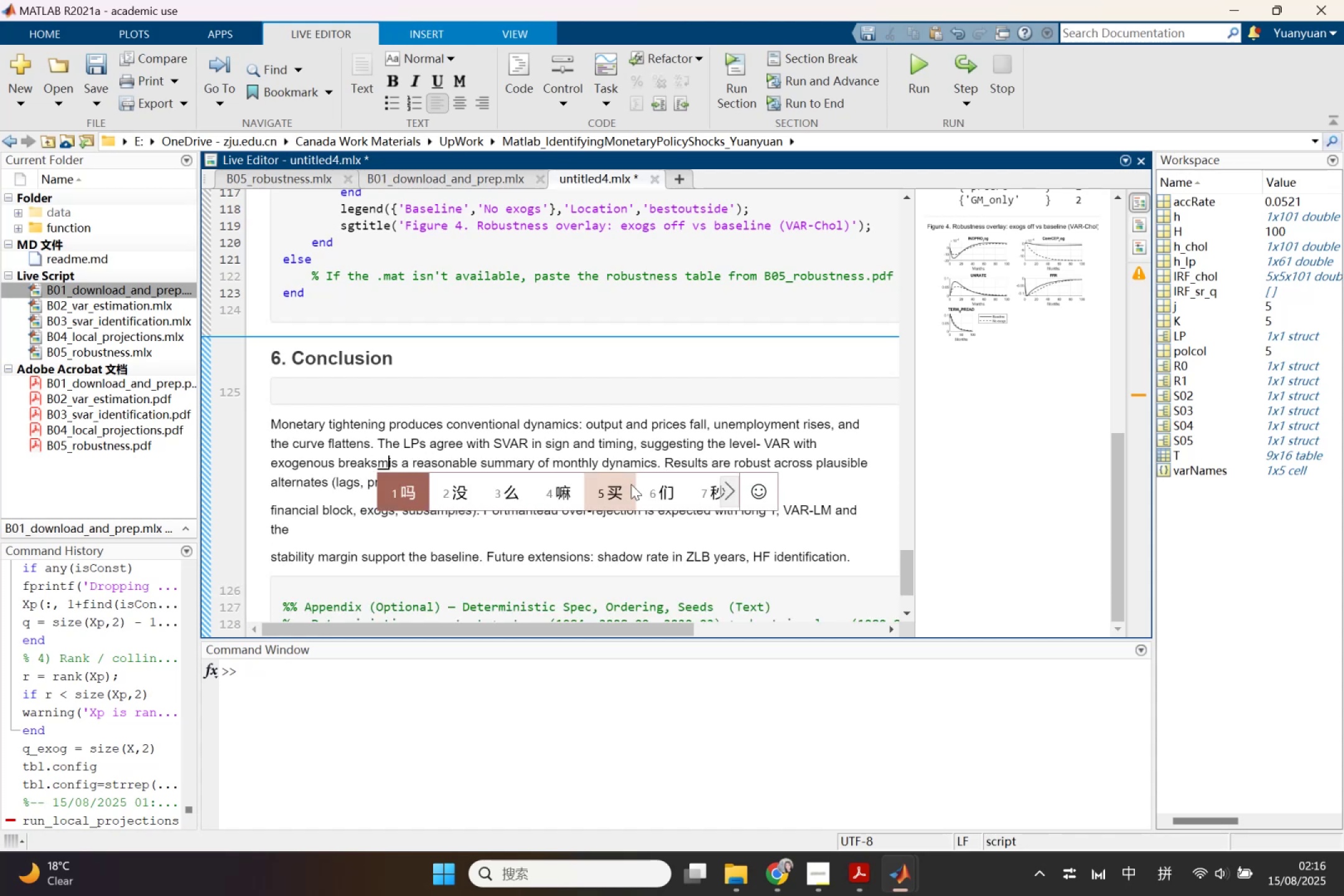 
key(Backspace)
 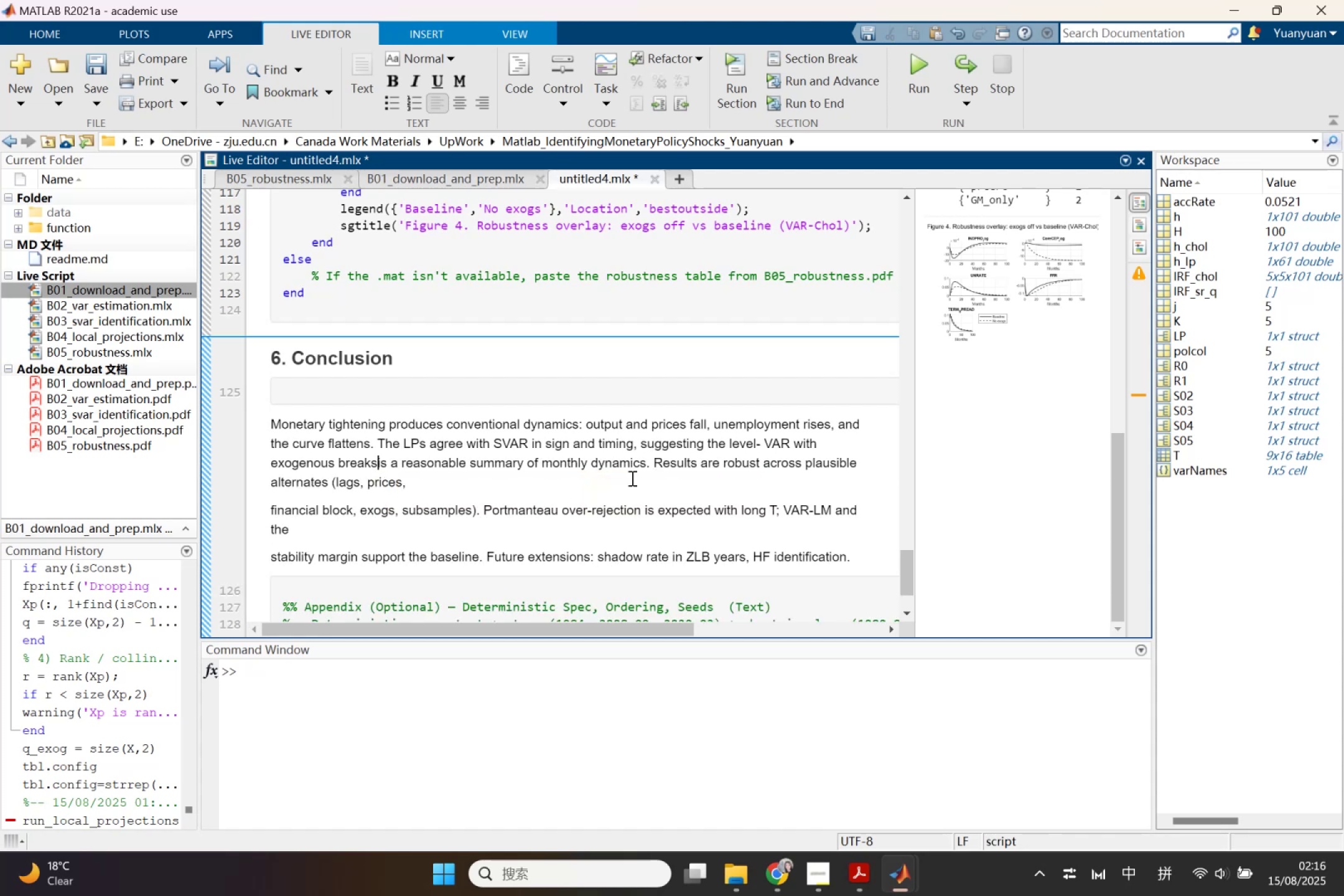 
key(Space)
 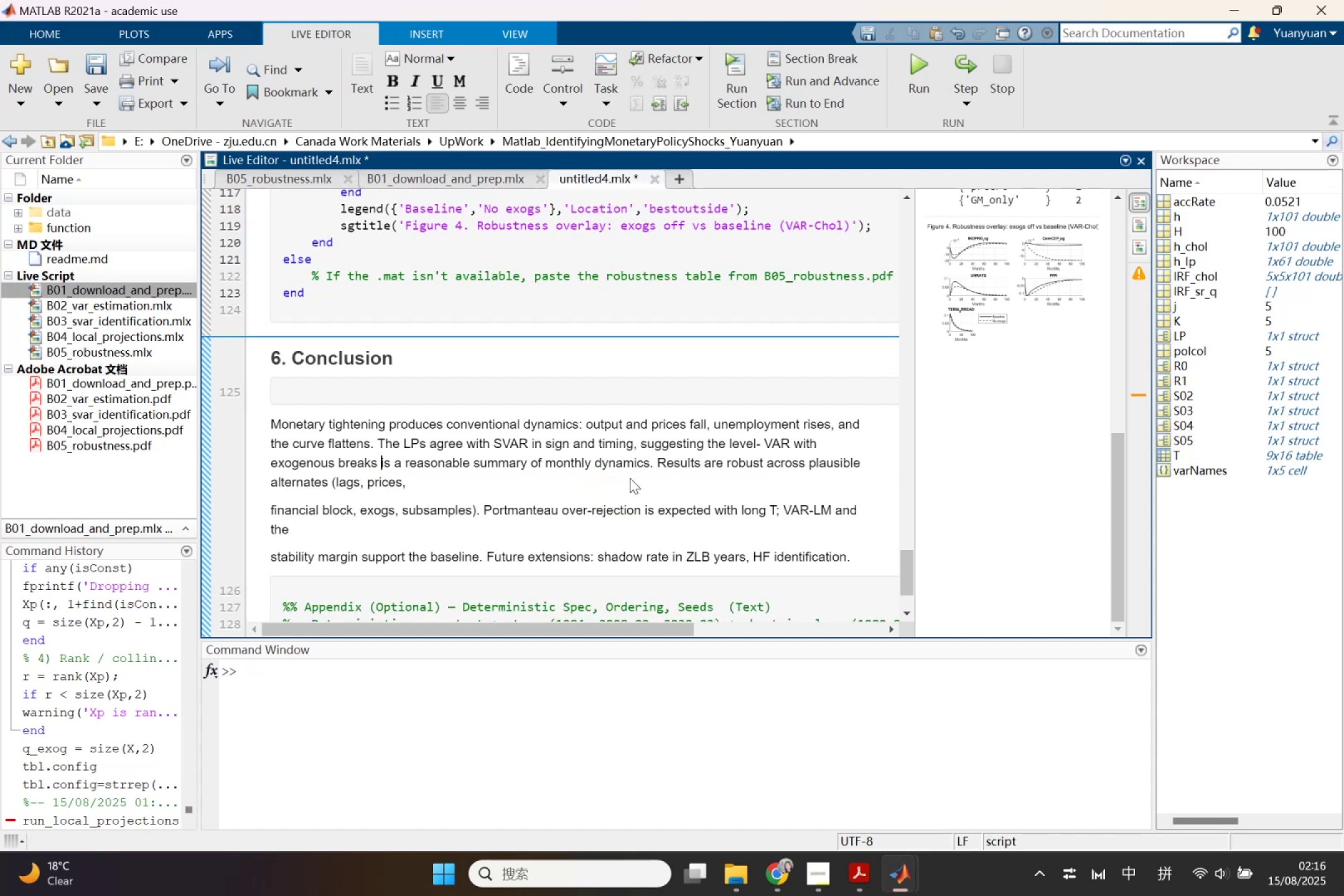 
left_click([630, 478])
 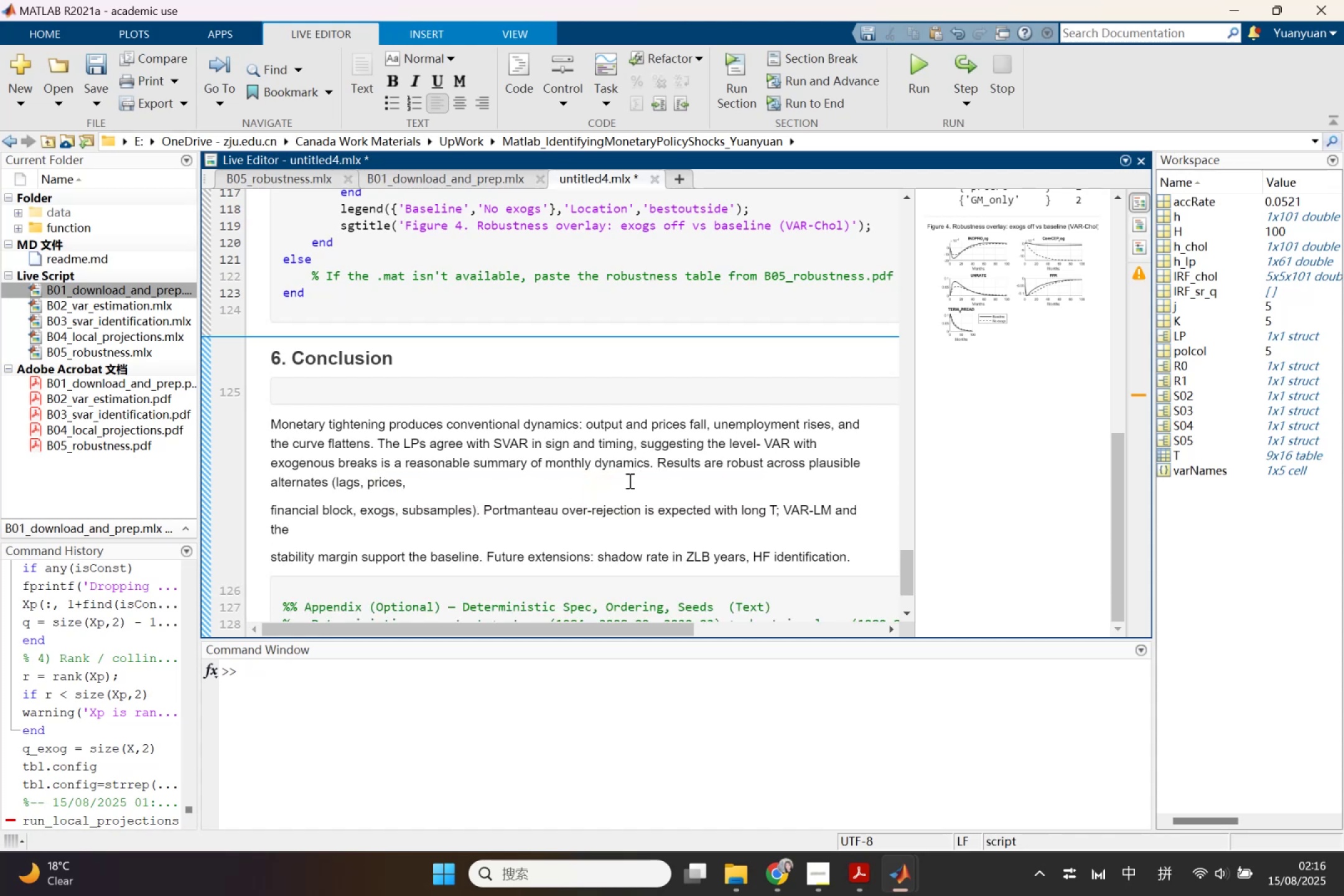 
key(Delete)
 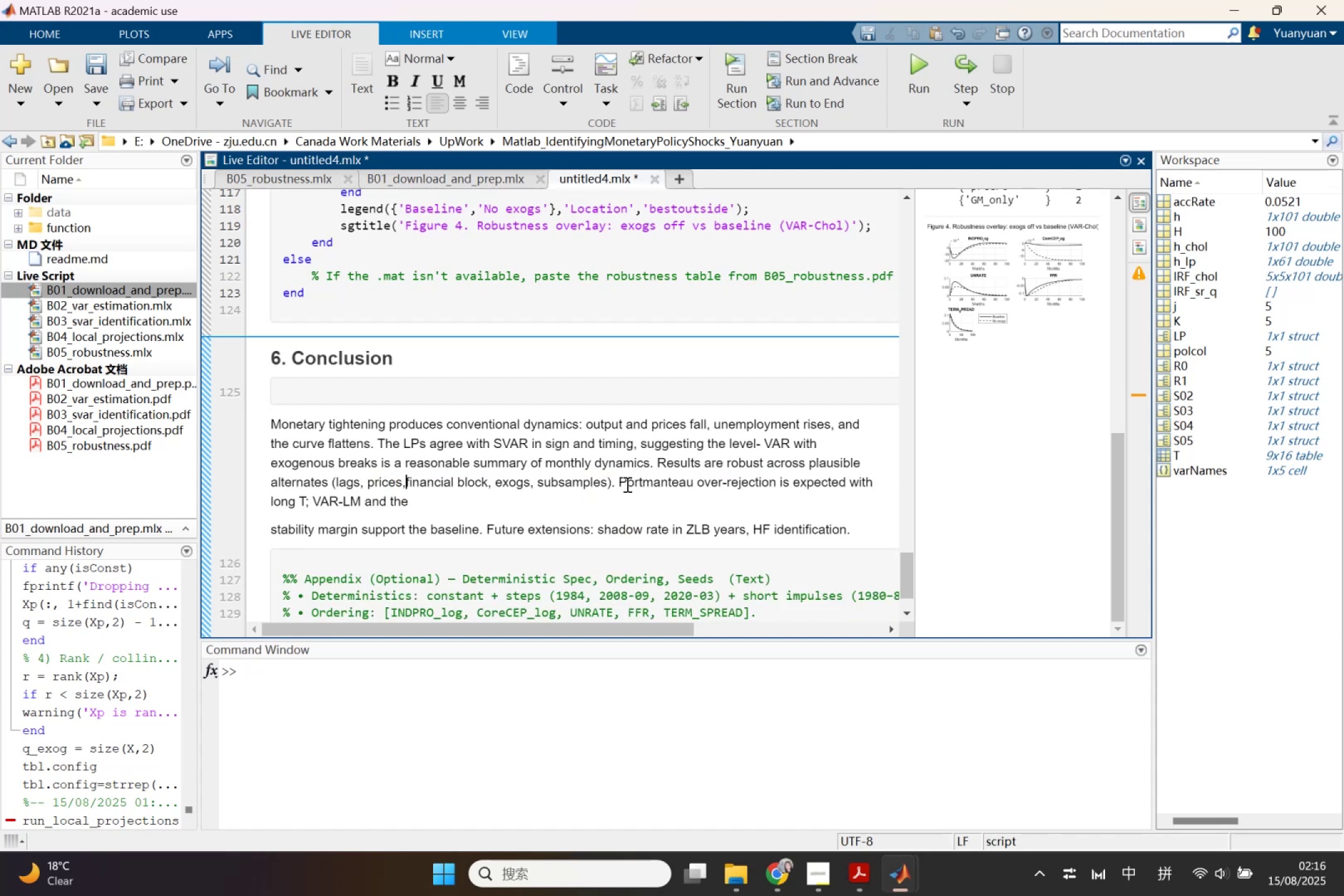 
key(Space)
 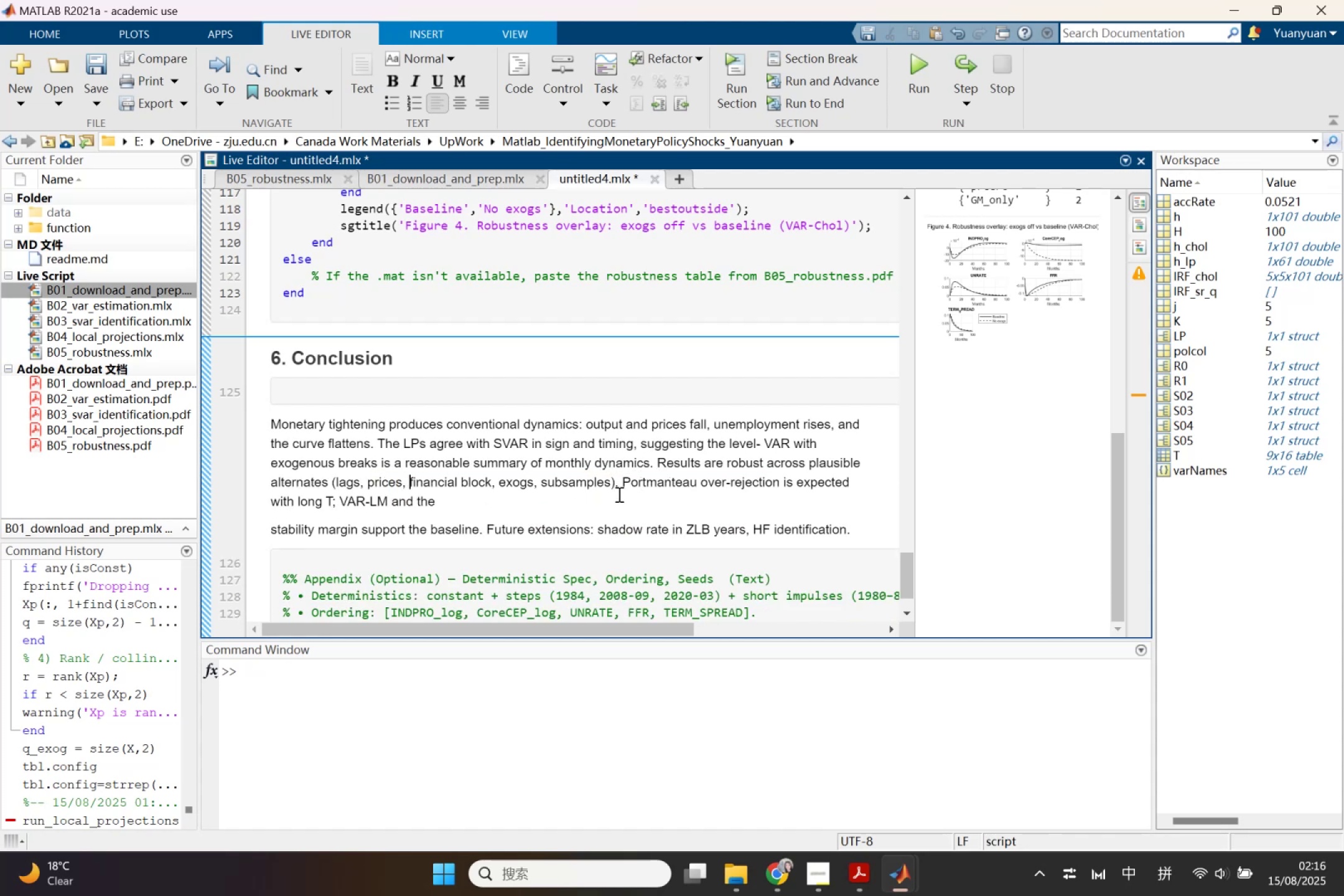 
left_click([618, 494])
 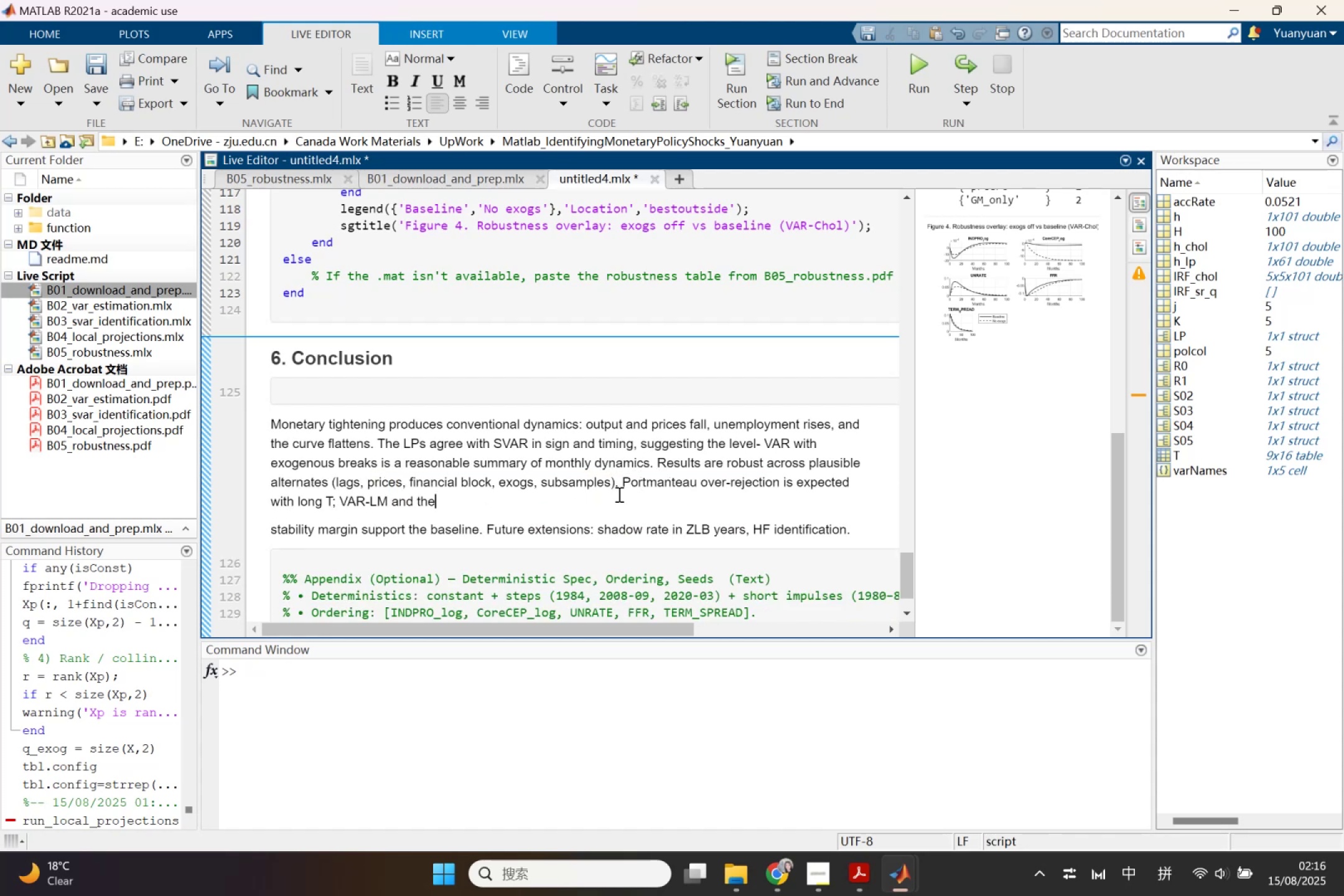 
key(Delete)
 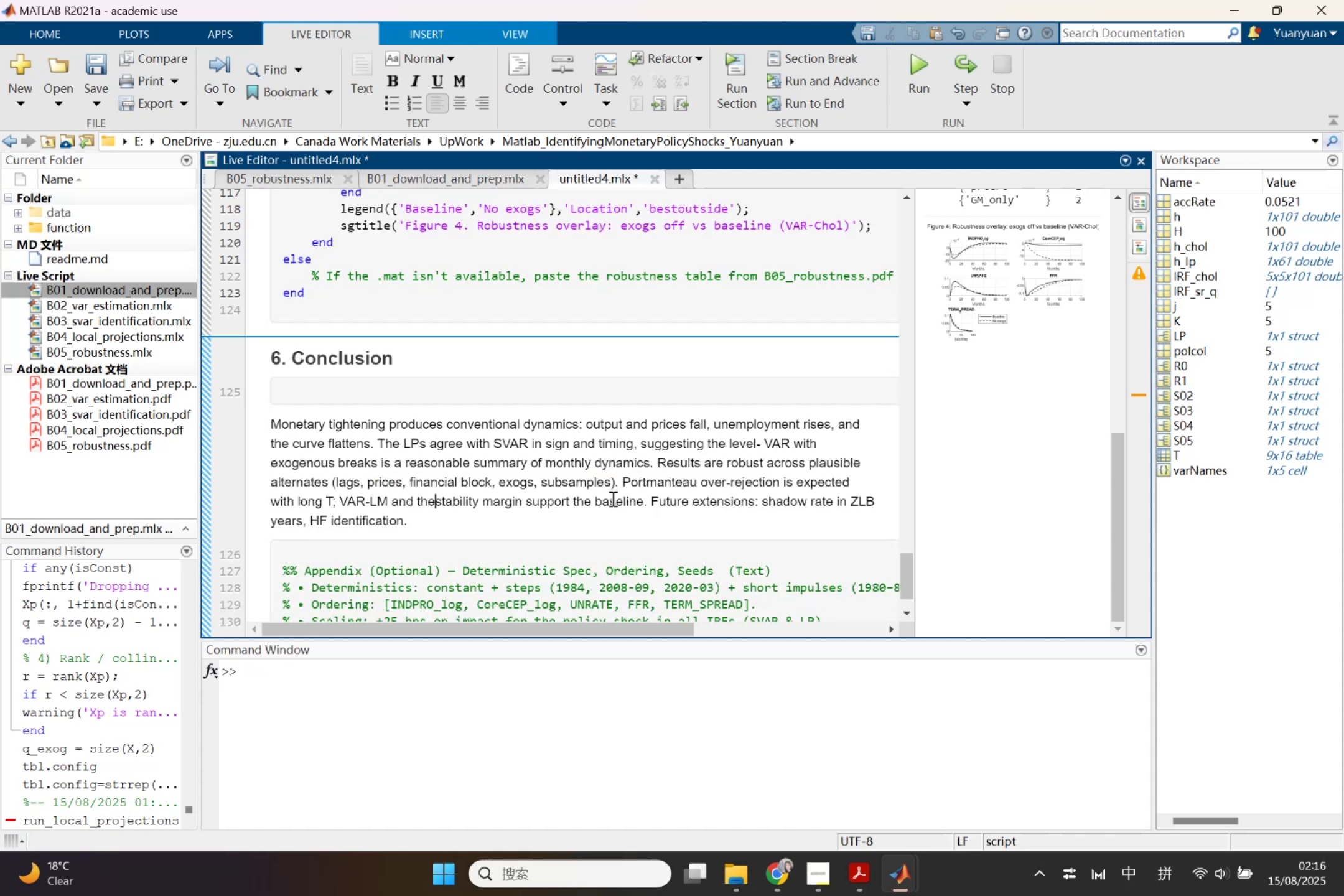 
key(Space)
 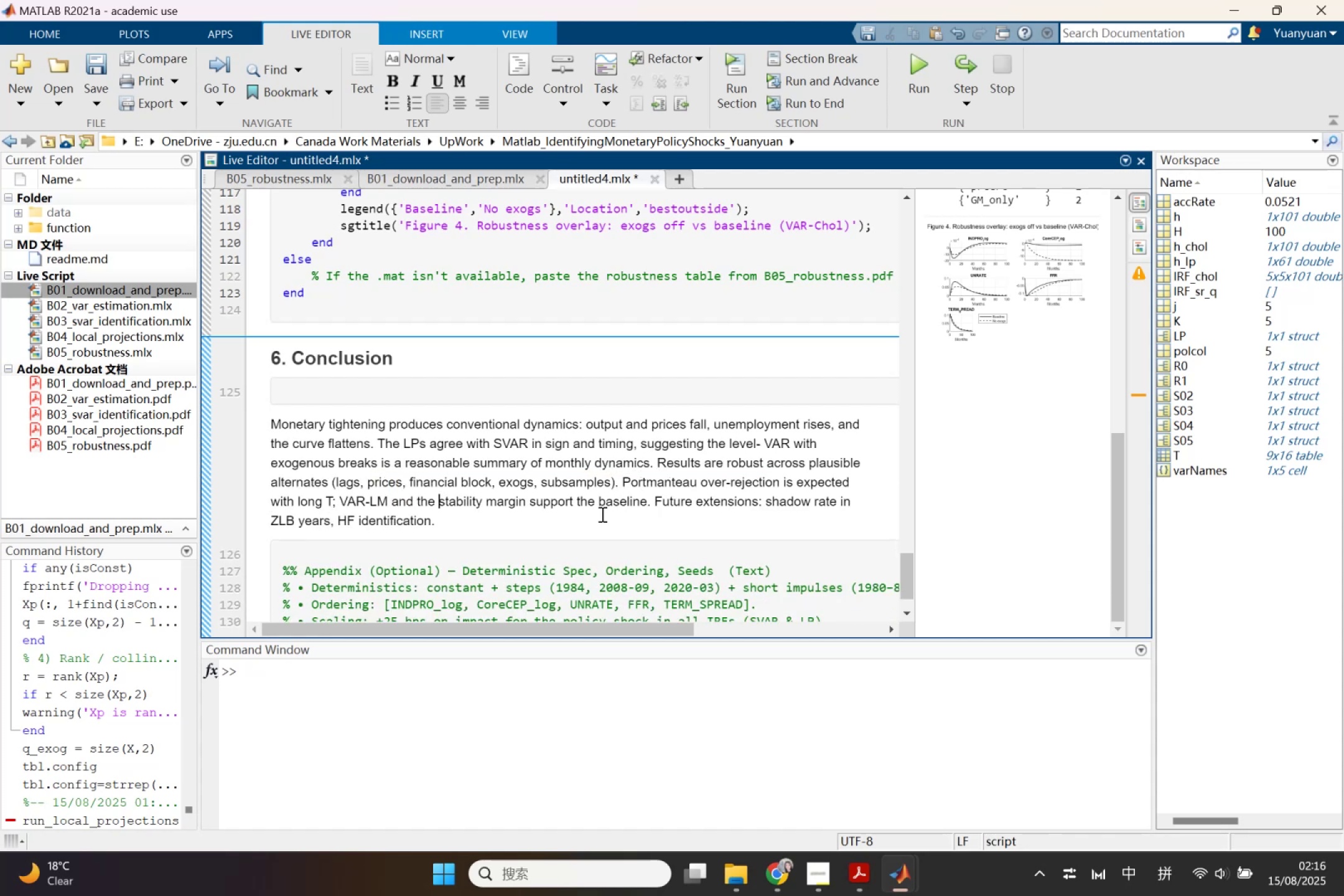 
left_click([601, 514])
 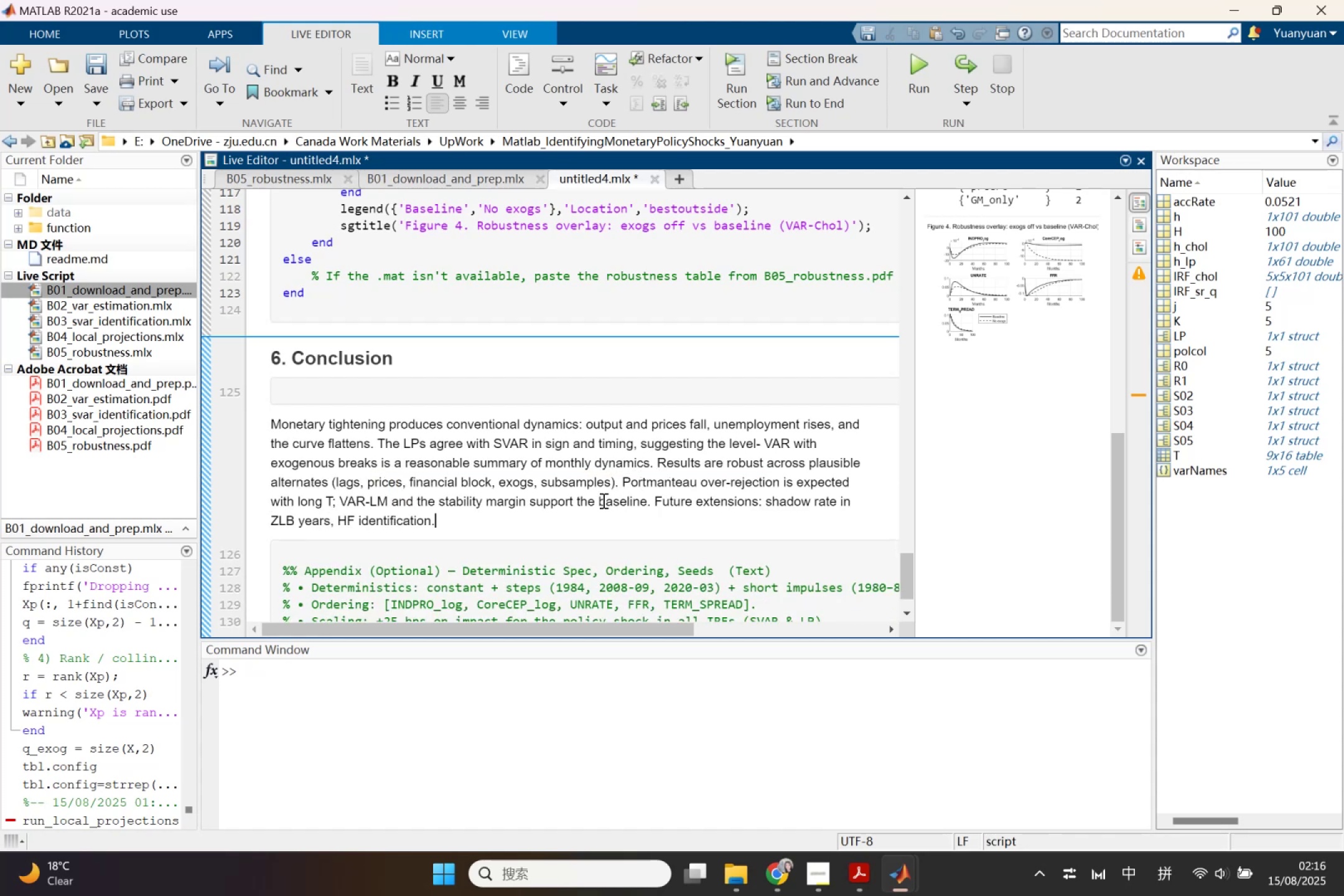 
scroll: coordinate [603, 498], scroll_direction: down, amount: 1.0
 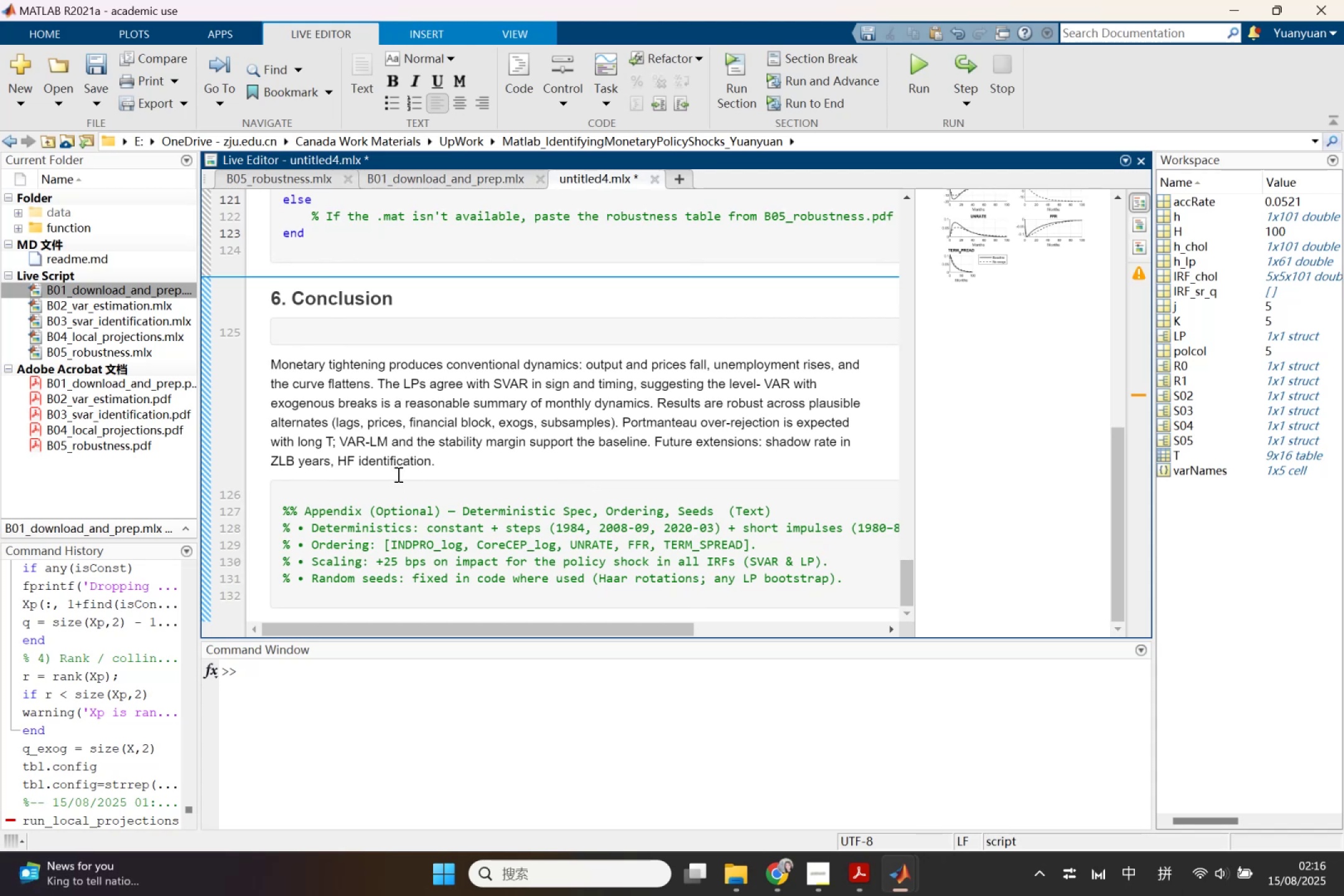 
left_click([312, 336])
 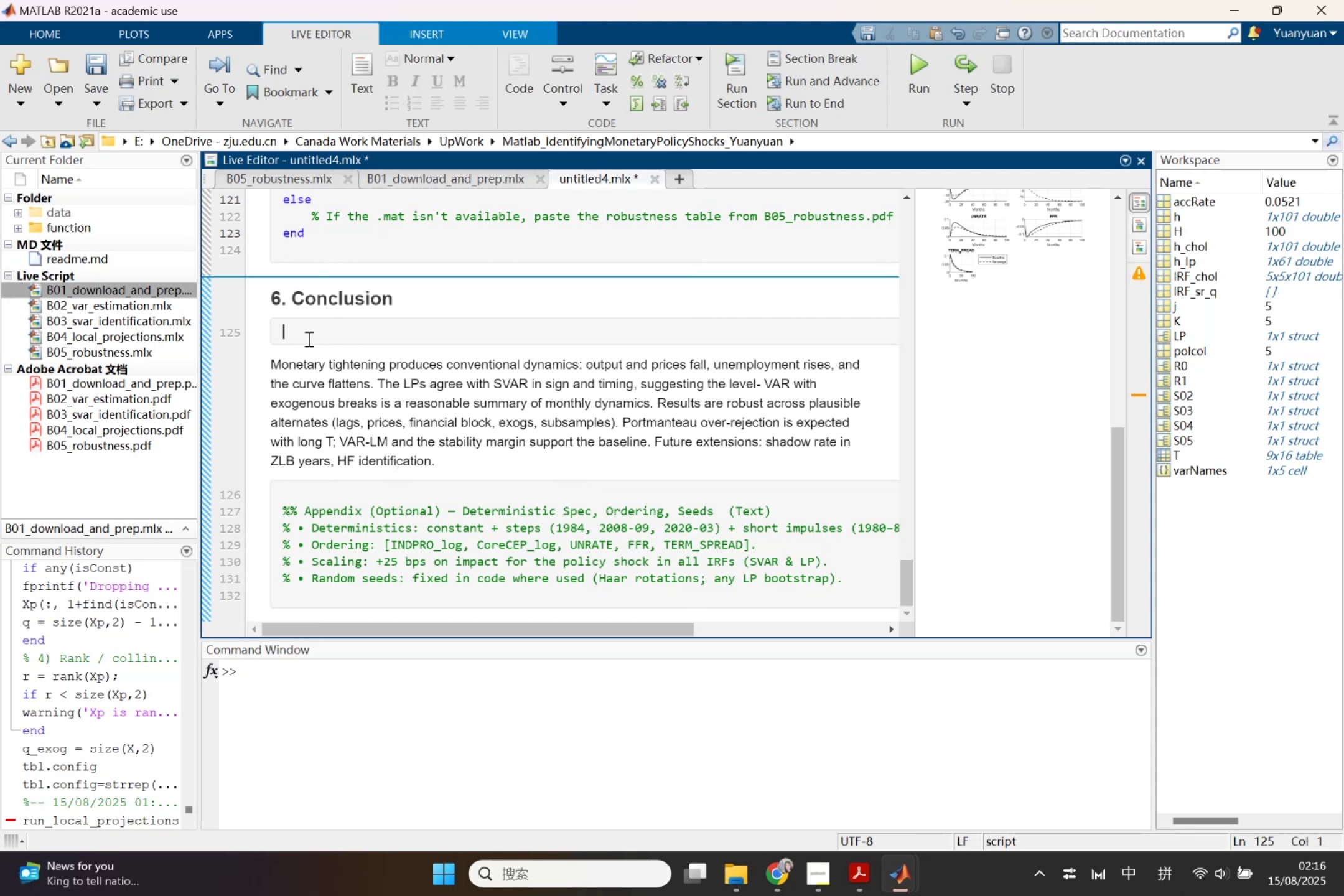 
key(Backspace)
 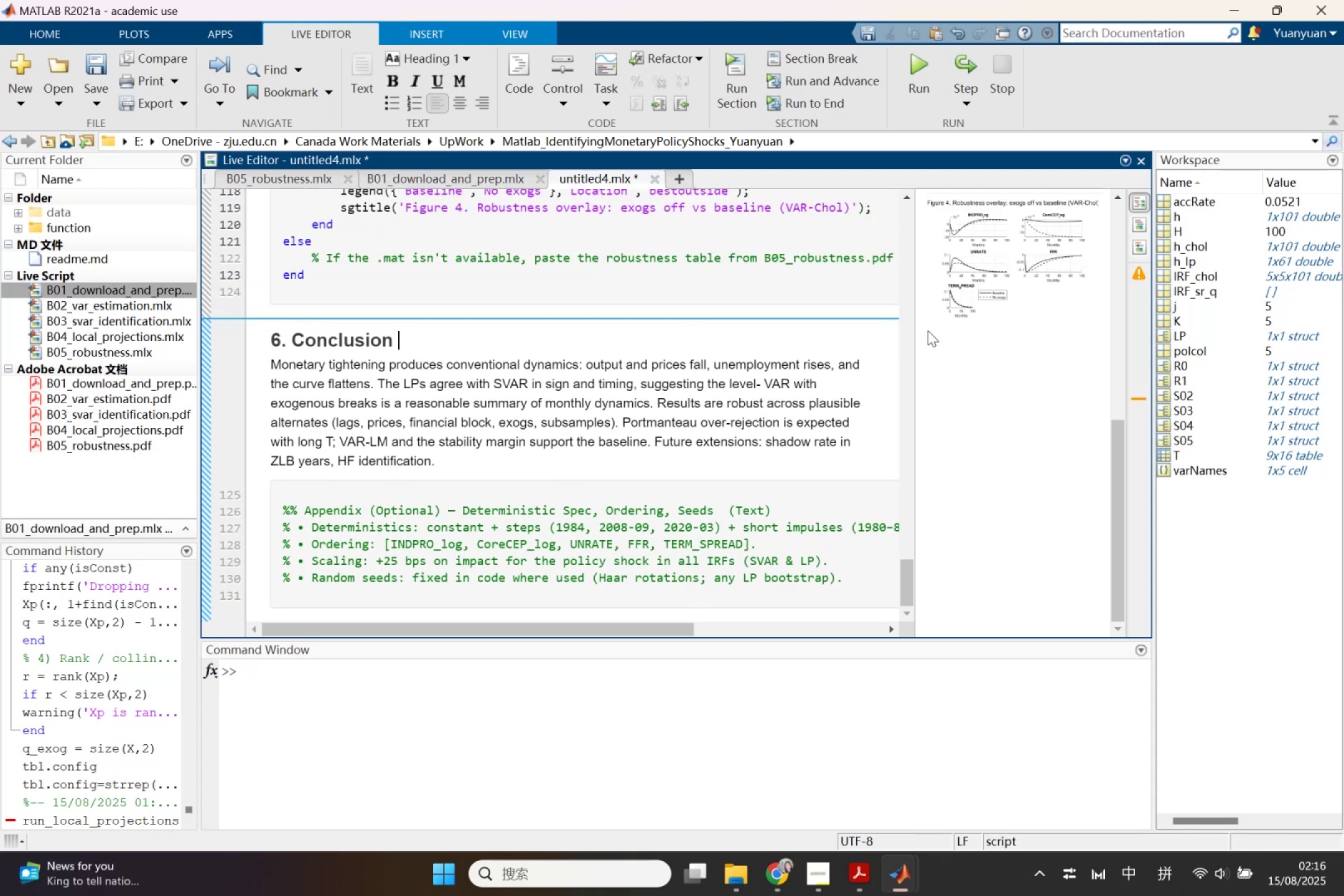 
left_click_drag(start_coordinate=[913, 329], to_coordinate=[798, 373])
 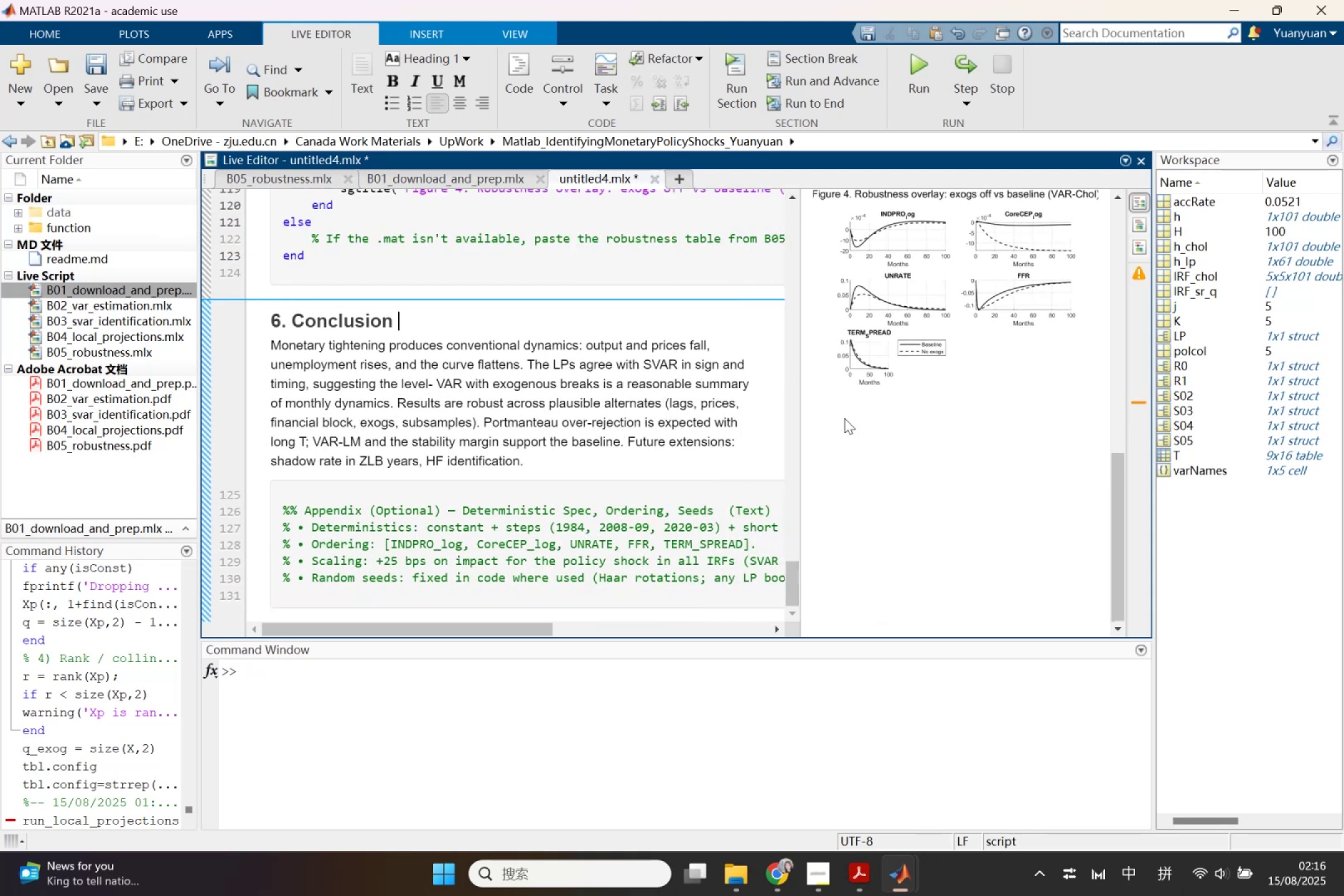 
scroll: coordinate [857, 438], scroll_direction: up, amount: 3.0
 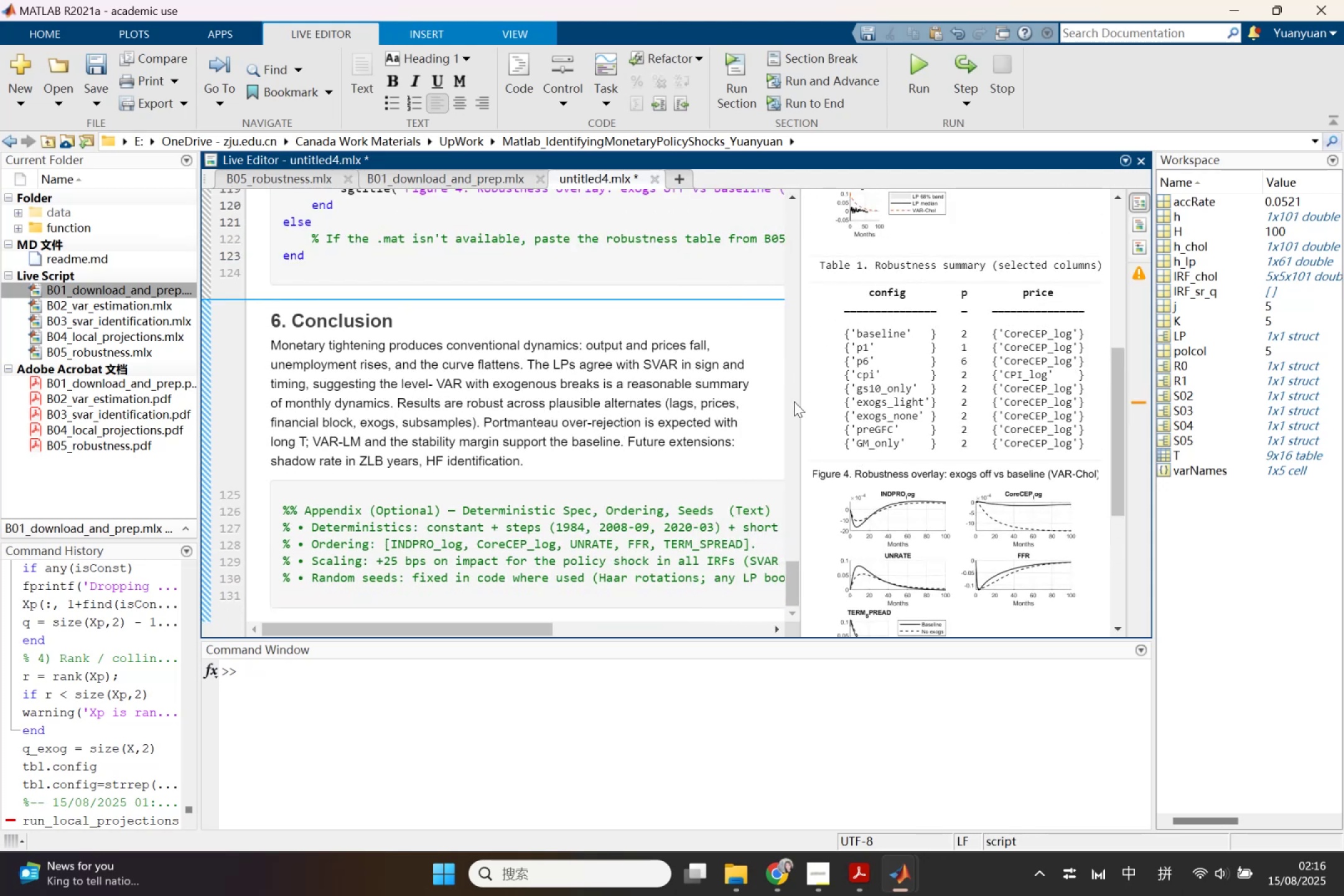 
left_click_drag(start_coordinate=[799, 401], to_coordinate=[443, 401])
 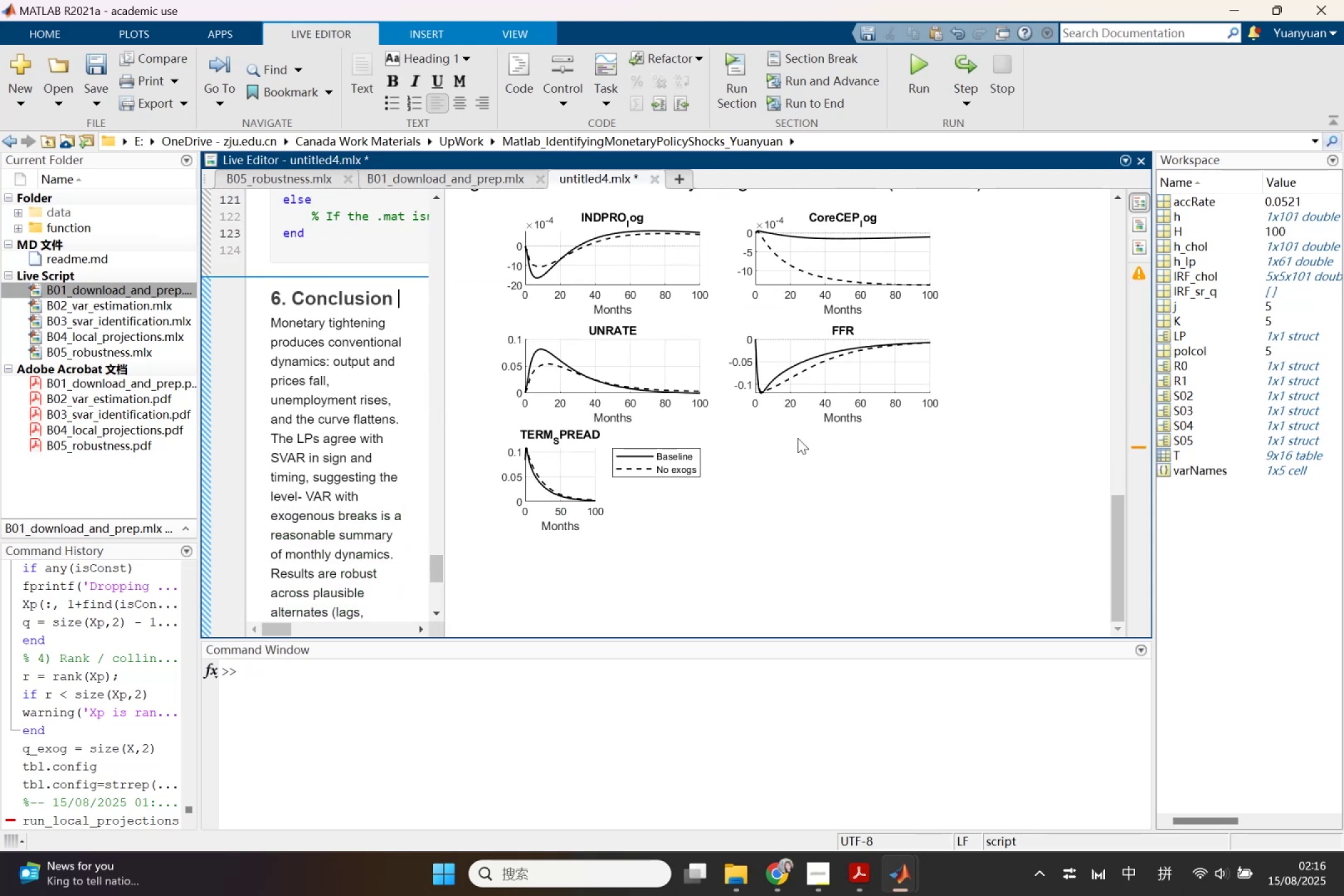 
scroll: coordinate [816, 435], scroll_direction: up, amount: 4.0
 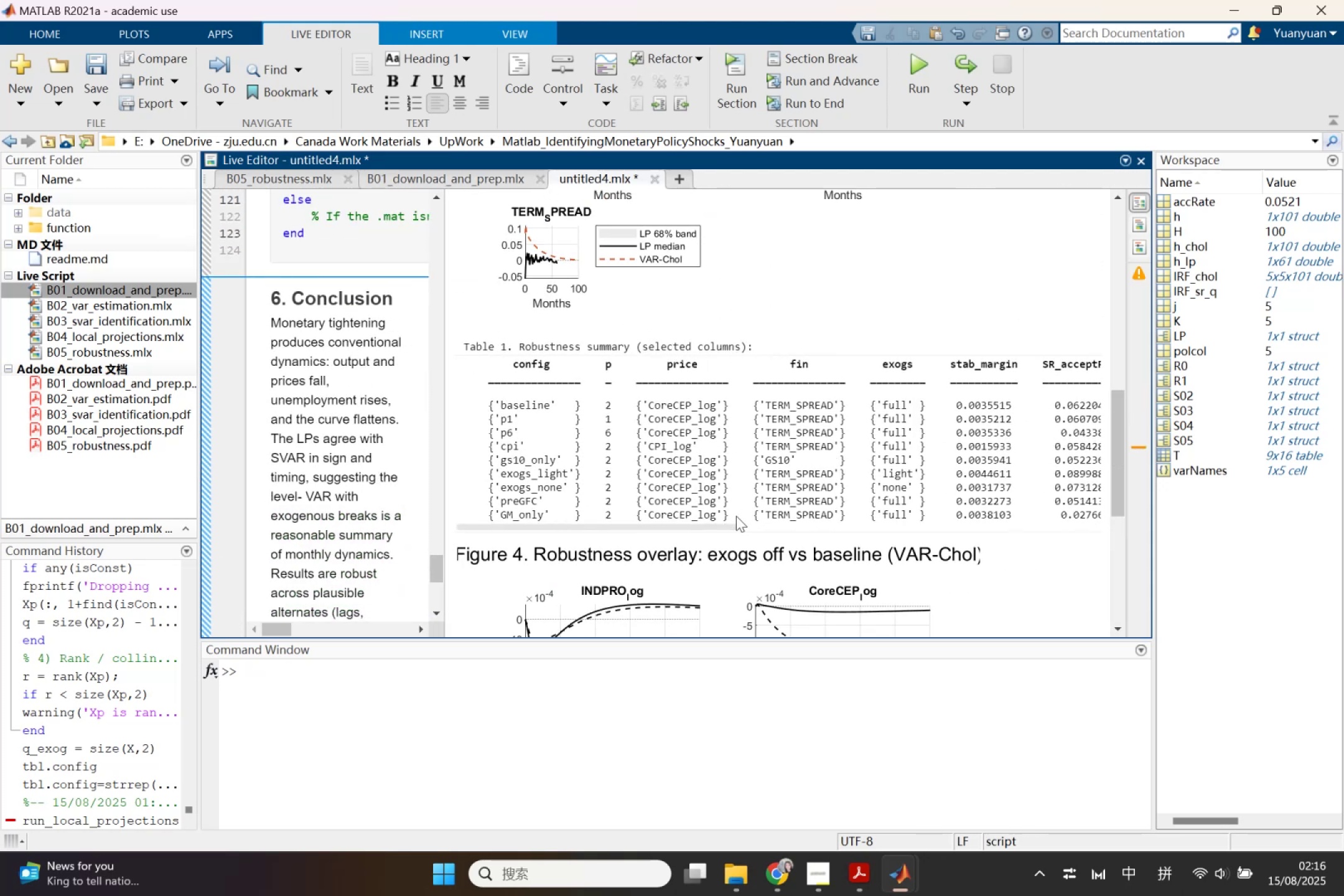 
left_click_drag(start_coordinate=[719, 531], to_coordinate=[763, 530])
 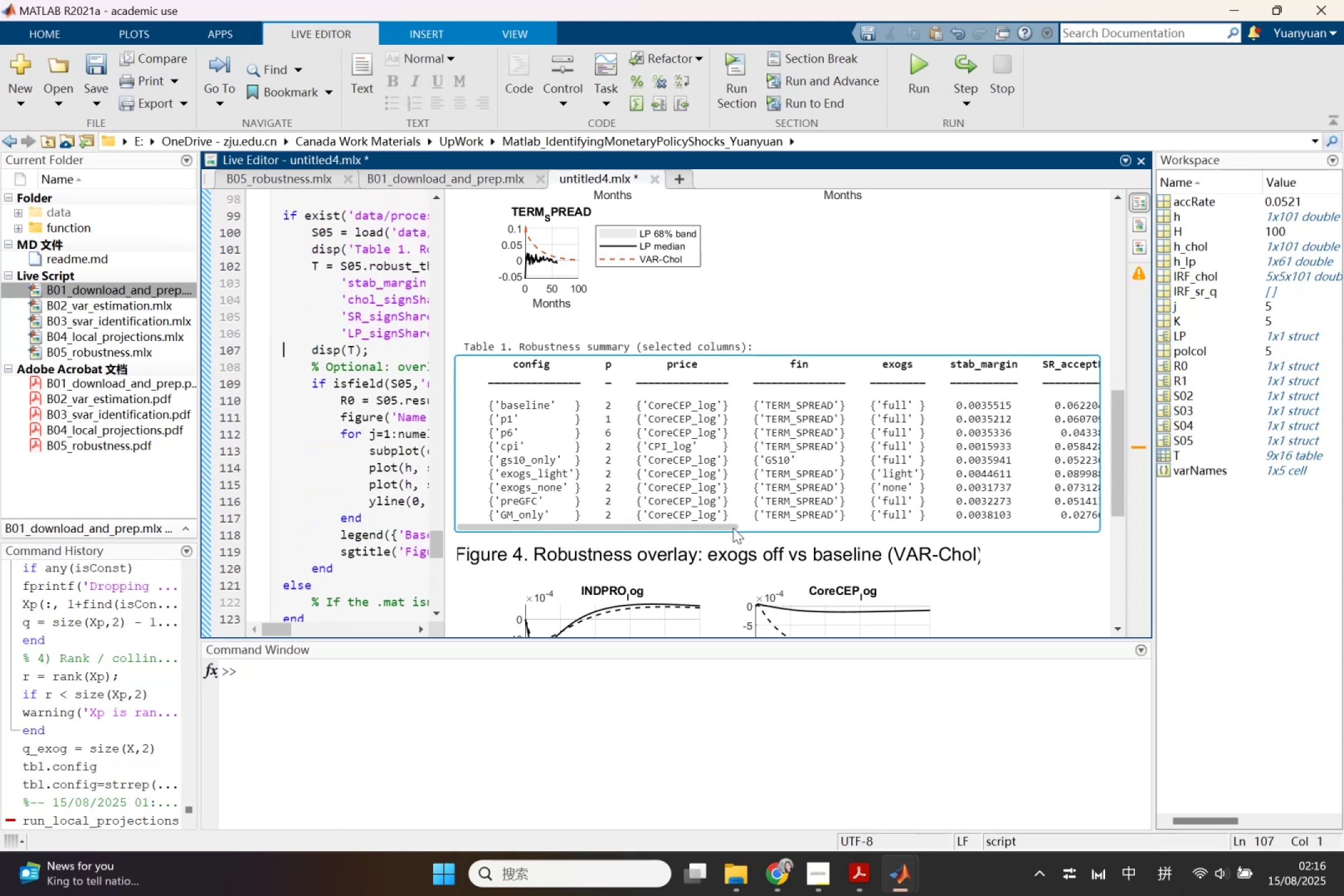 
left_click_drag(start_coordinate=[729, 527], to_coordinate=[1103, 519])
 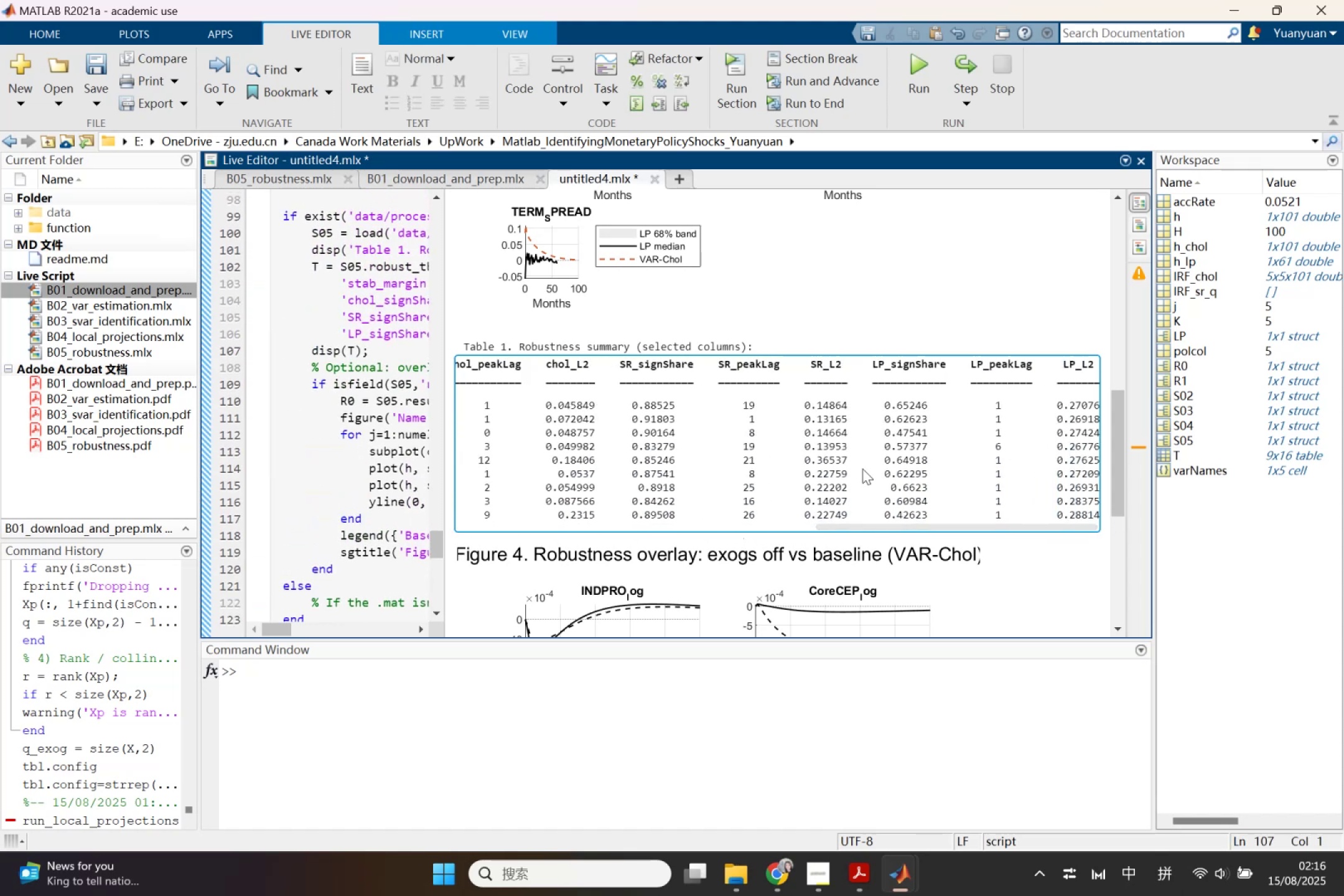 
scroll: coordinate [810, 393], scroll_direction: up, amount: 4.0
 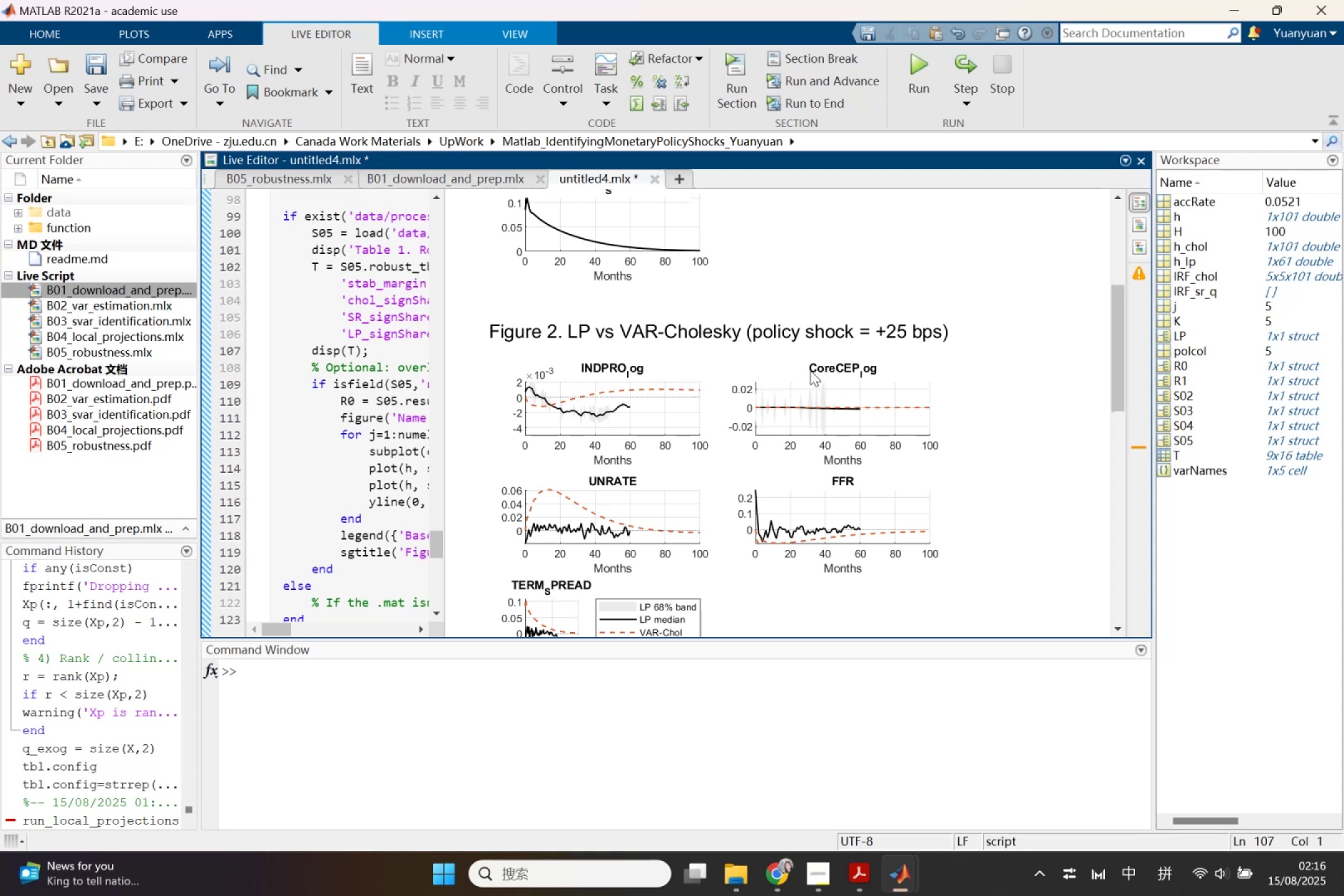 
wait(6.63)
 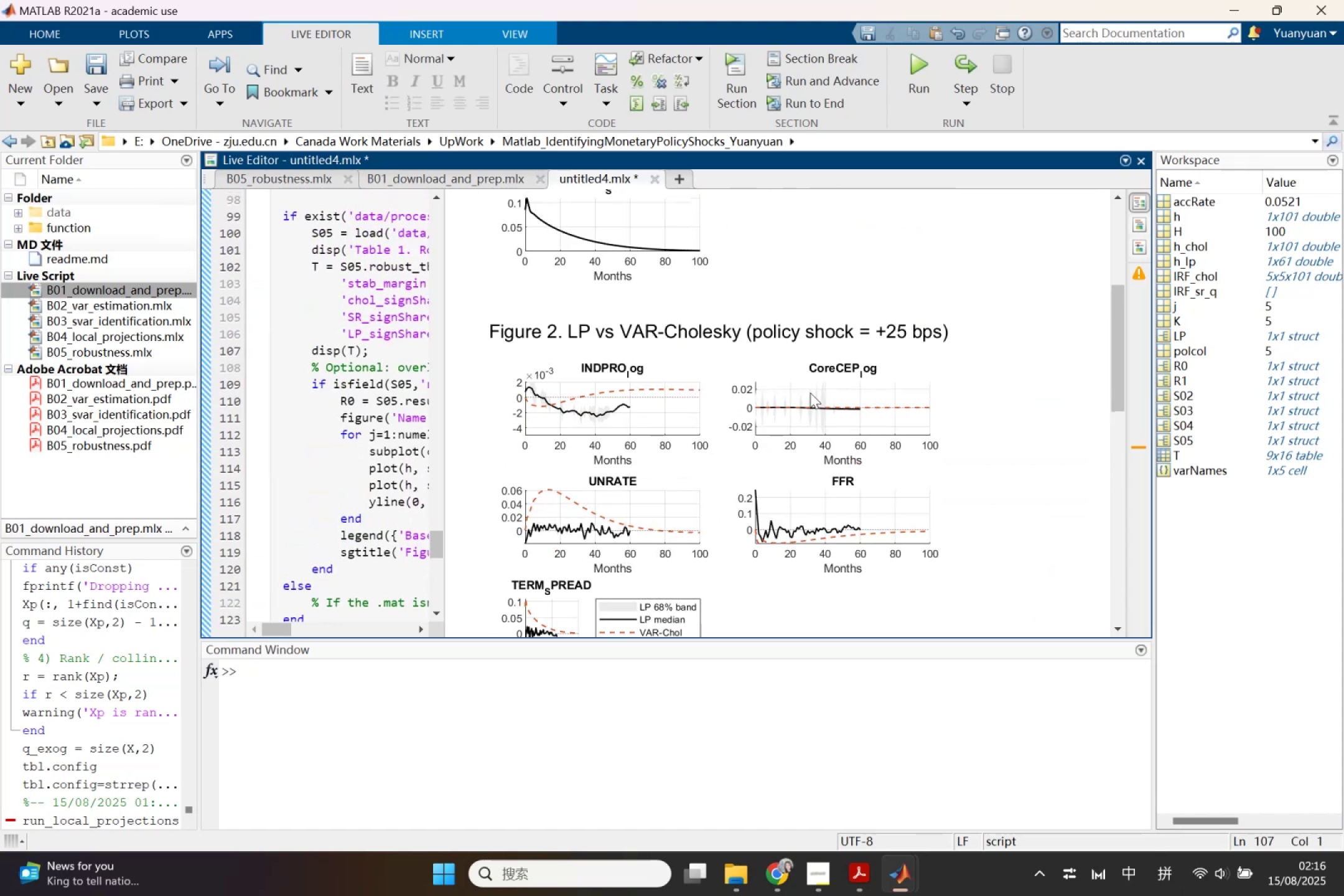 
left_click_drag(start_coordinate=[443, 370], to_coordinate=[1020, 415])
 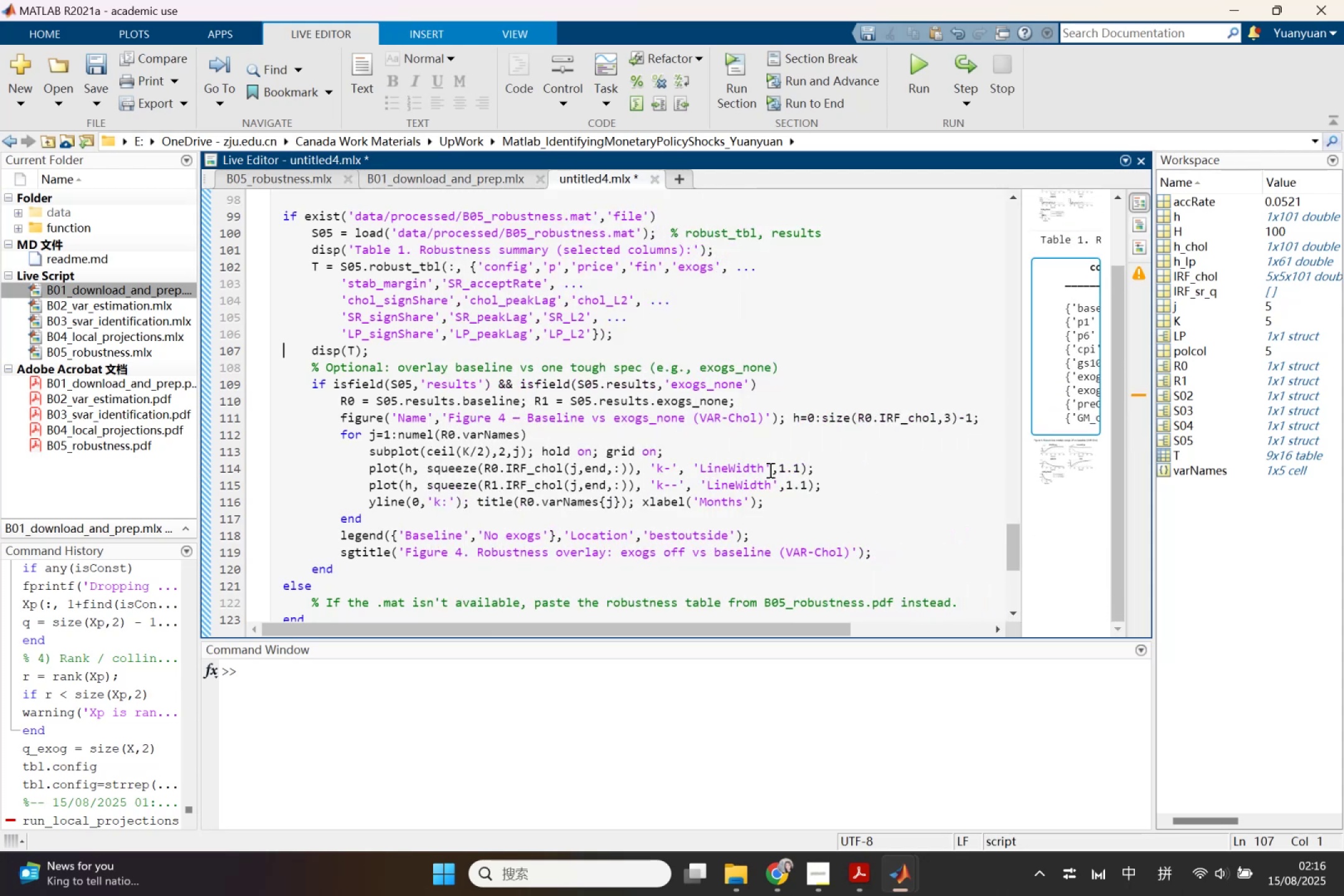 
scroll: coordinate [763, 470], scroll_direction: up, amount: 1.0
 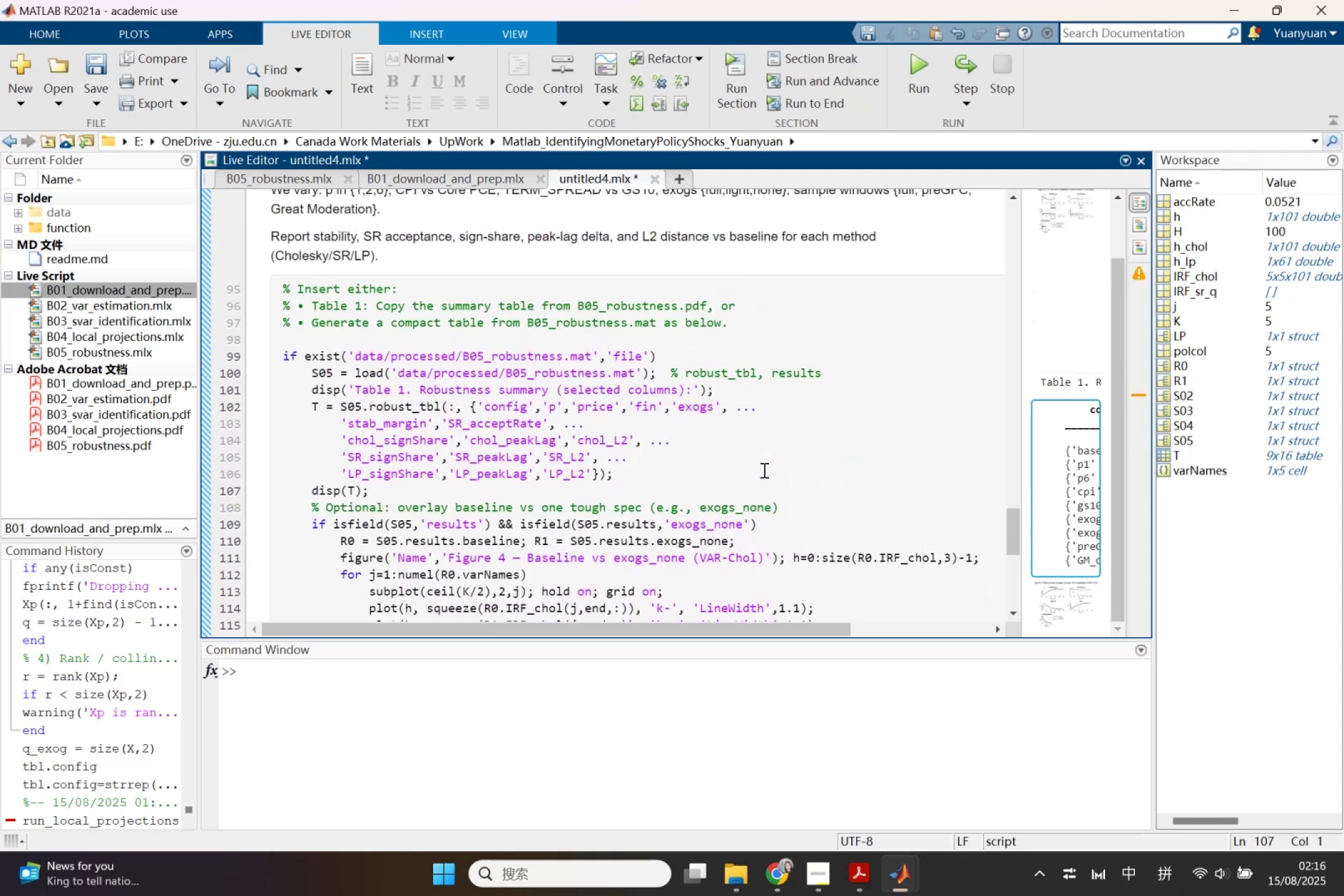 
scroll: coordinate [762, 469], scroll_direction: down, amount: 1.0
 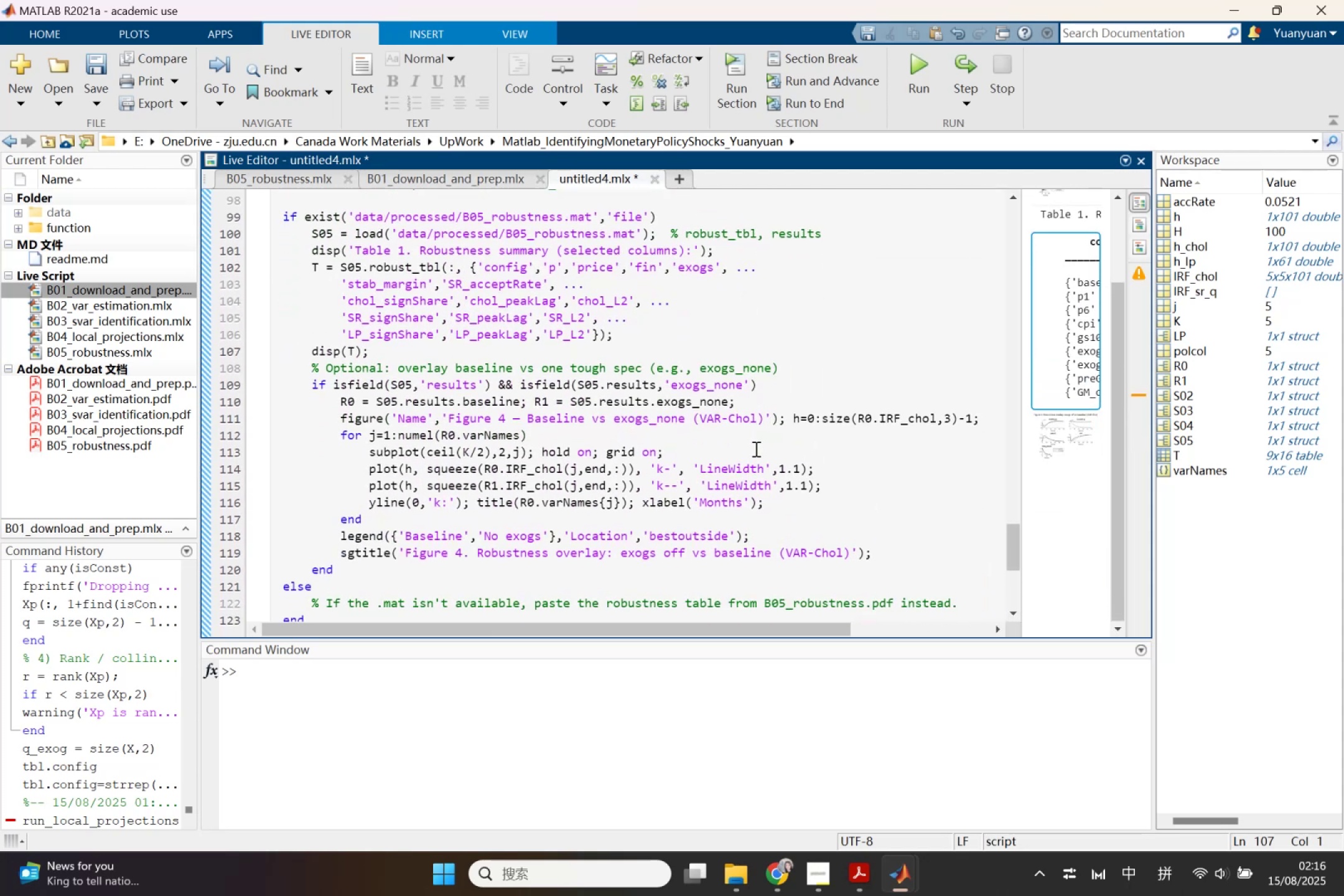 
scroll: coordinate [750, 439], scroll_direction: up, amount: 3.0
 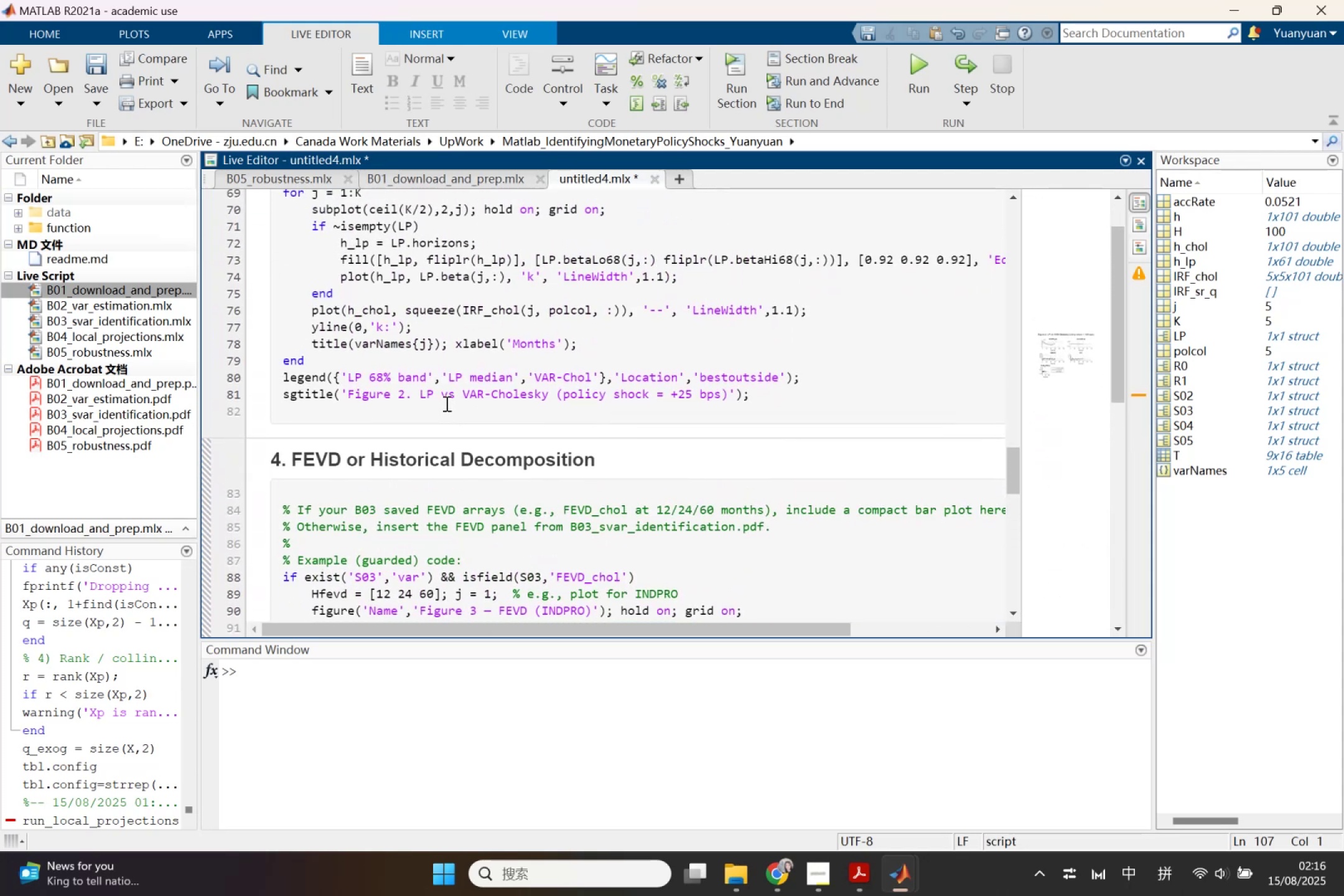 
left_click([444, 403])
 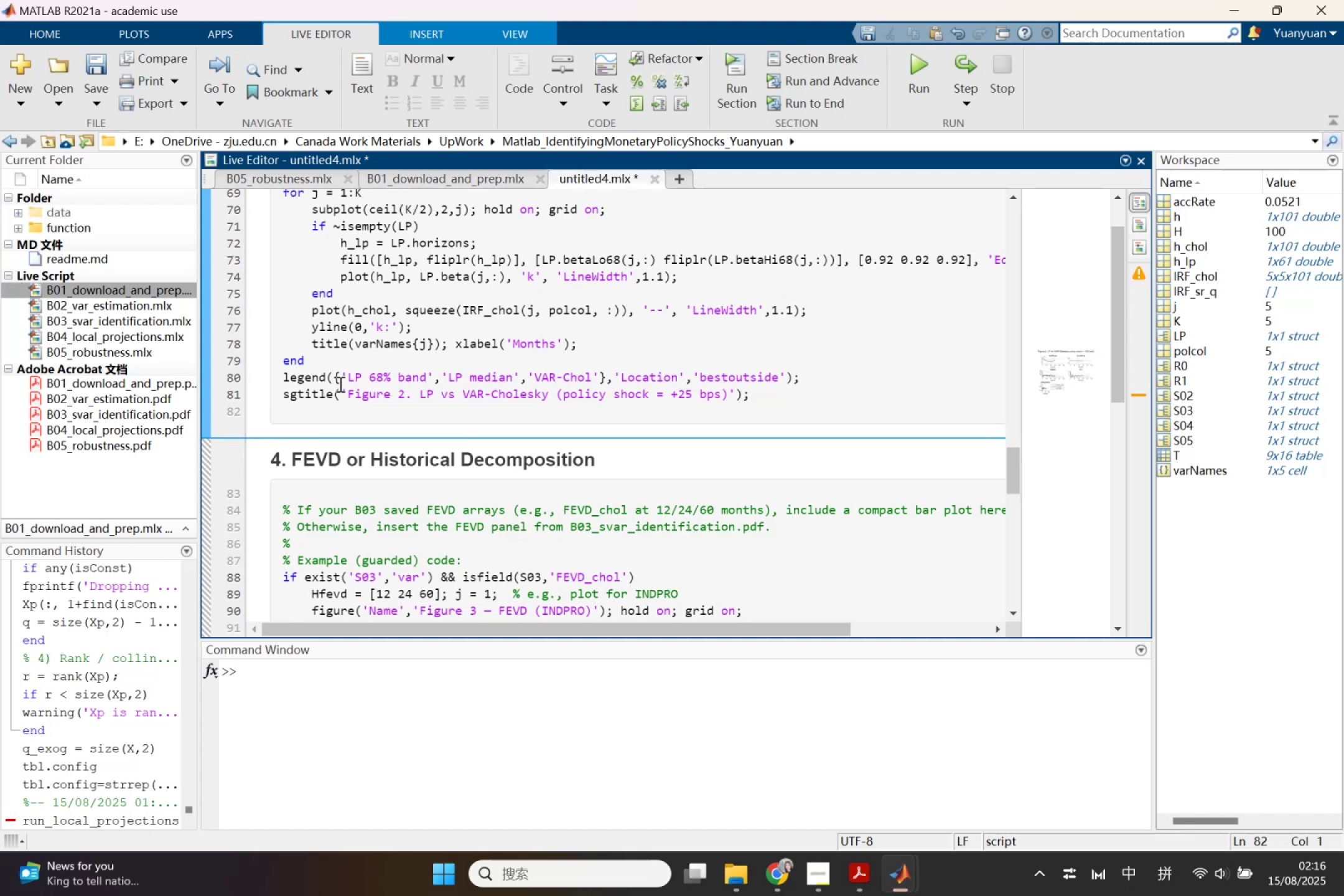 
left_click([339, 384])
 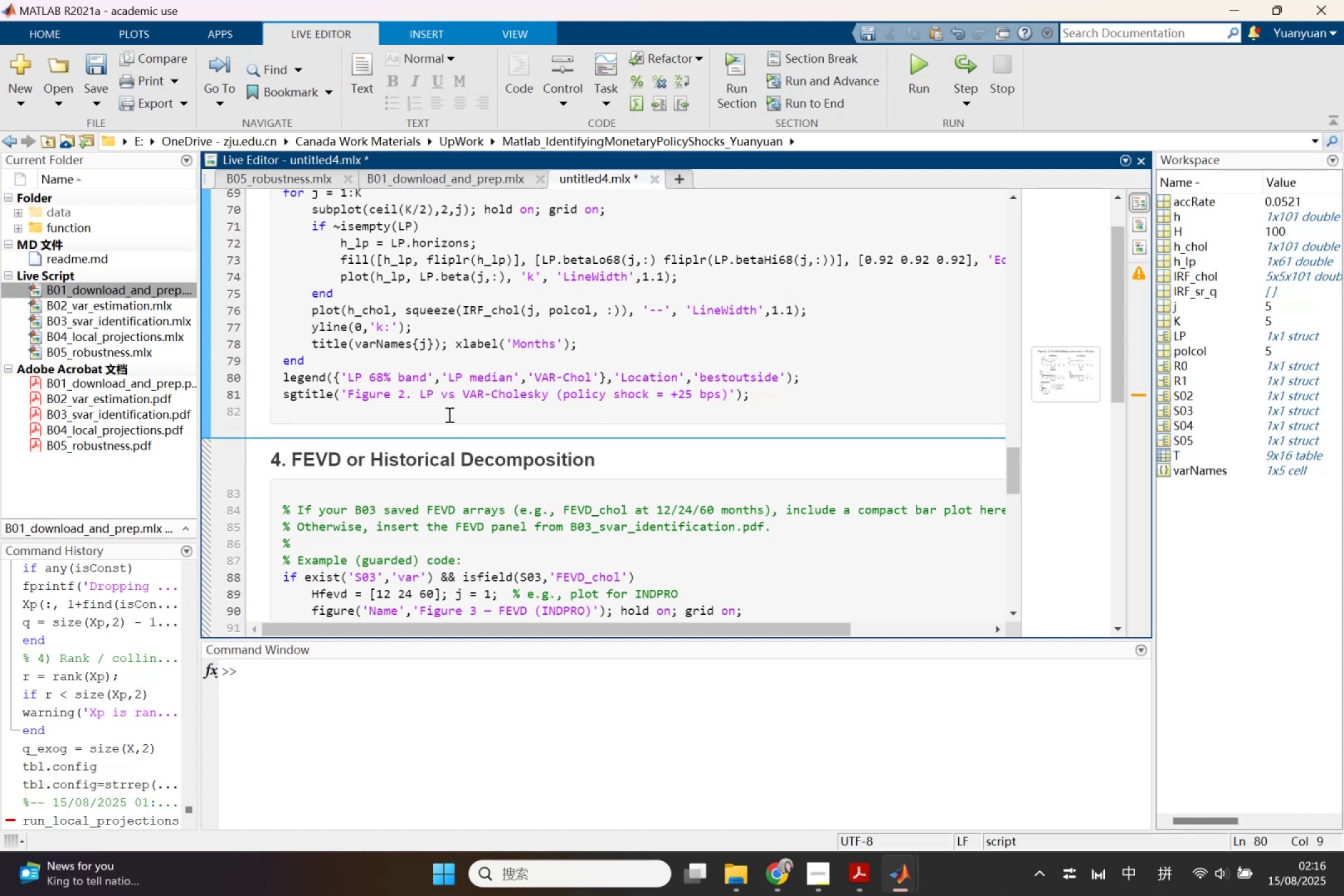 
scroll: coordinate [450, 406], scroll_direction: up, amount: 2.0
 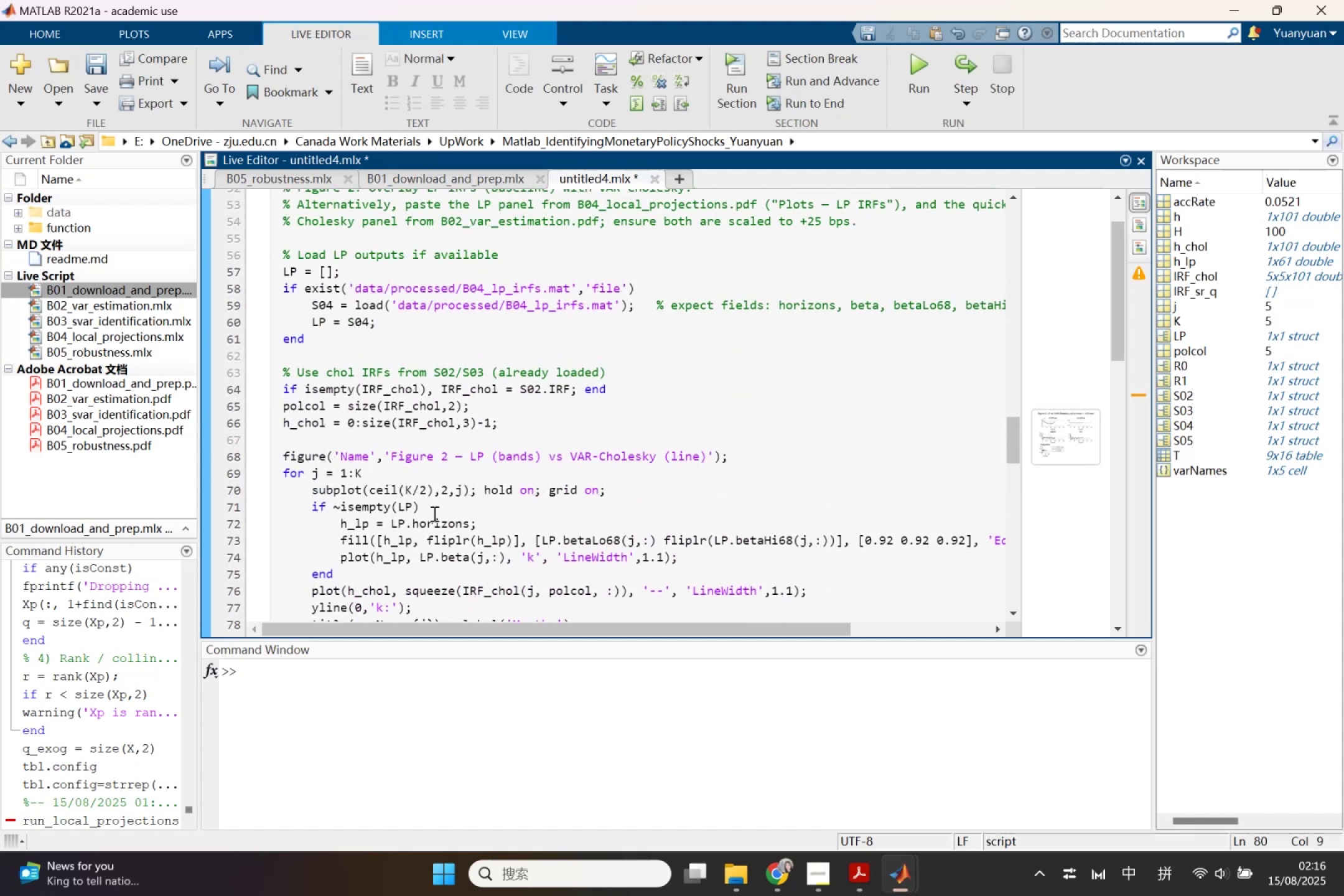 
left_click([433, 526])
 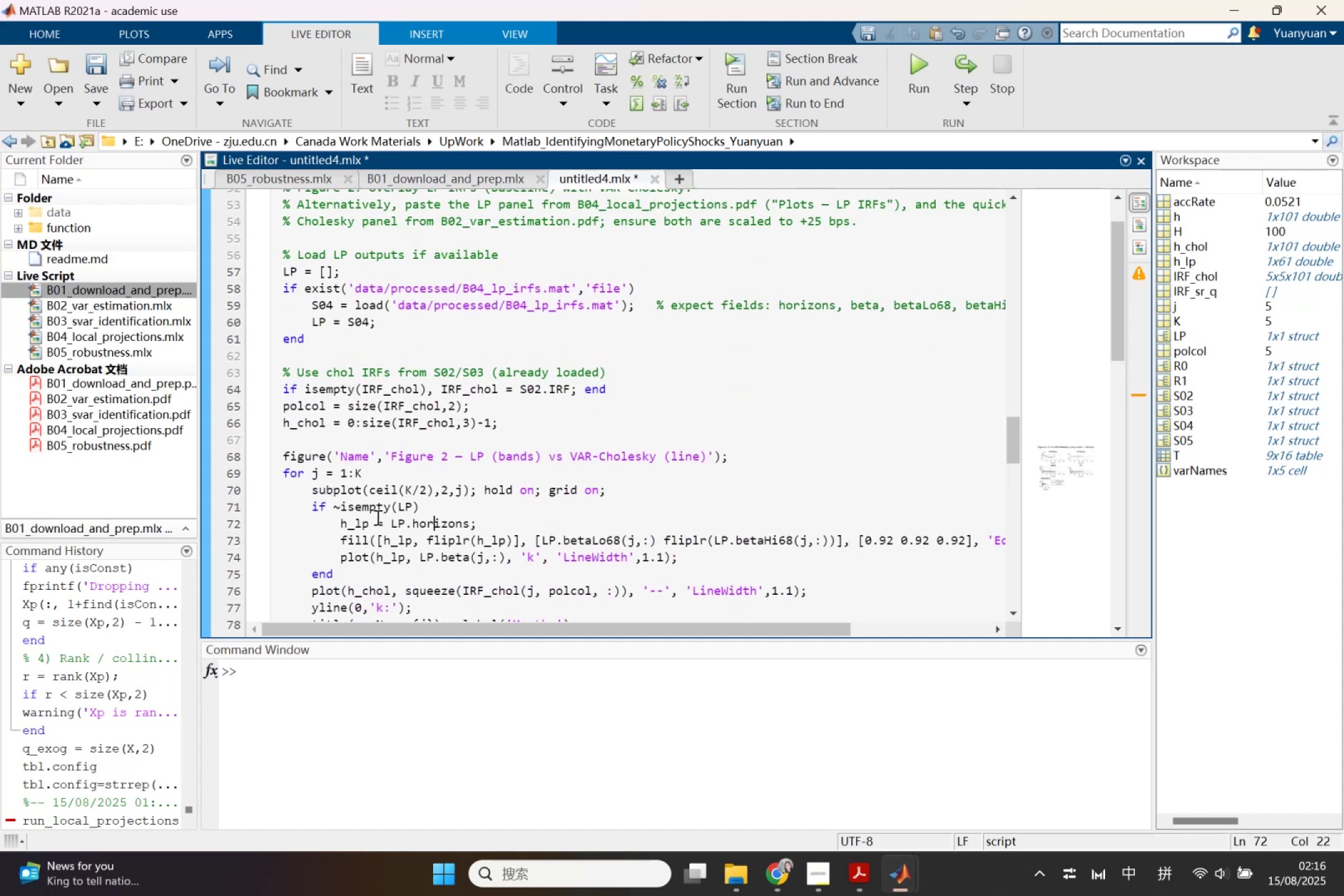 
left_click([398, 518])
 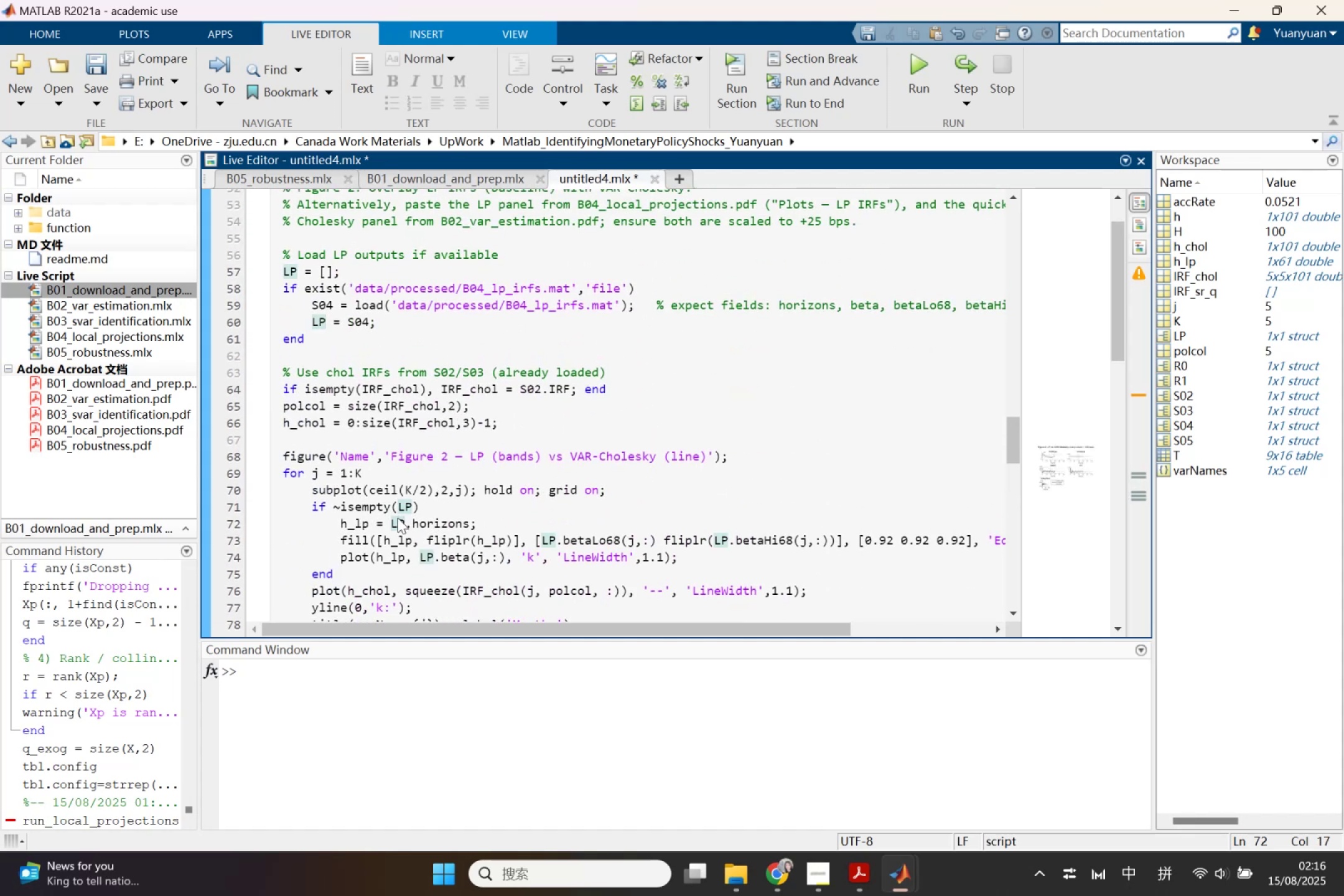 
right_click([398, 518])
 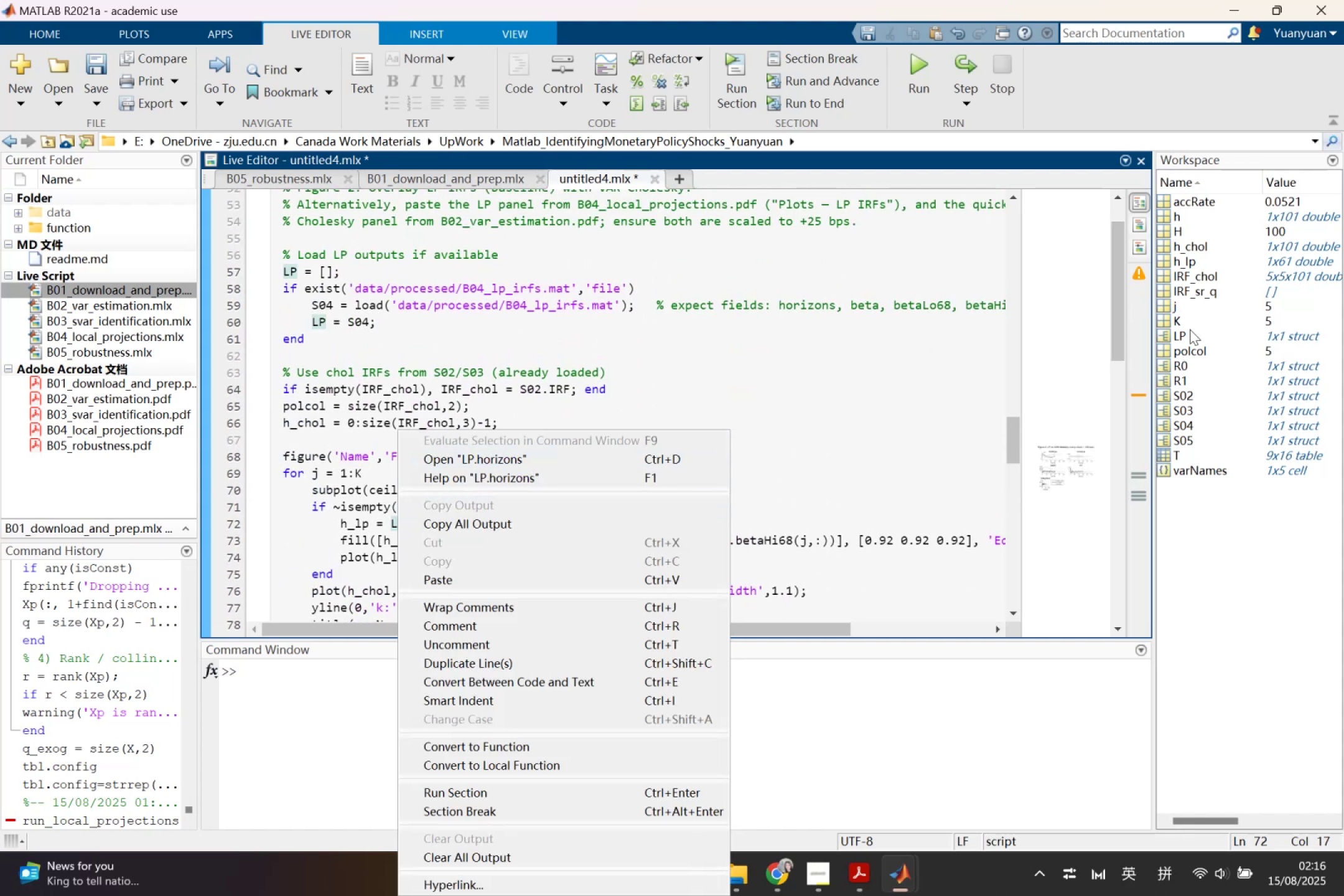 
double_click([1175, 337])
 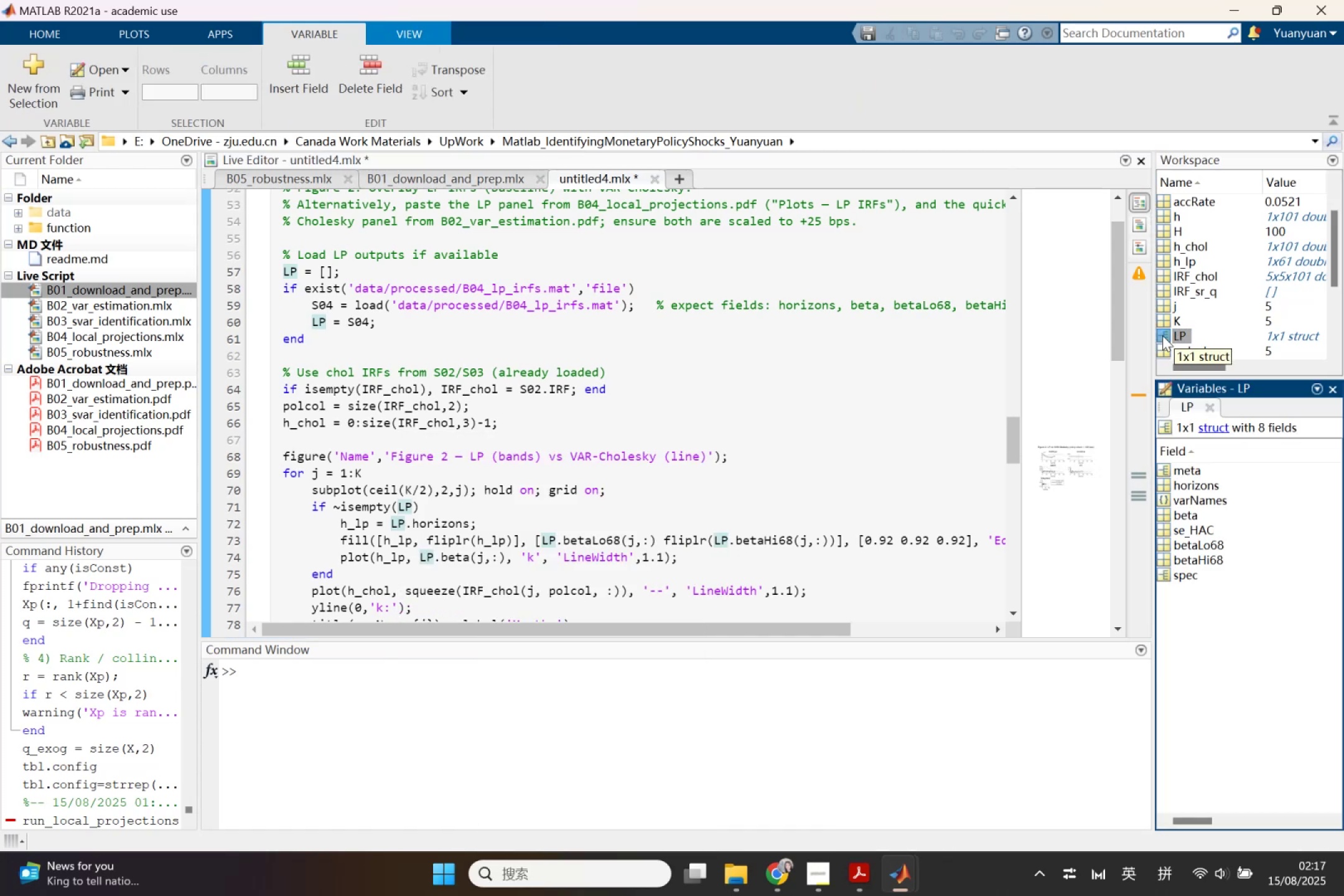 
wait(11.18)
 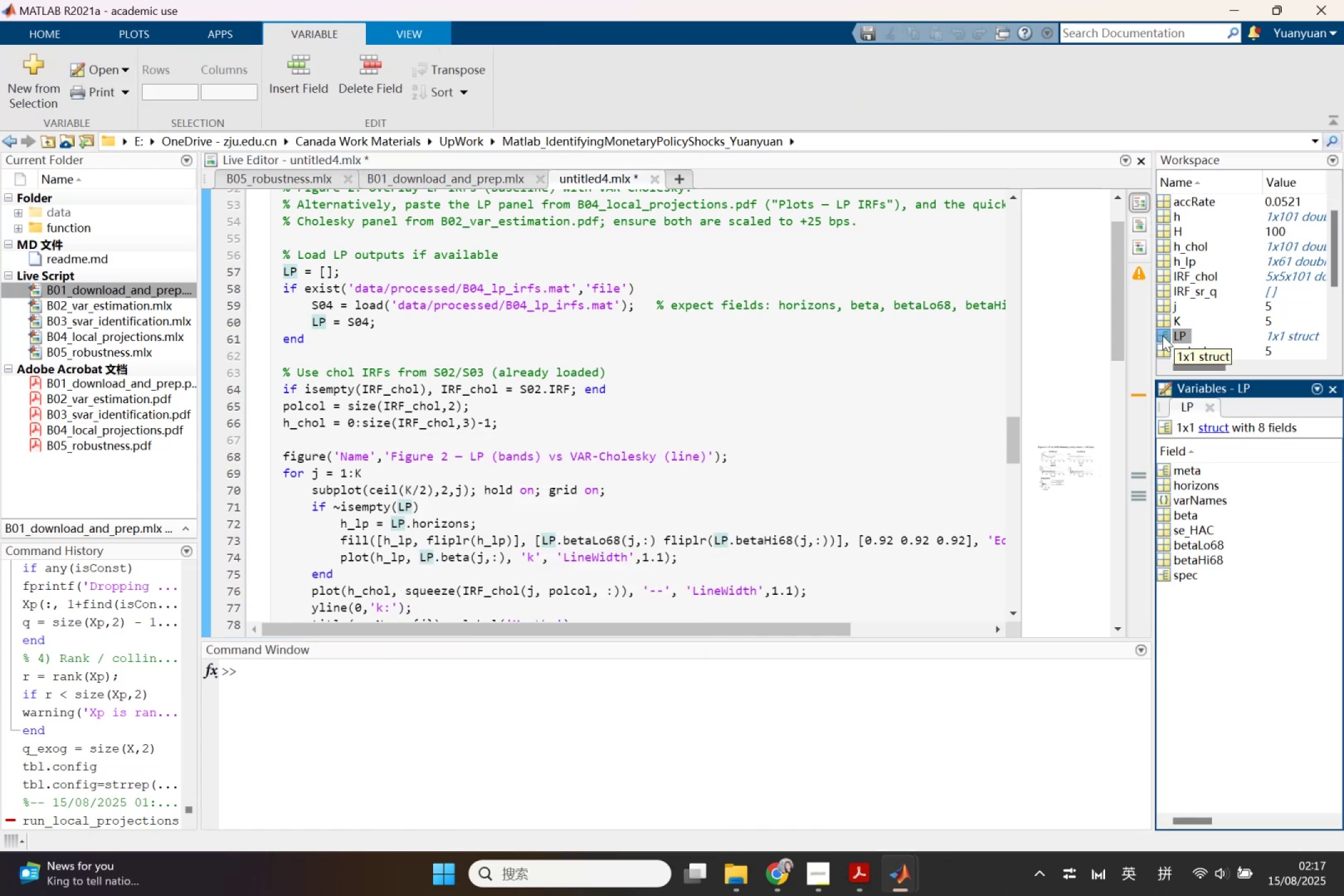 
left_click_drag(start_coordinate=[1154, 483], to_coordinate=[931, 476])
 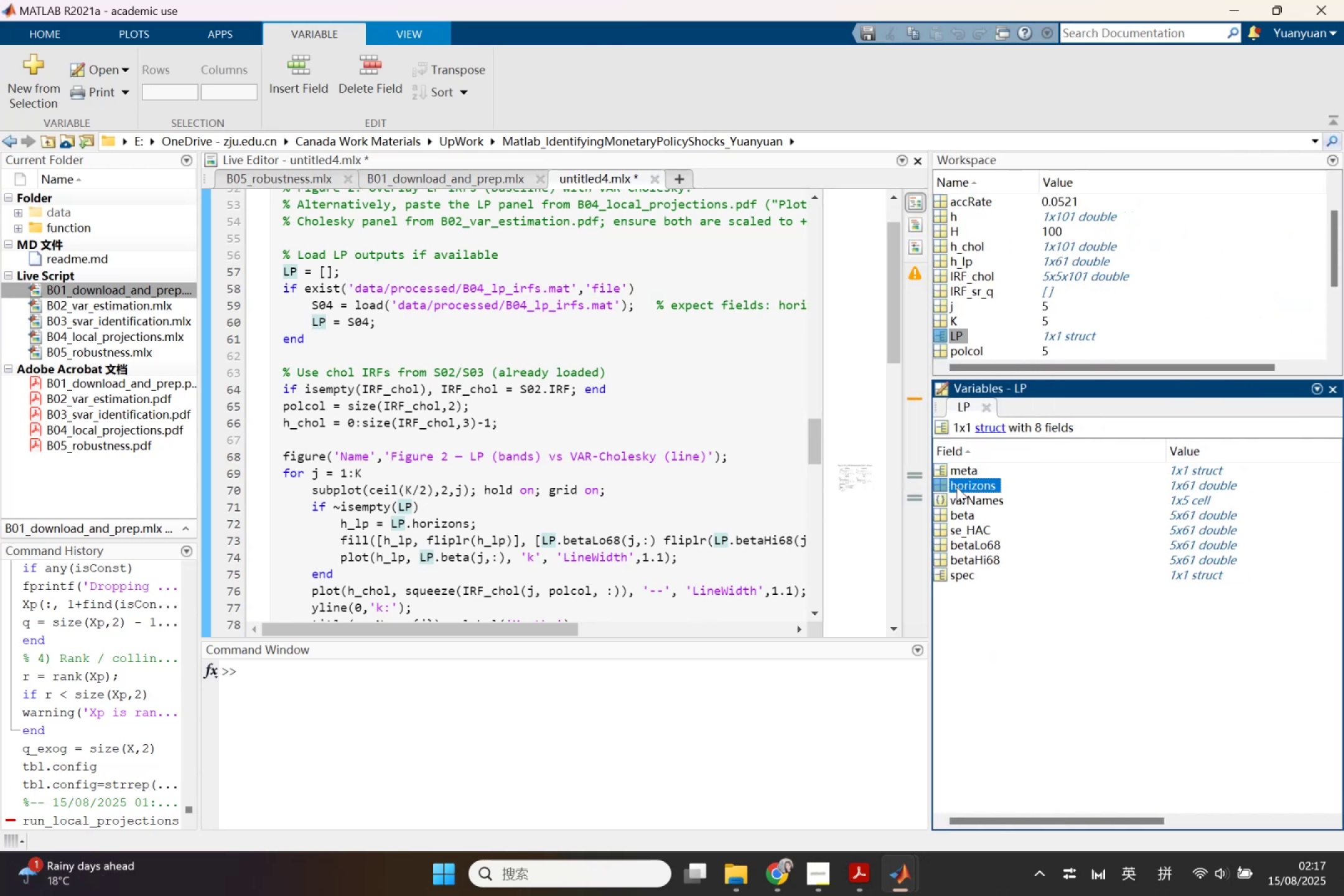 
double_click([956, 487])
 